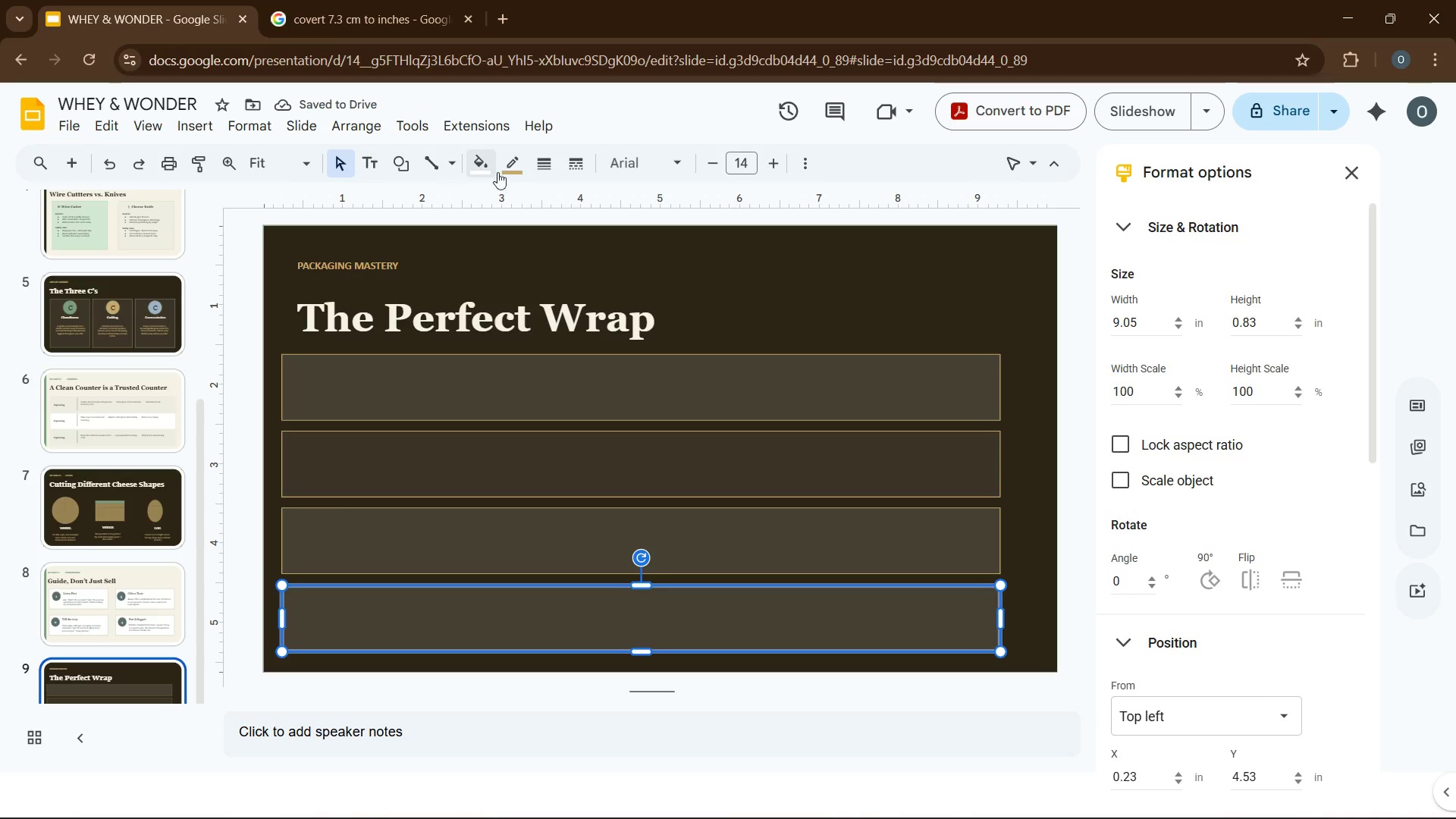 
left_click([488, 168])
 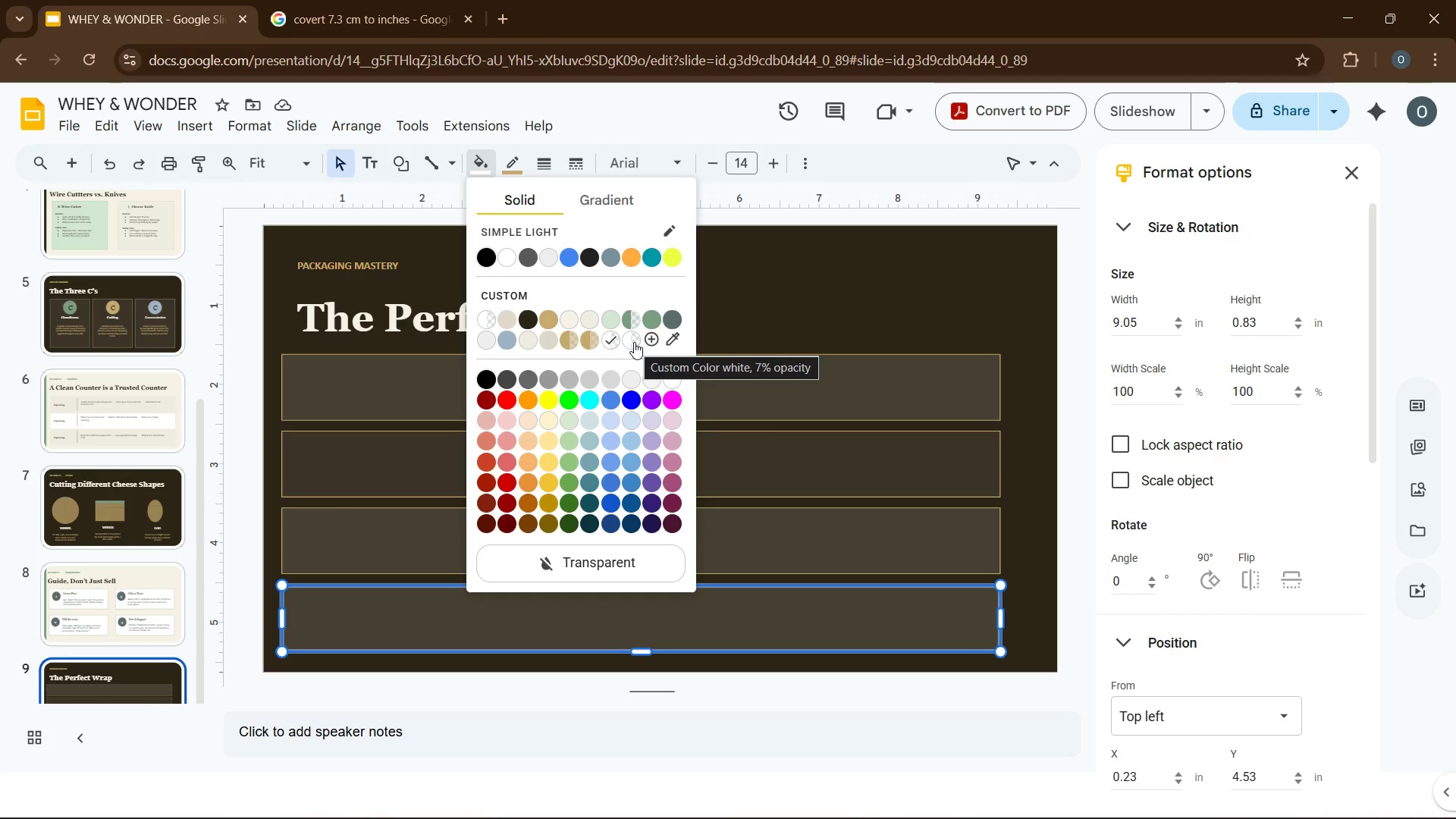 
wait(5.91)
 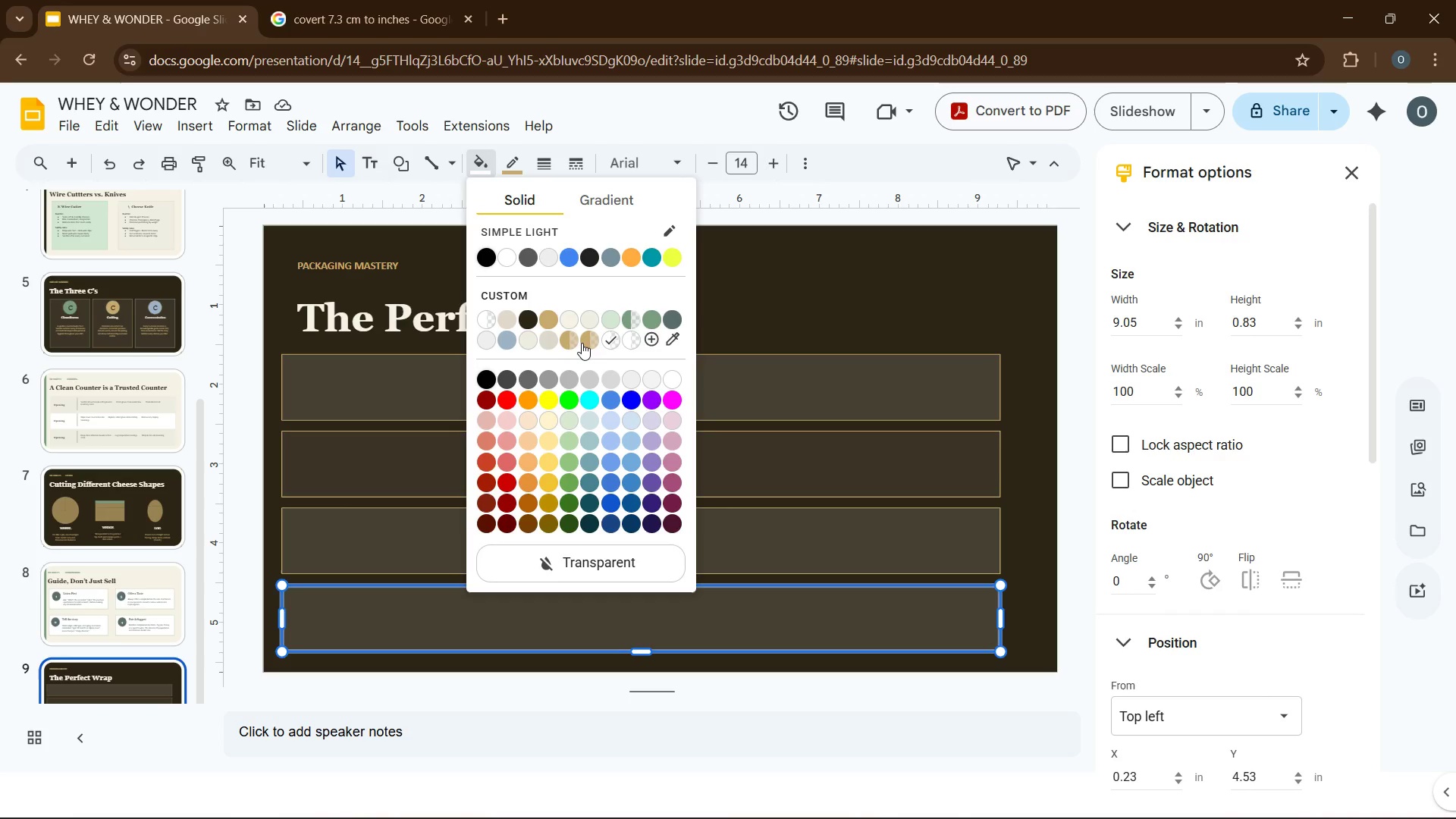 
left_click([634, 342])
 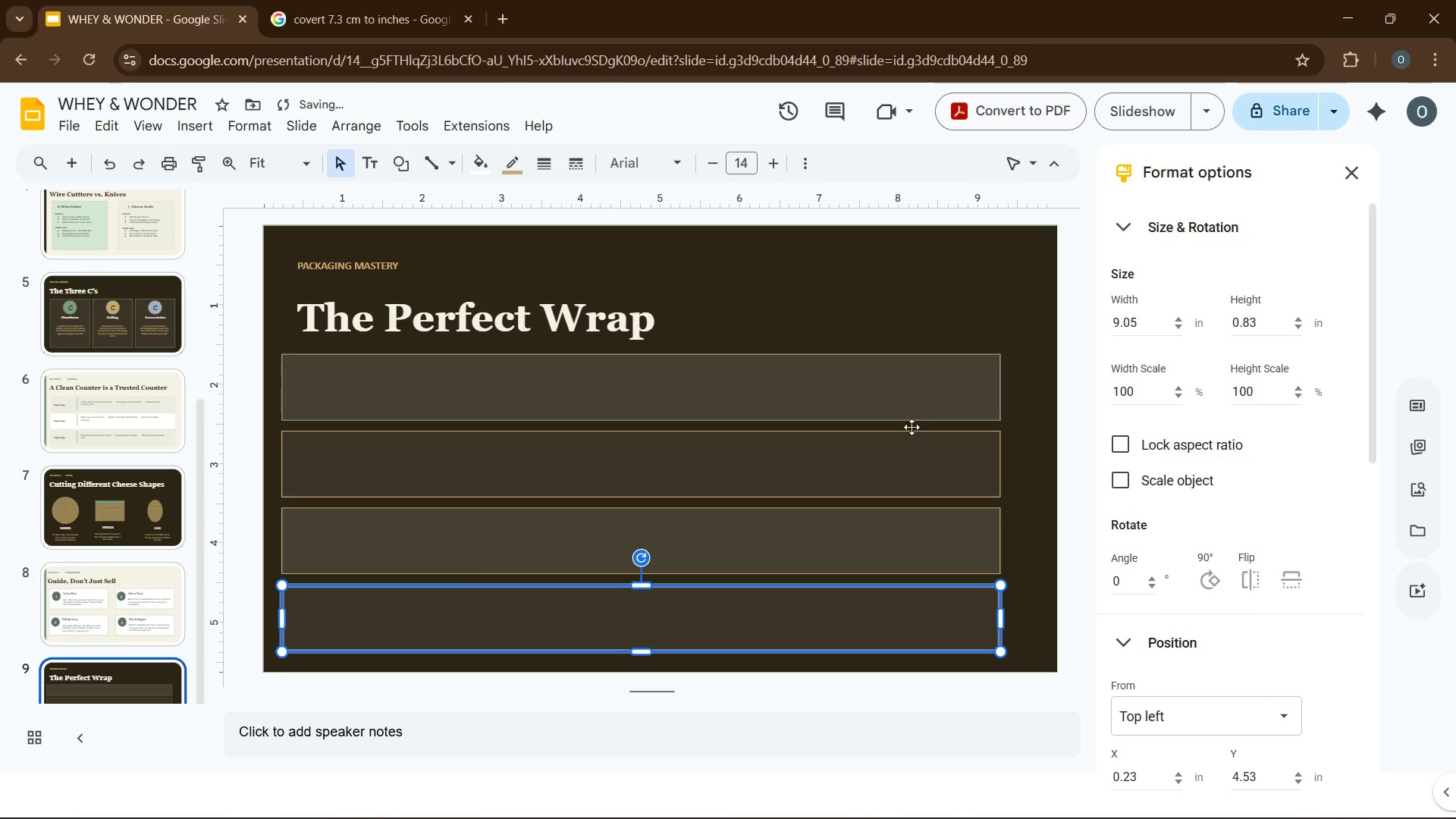 
left_click([1030, 565])
 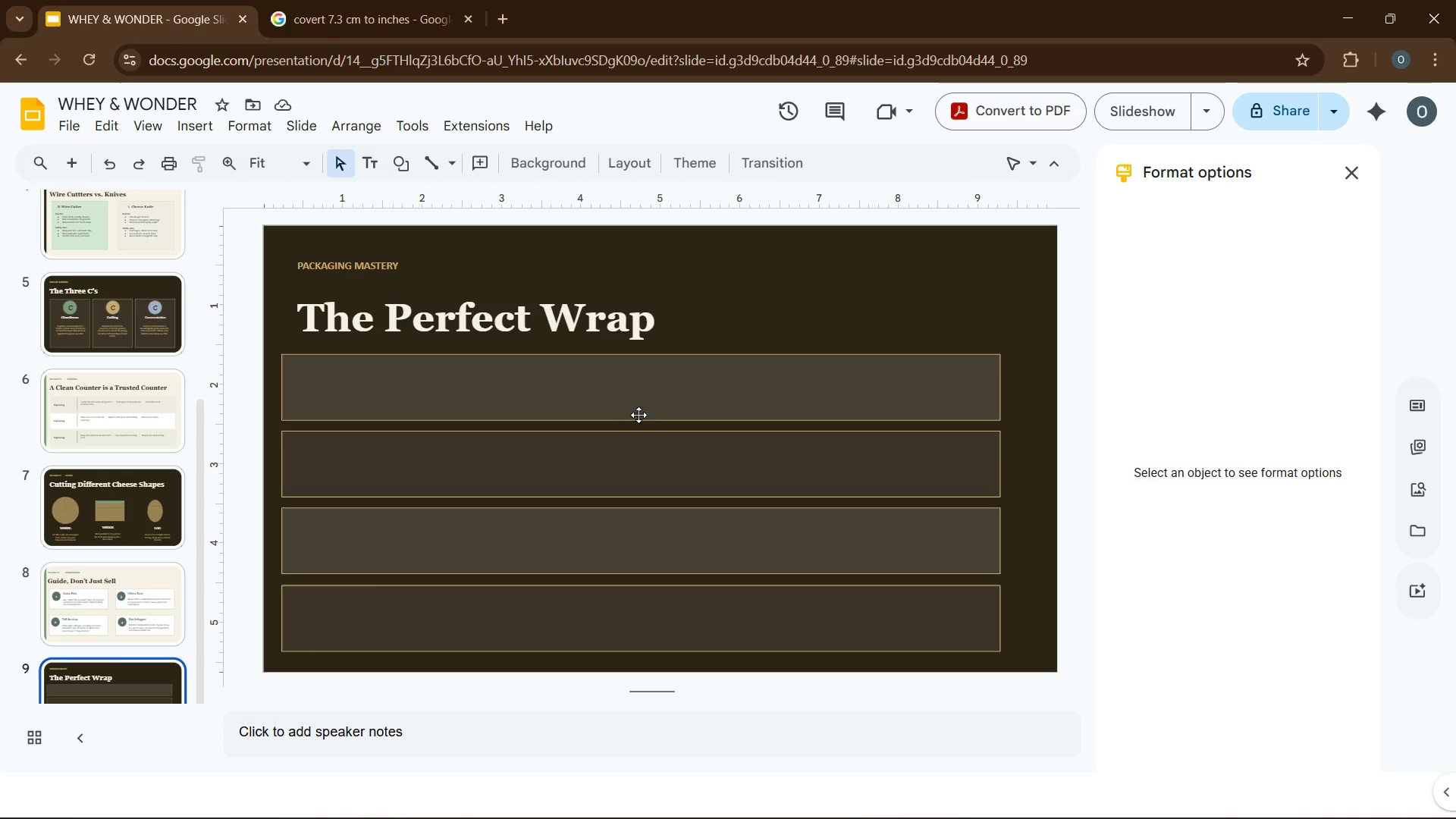 
wait(6.91)
 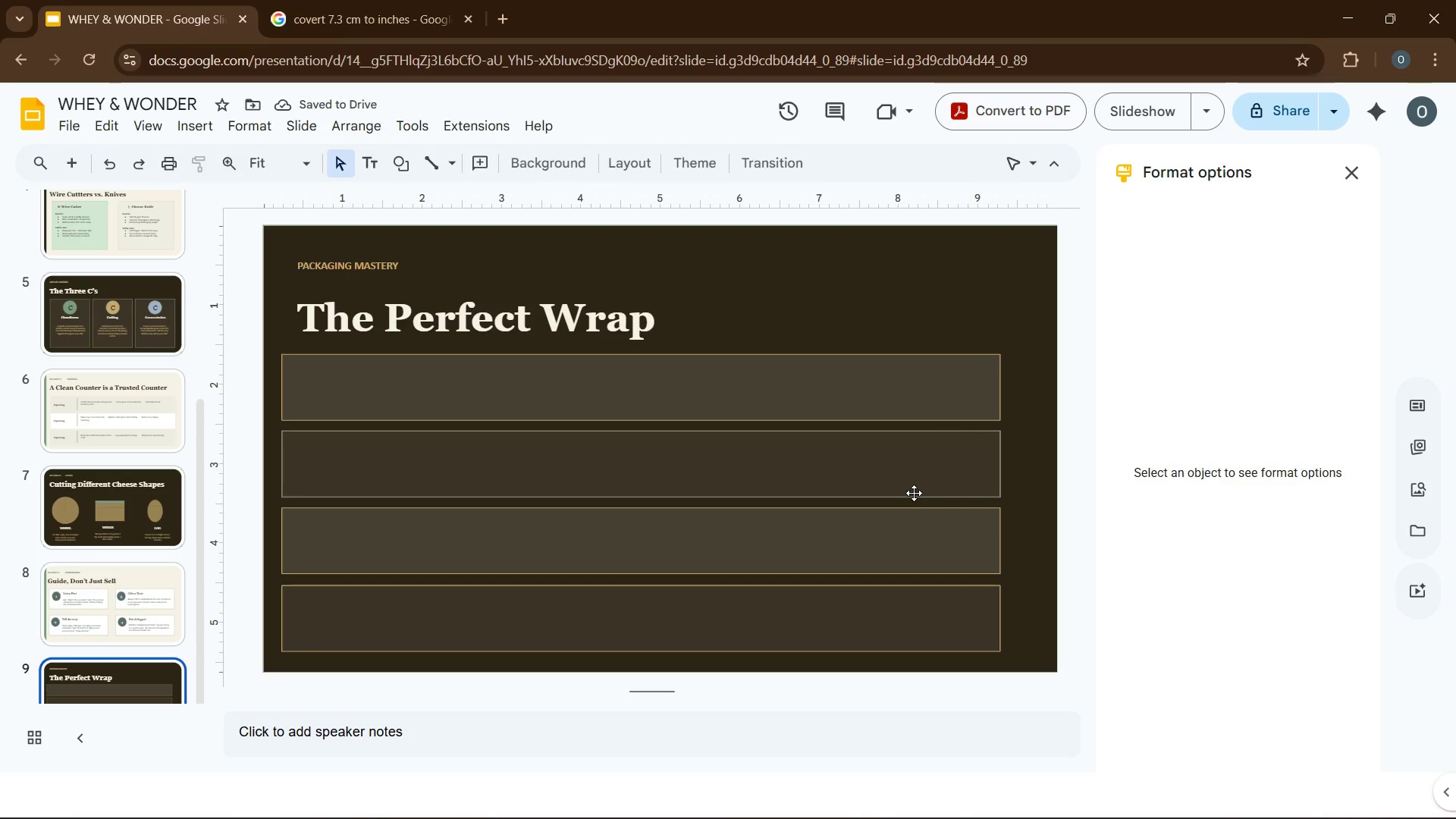 
left_click([190, 126])
 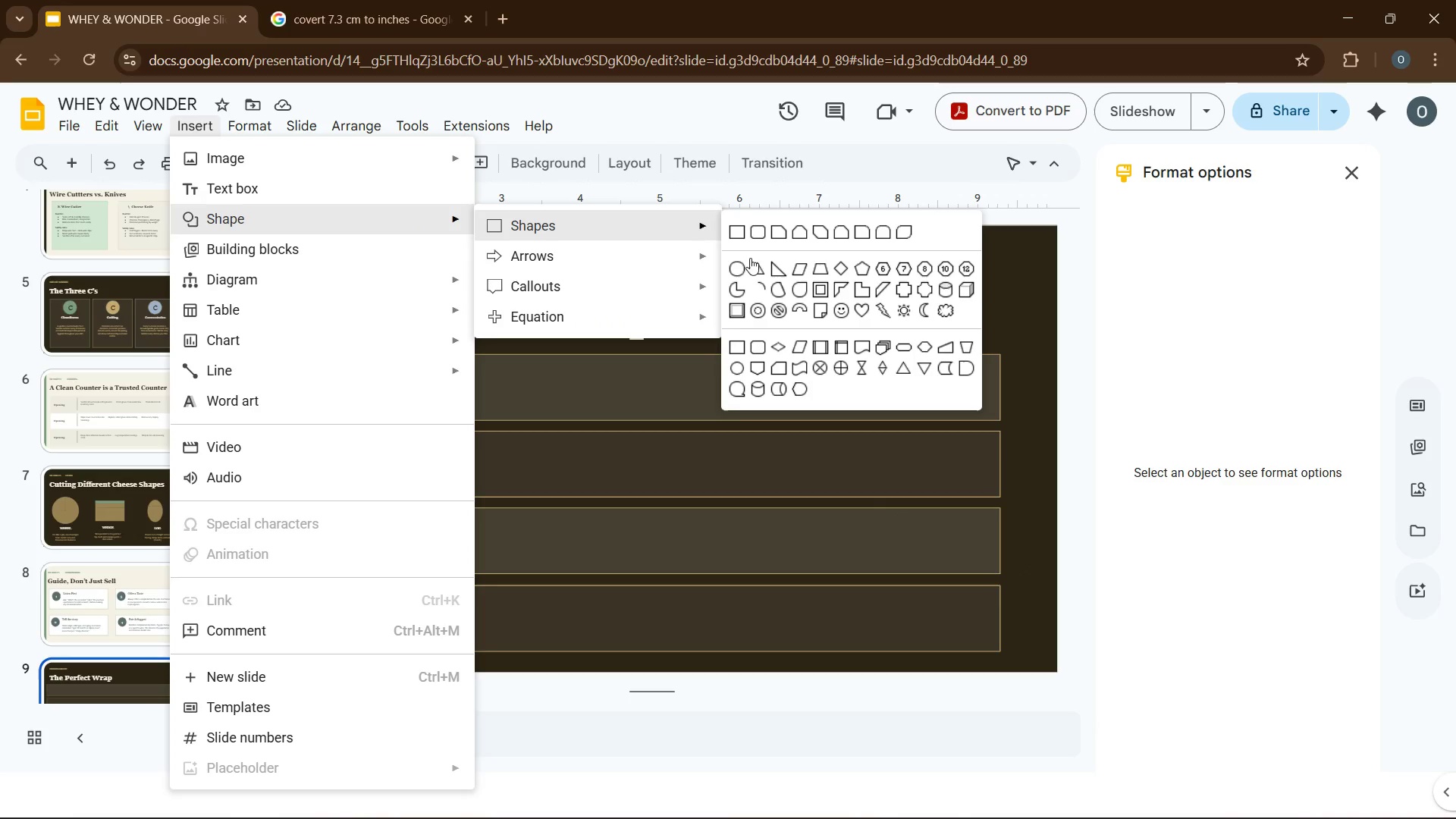 
left_click([745, 266])
 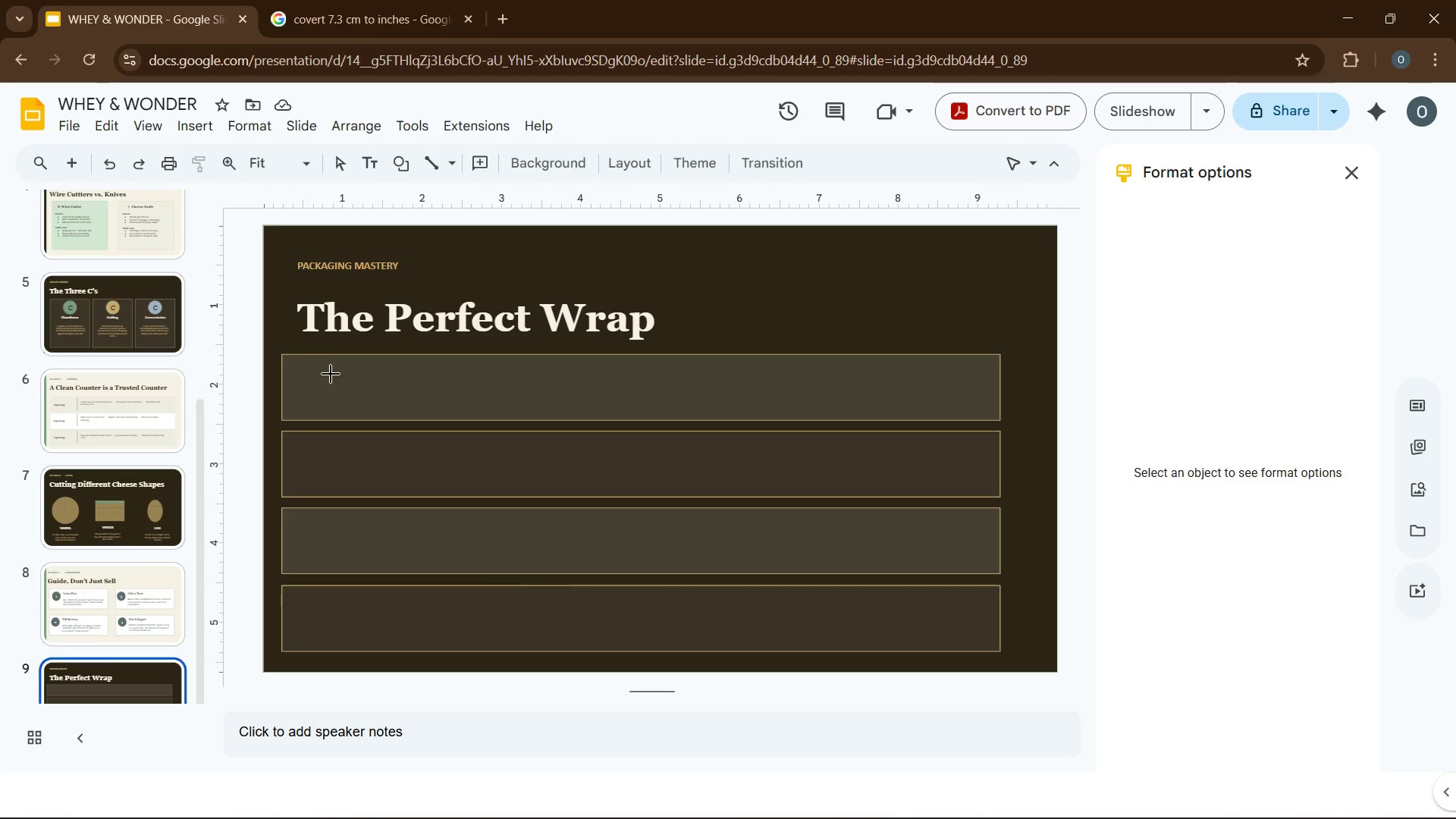 
left_click_drag(start_coordinate=[330, 374], to_coordinate=[381, 406])
 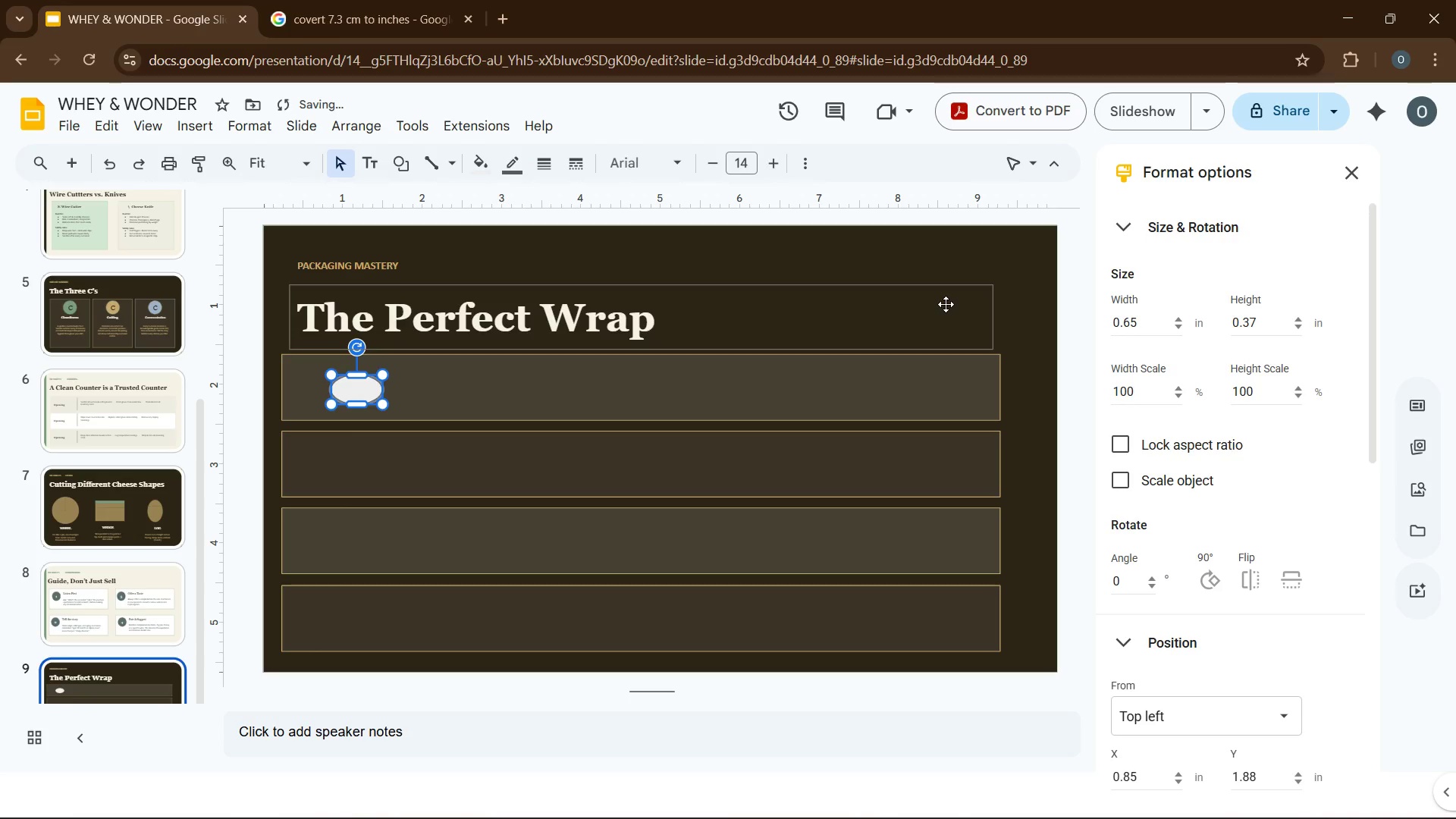 
wait(10.12)
 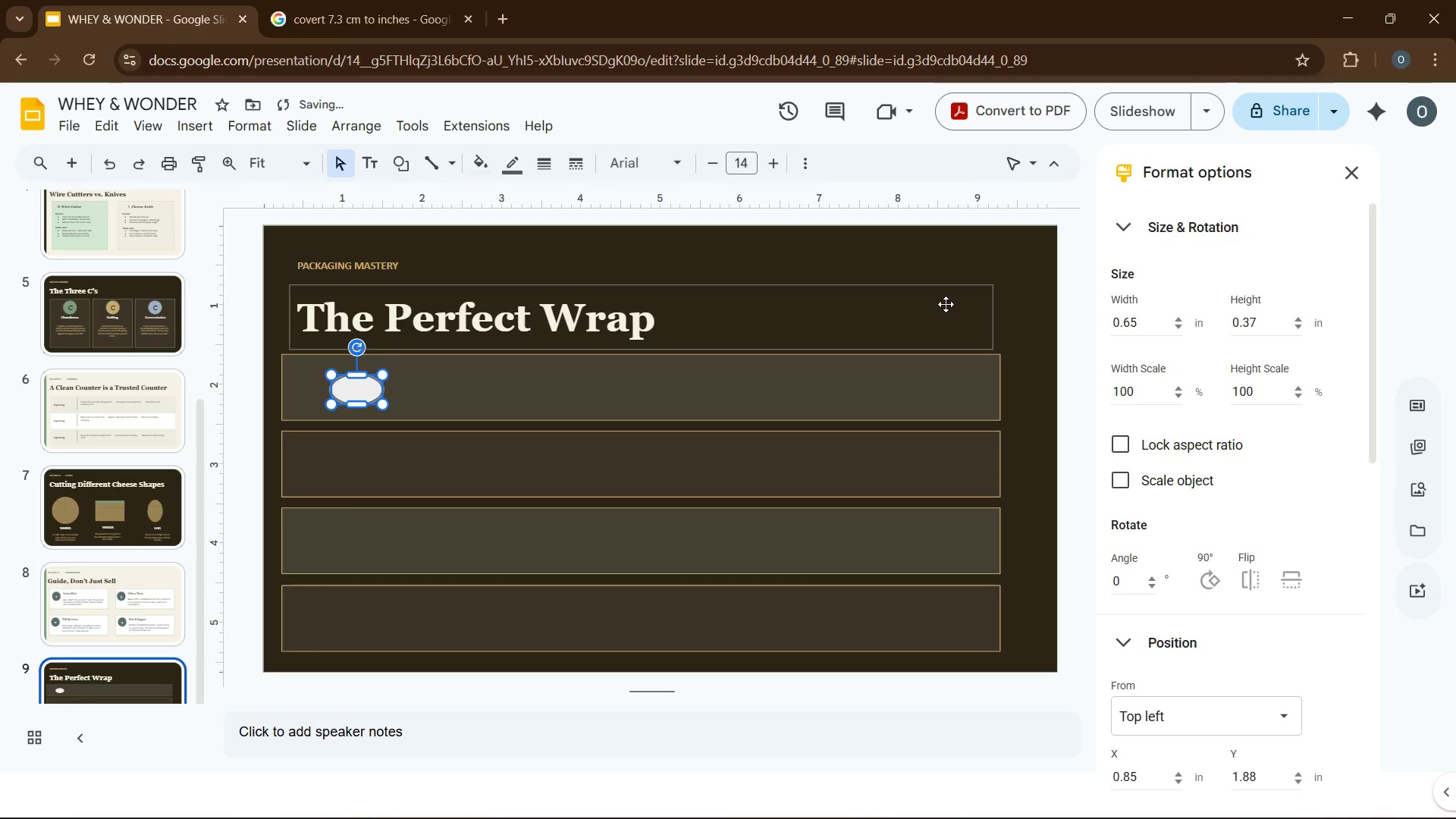 
left_click([350, 12])
 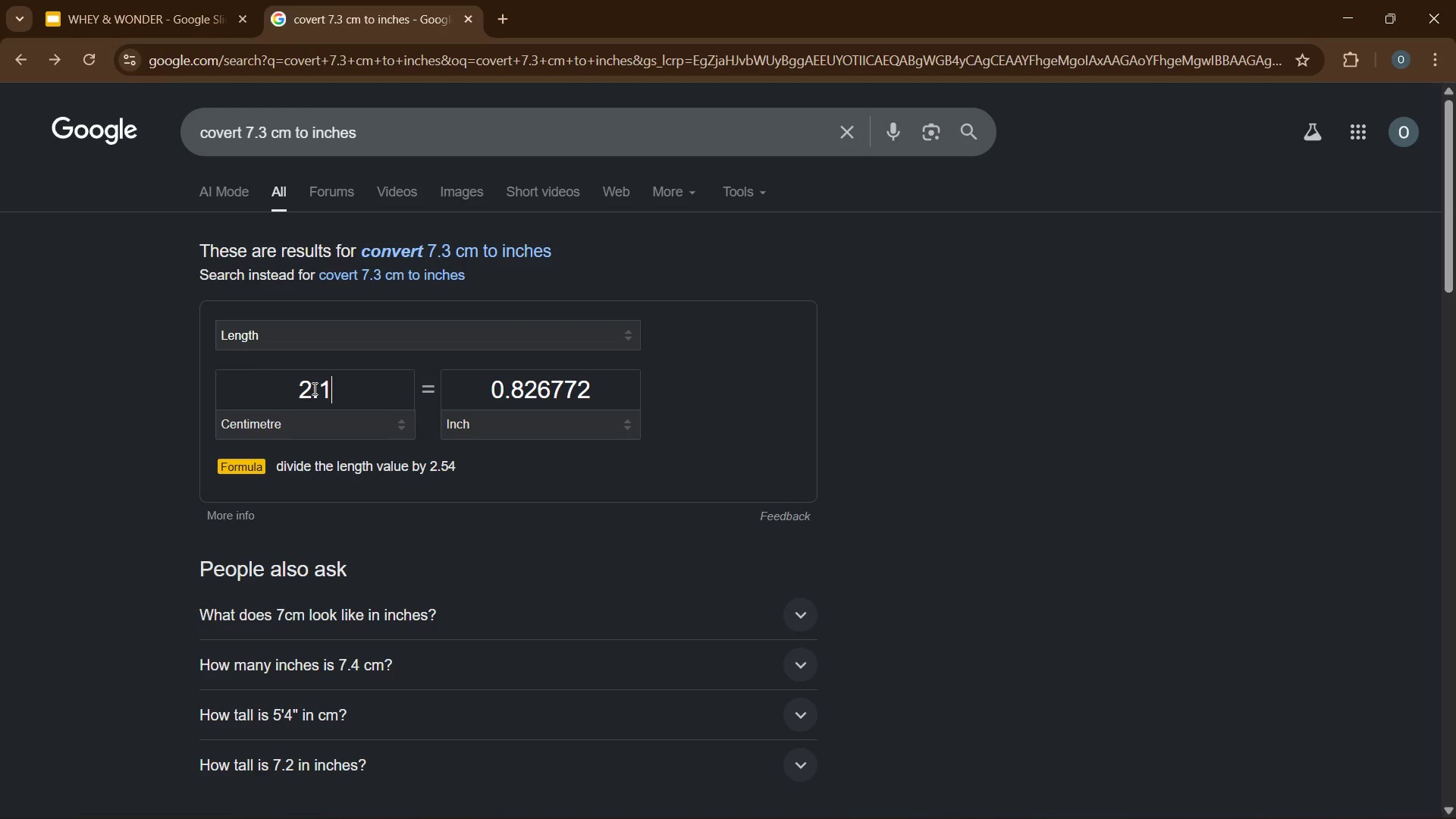 
double_click([313, 388])
 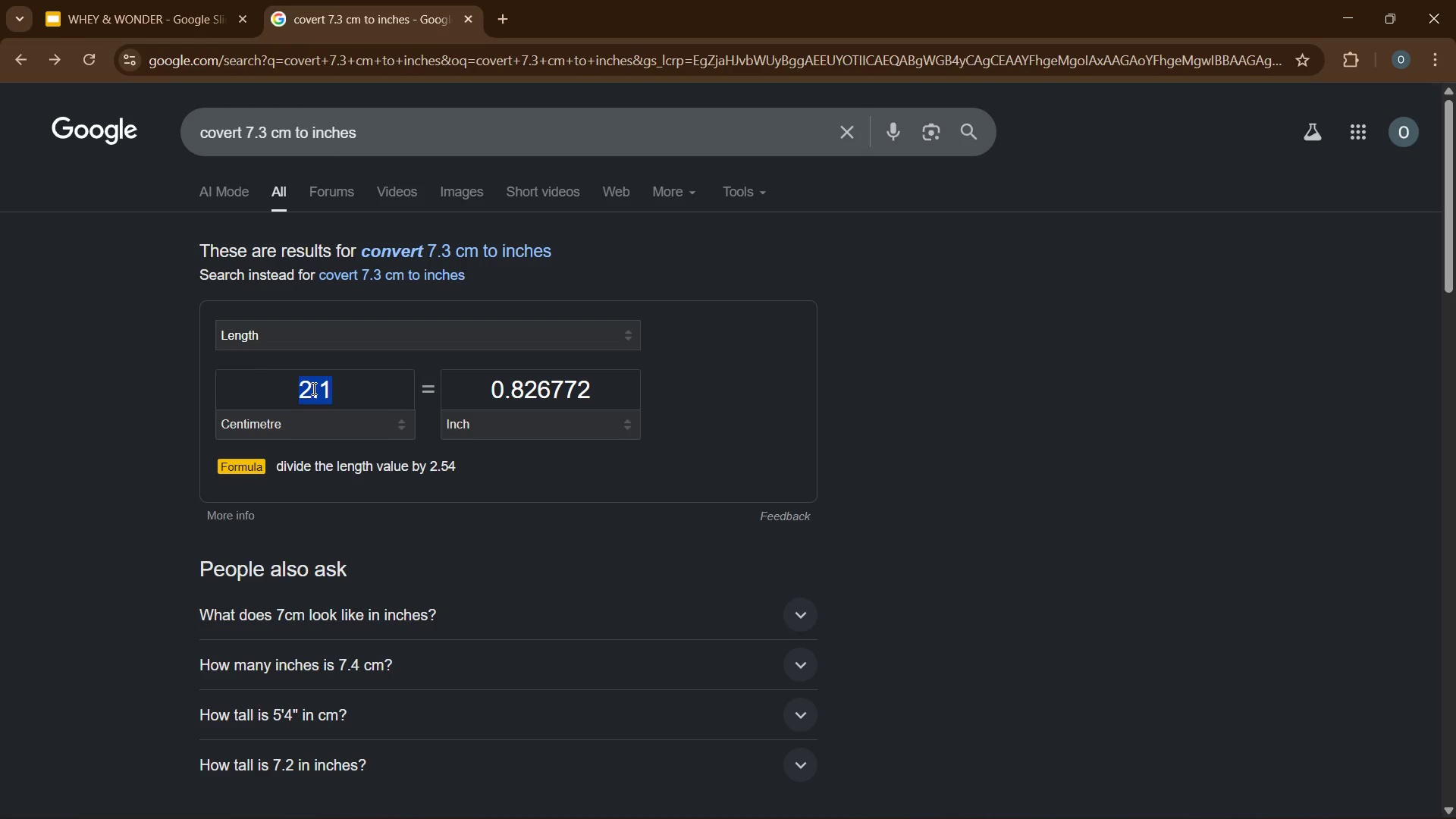 
wait(5.45)
 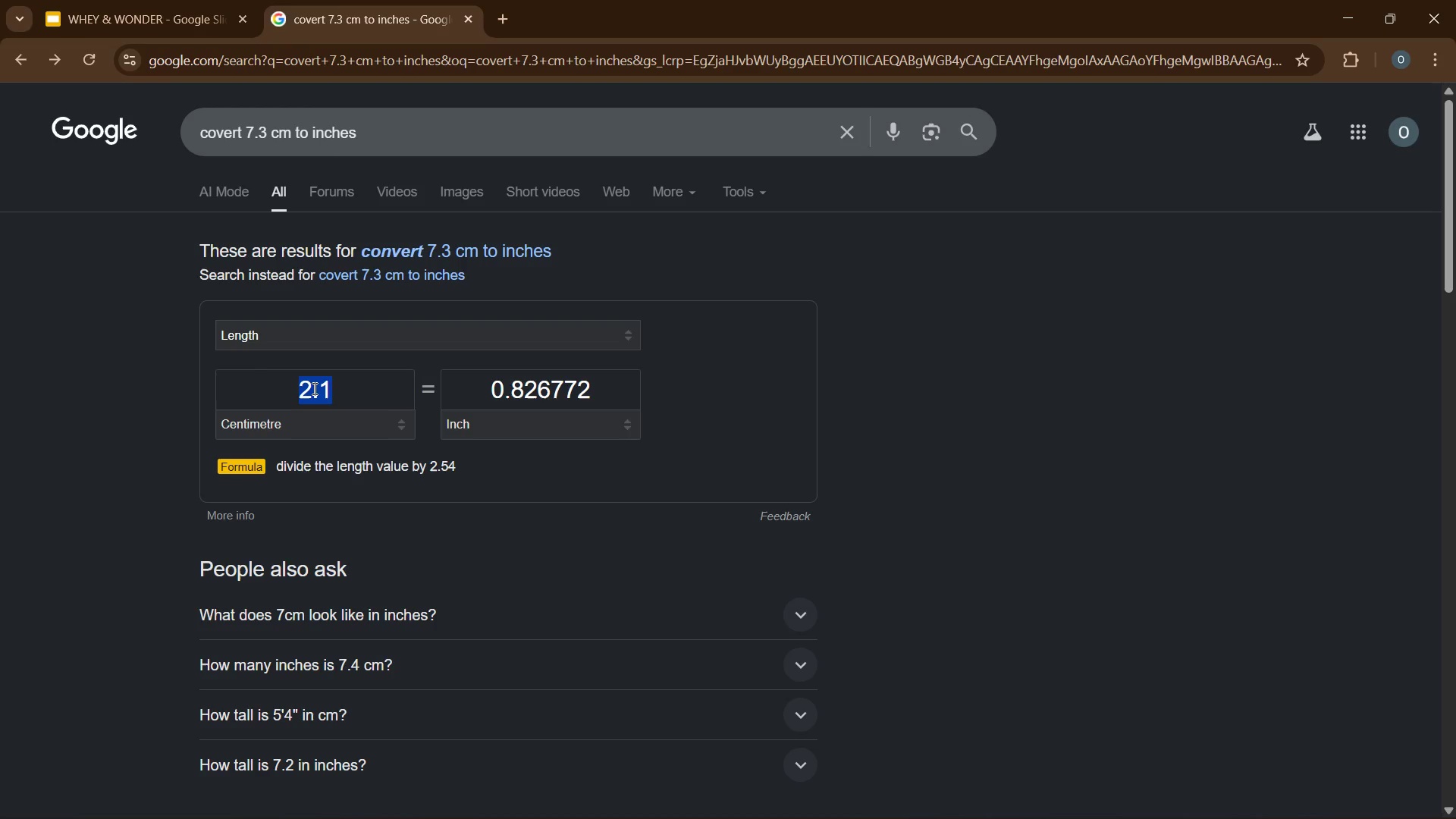 
key(Numpad1)
 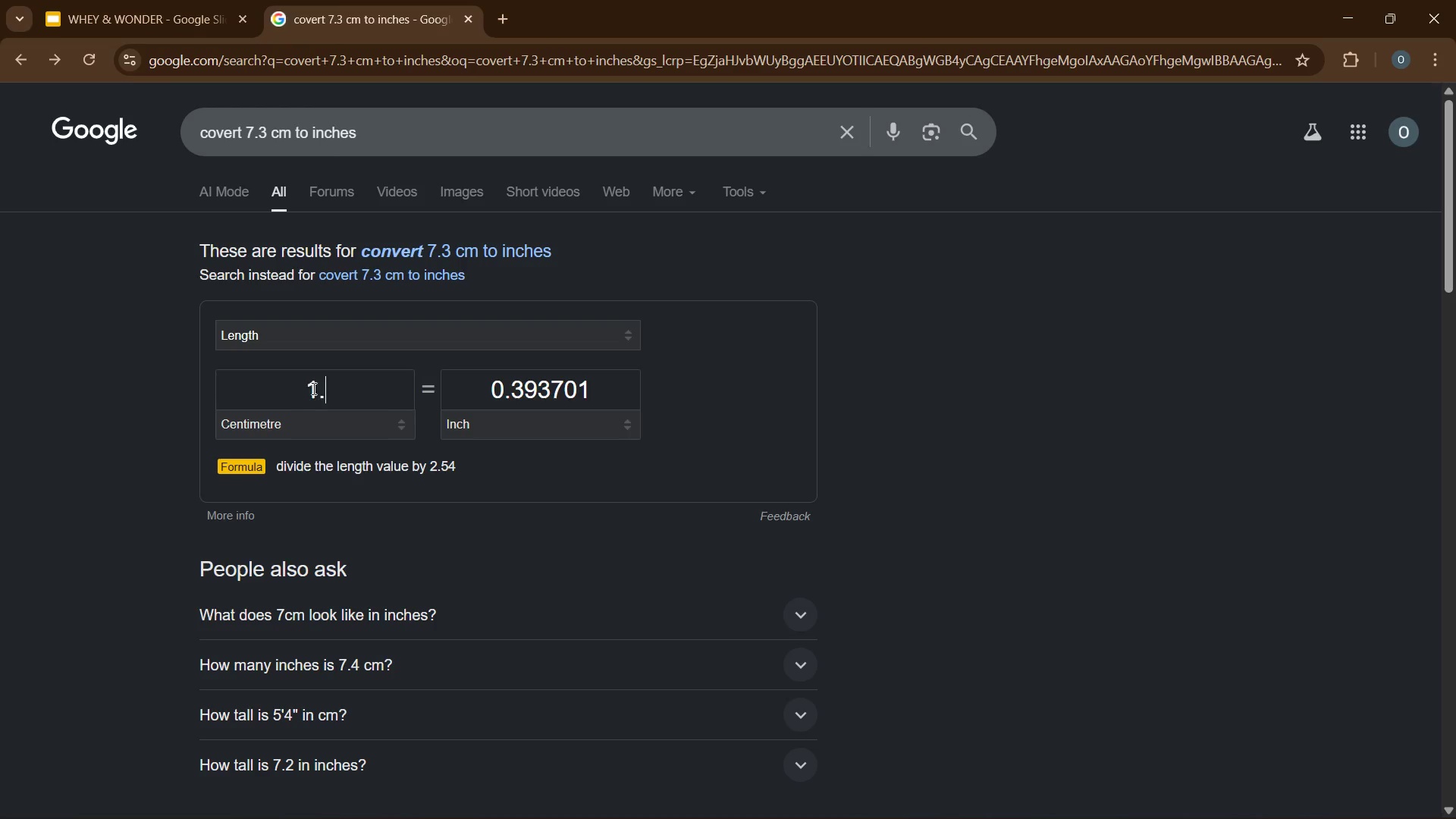 
key(NumpadDecimal)
 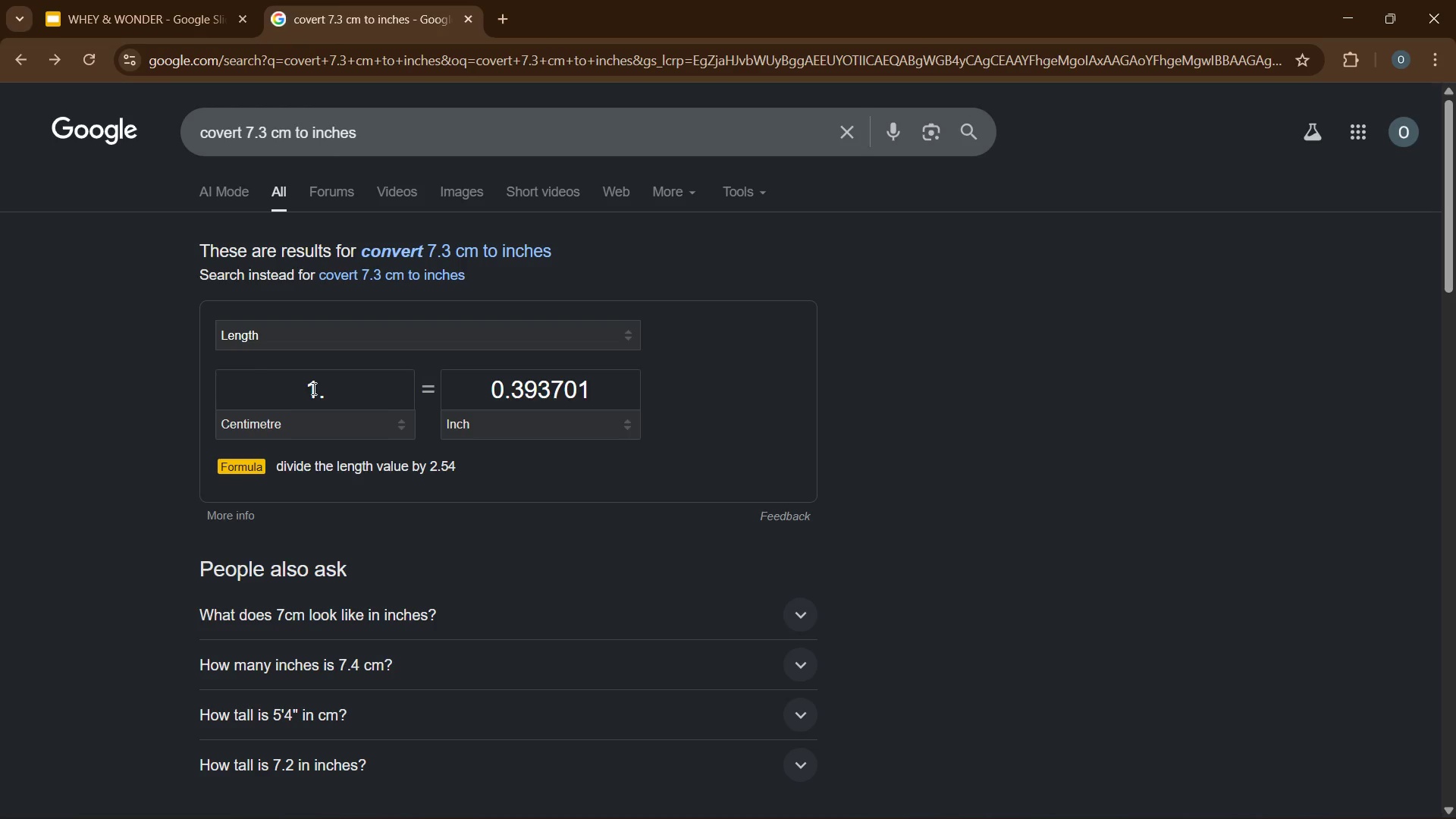 
key(Numpad5)
 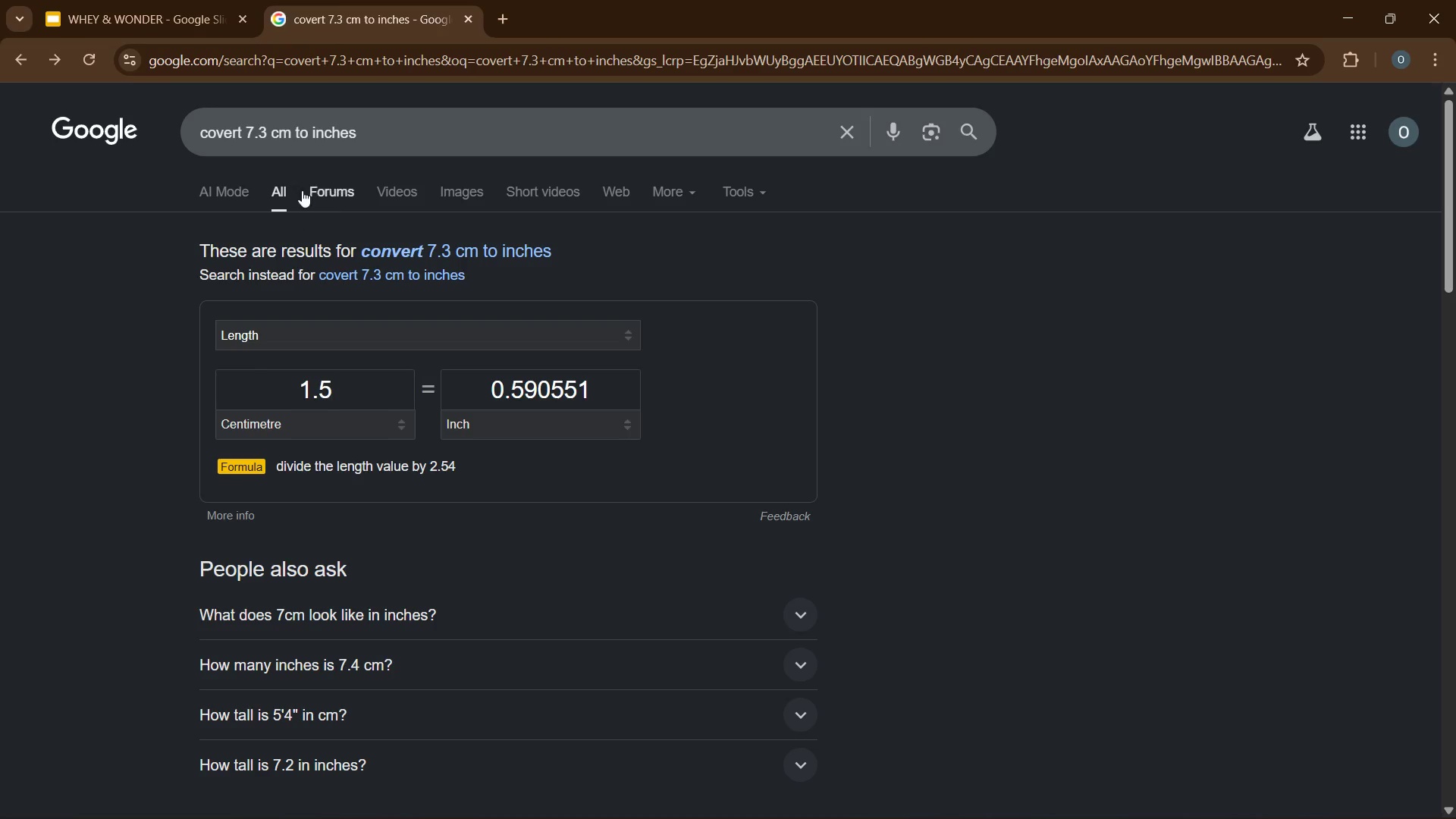 
left_click([207, 21])
 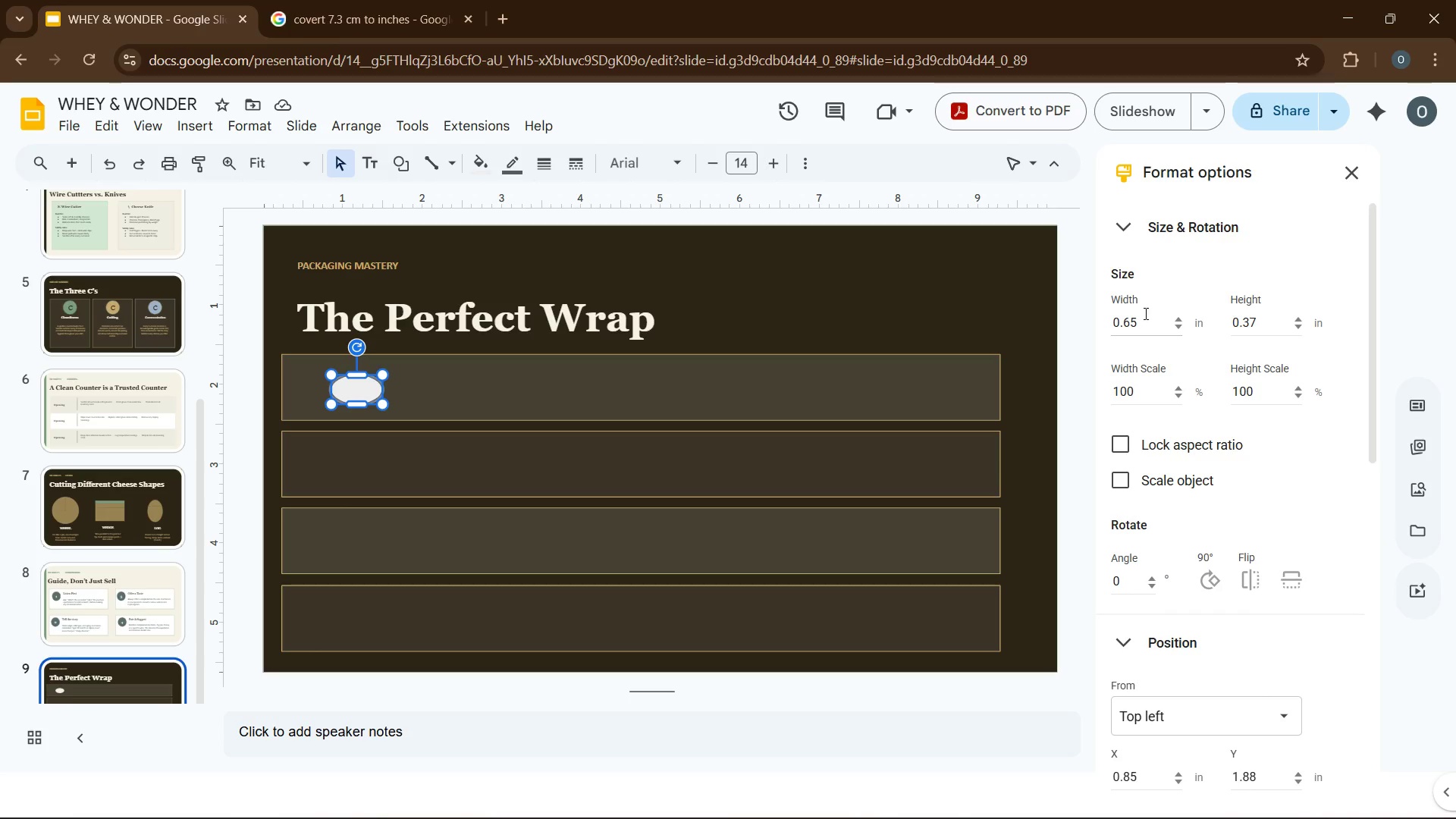 
left_click([1141, 325])
 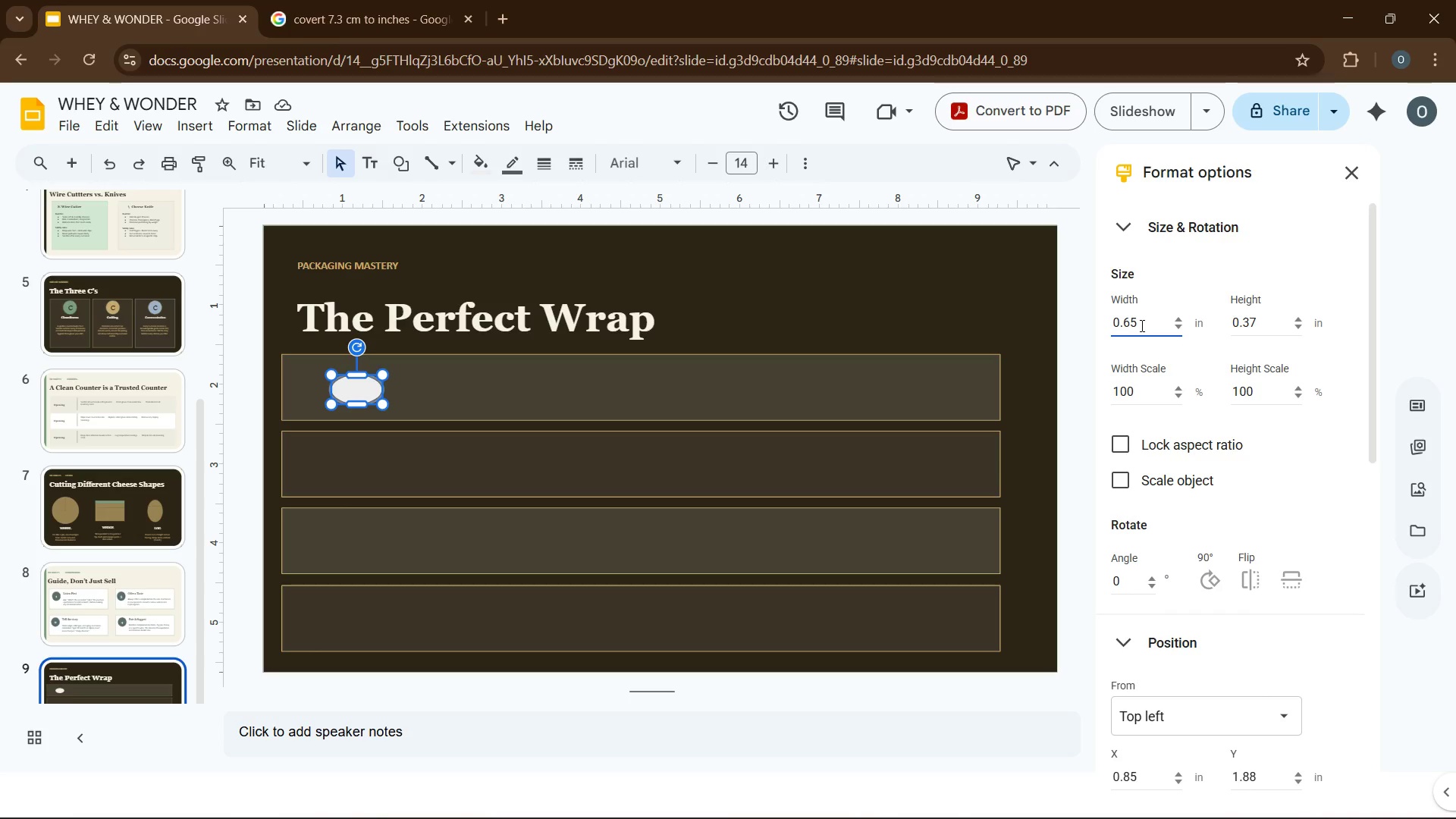 
key(Backspace)
 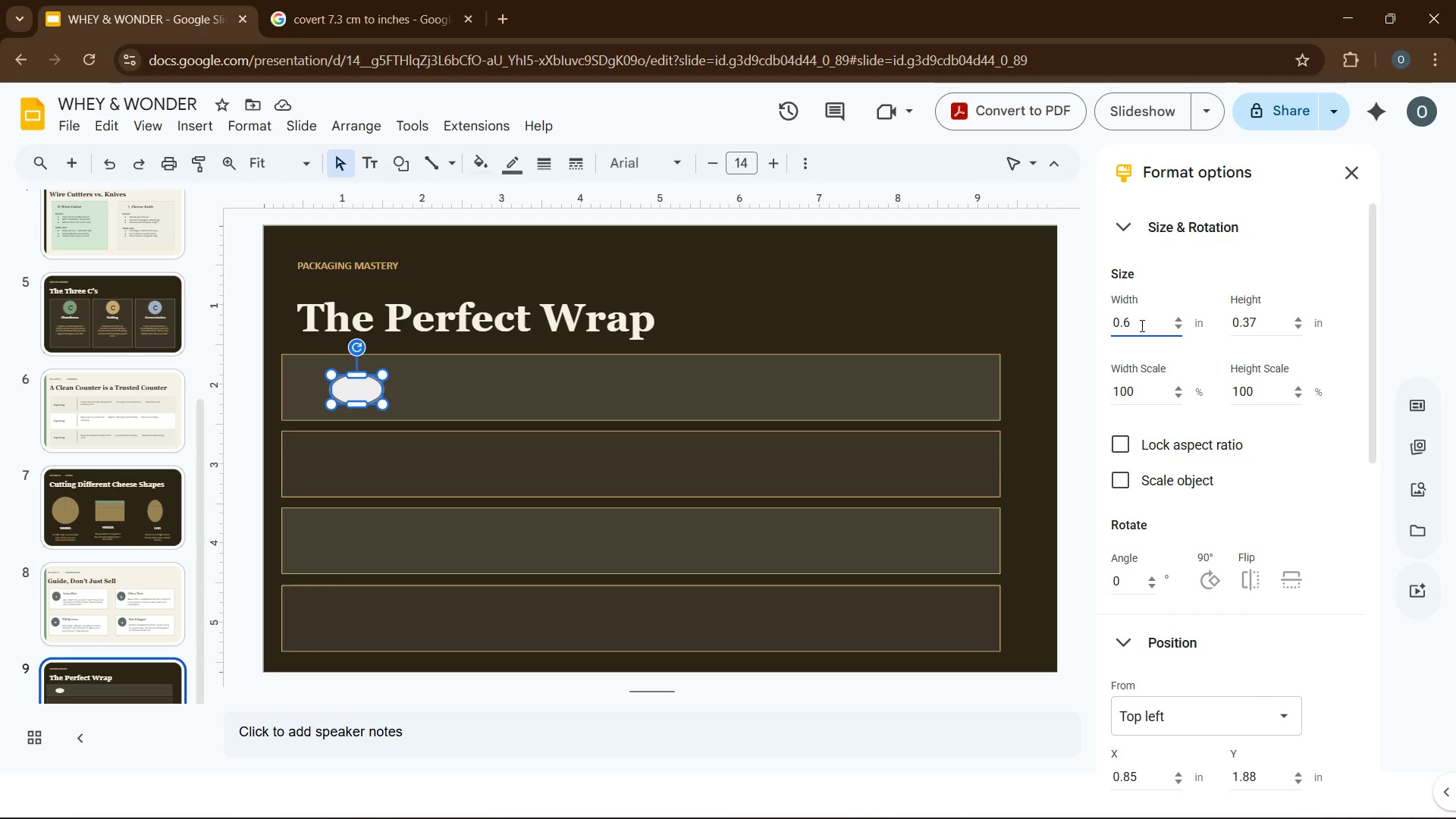 
key(Backspace)
 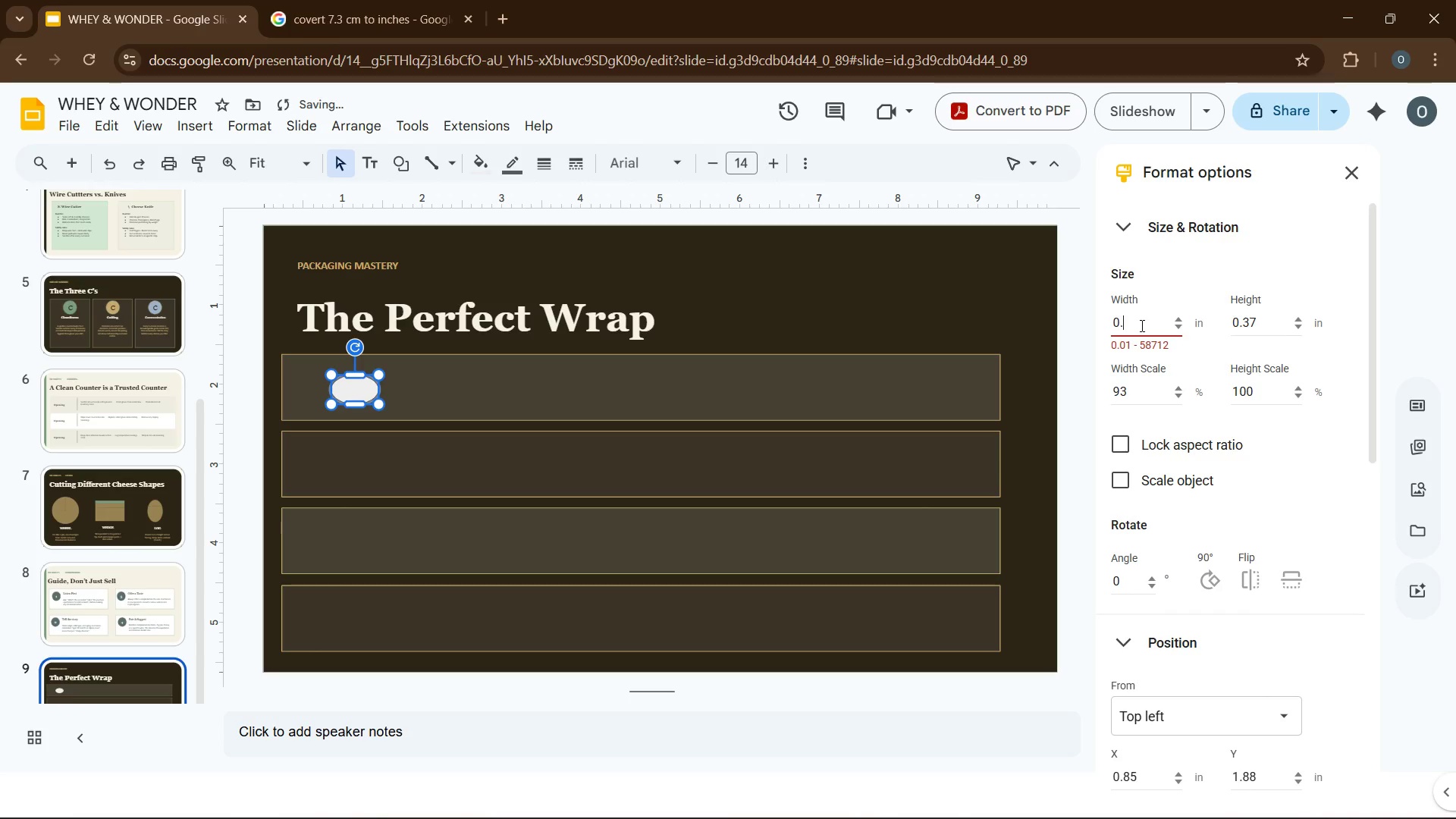 
key(Numpad5)
 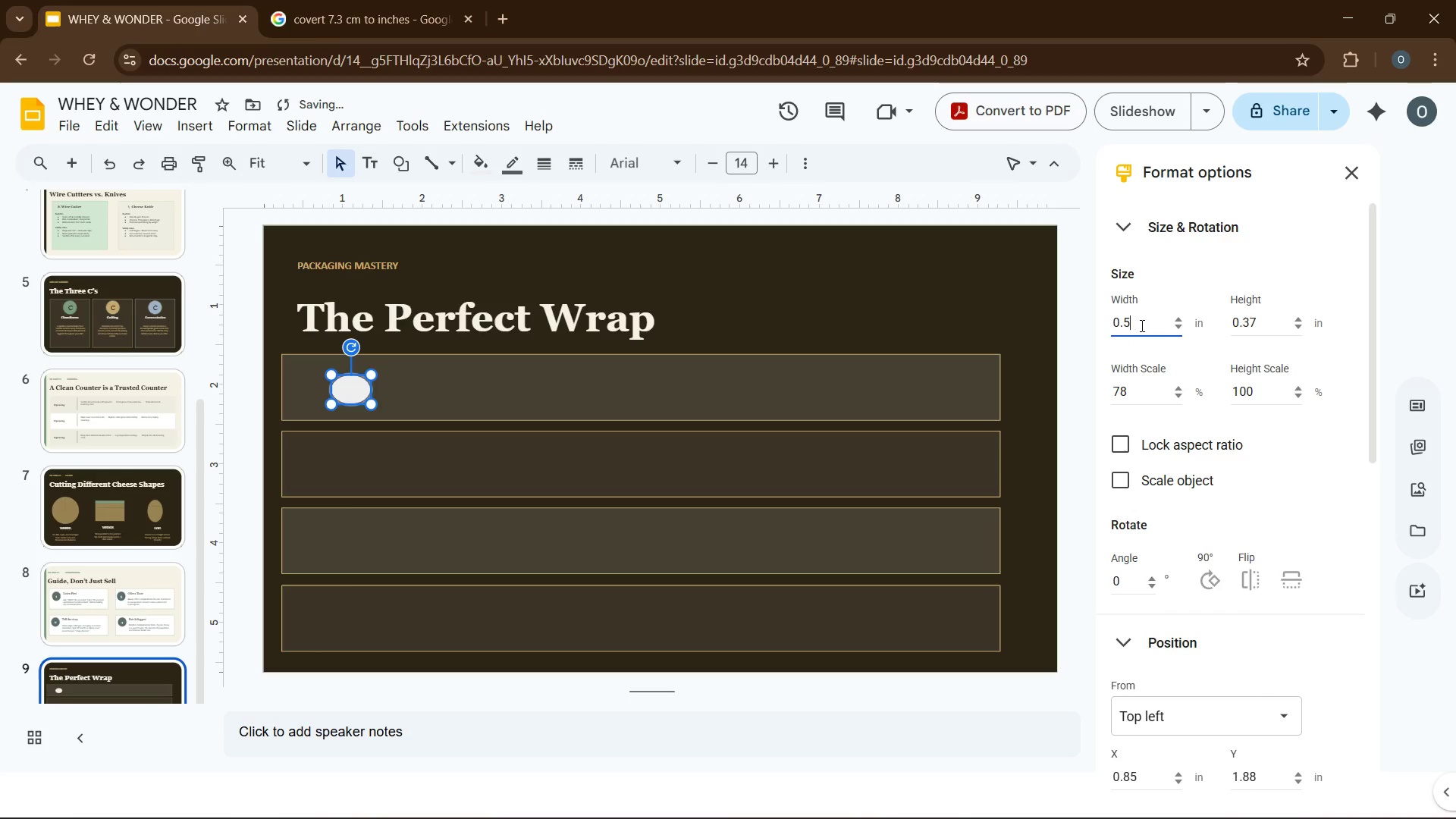 
key(Numpad9)
 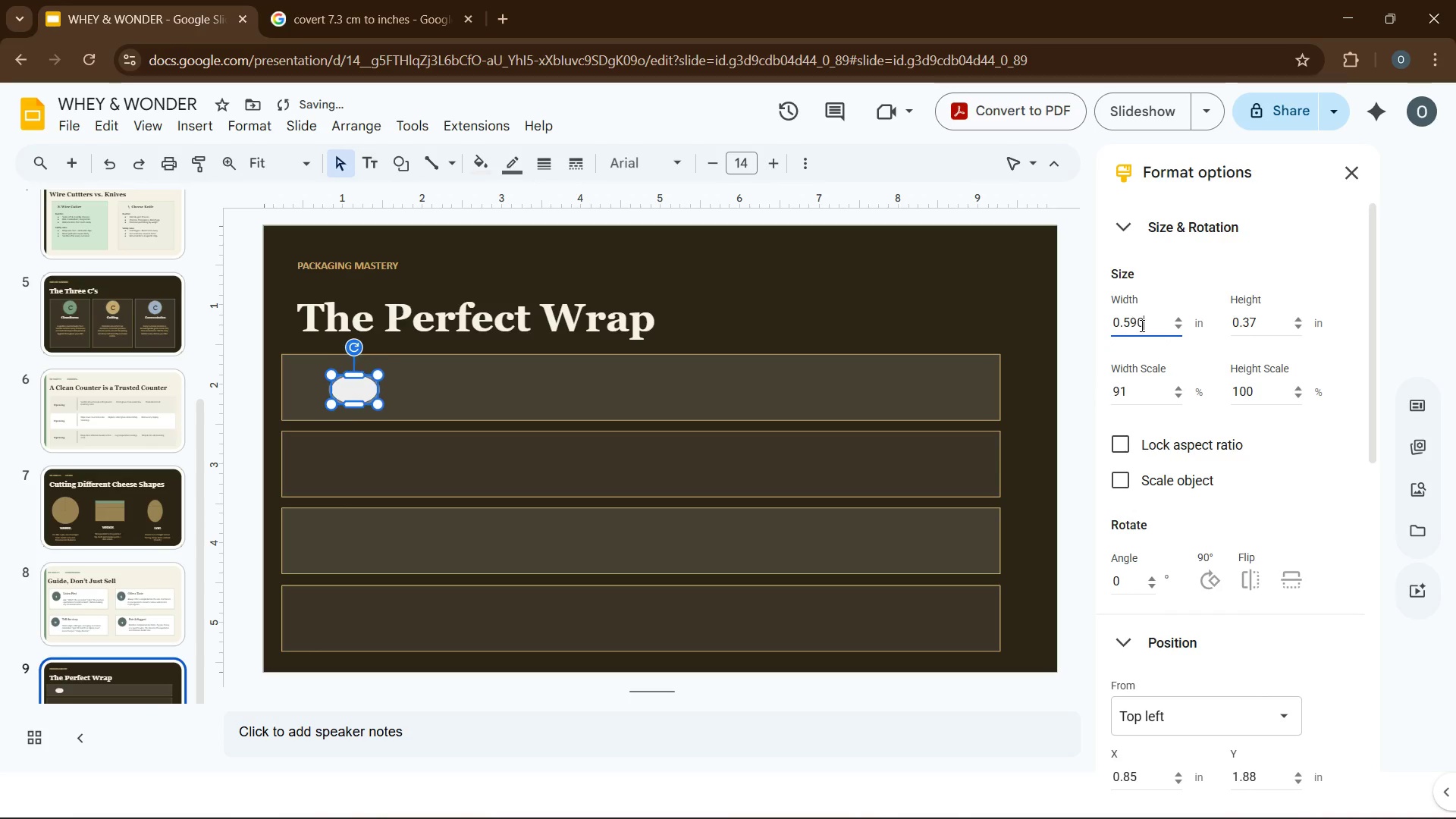 
key(Numpad0)
 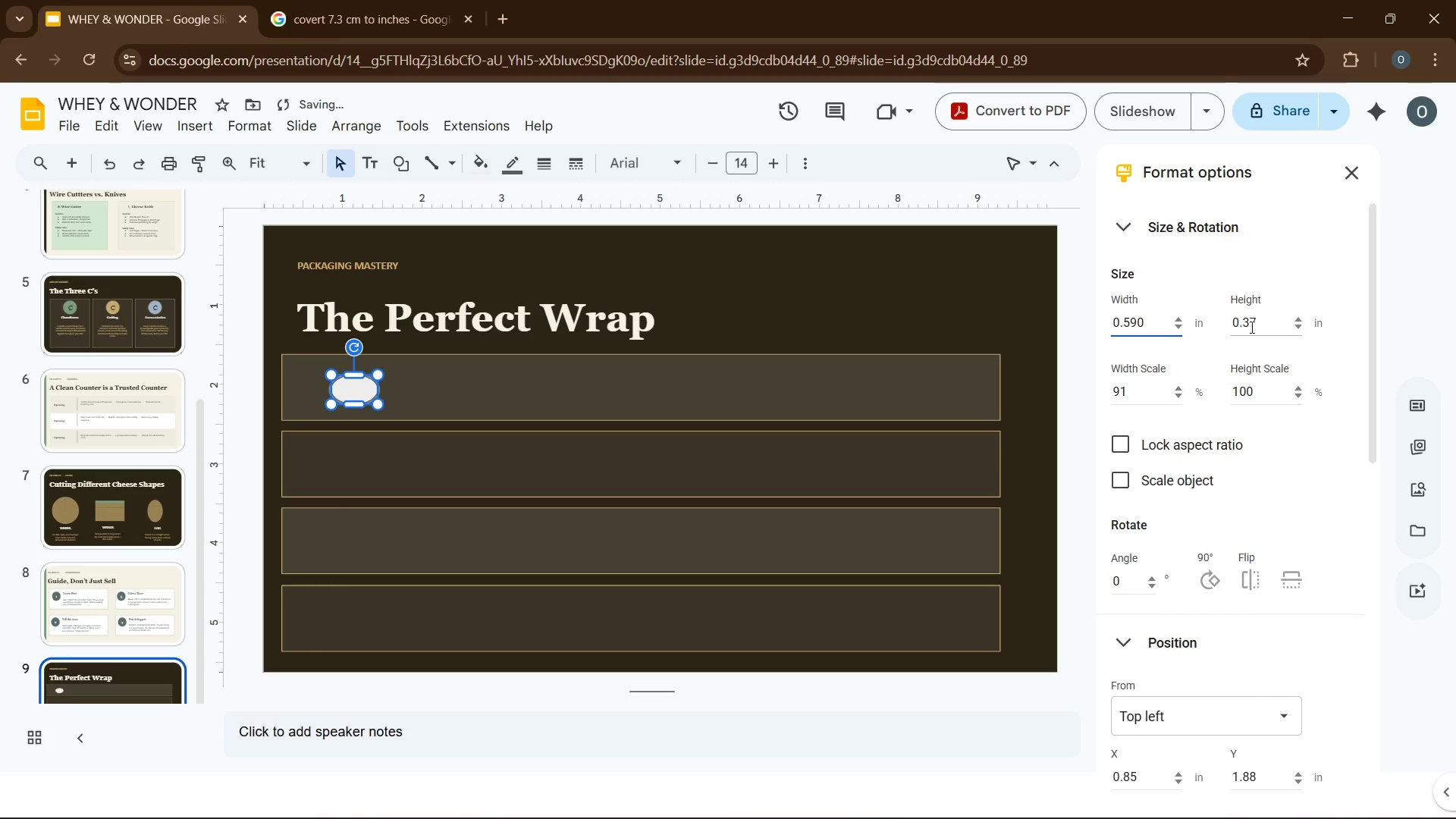 
left_click([1258, 325])
 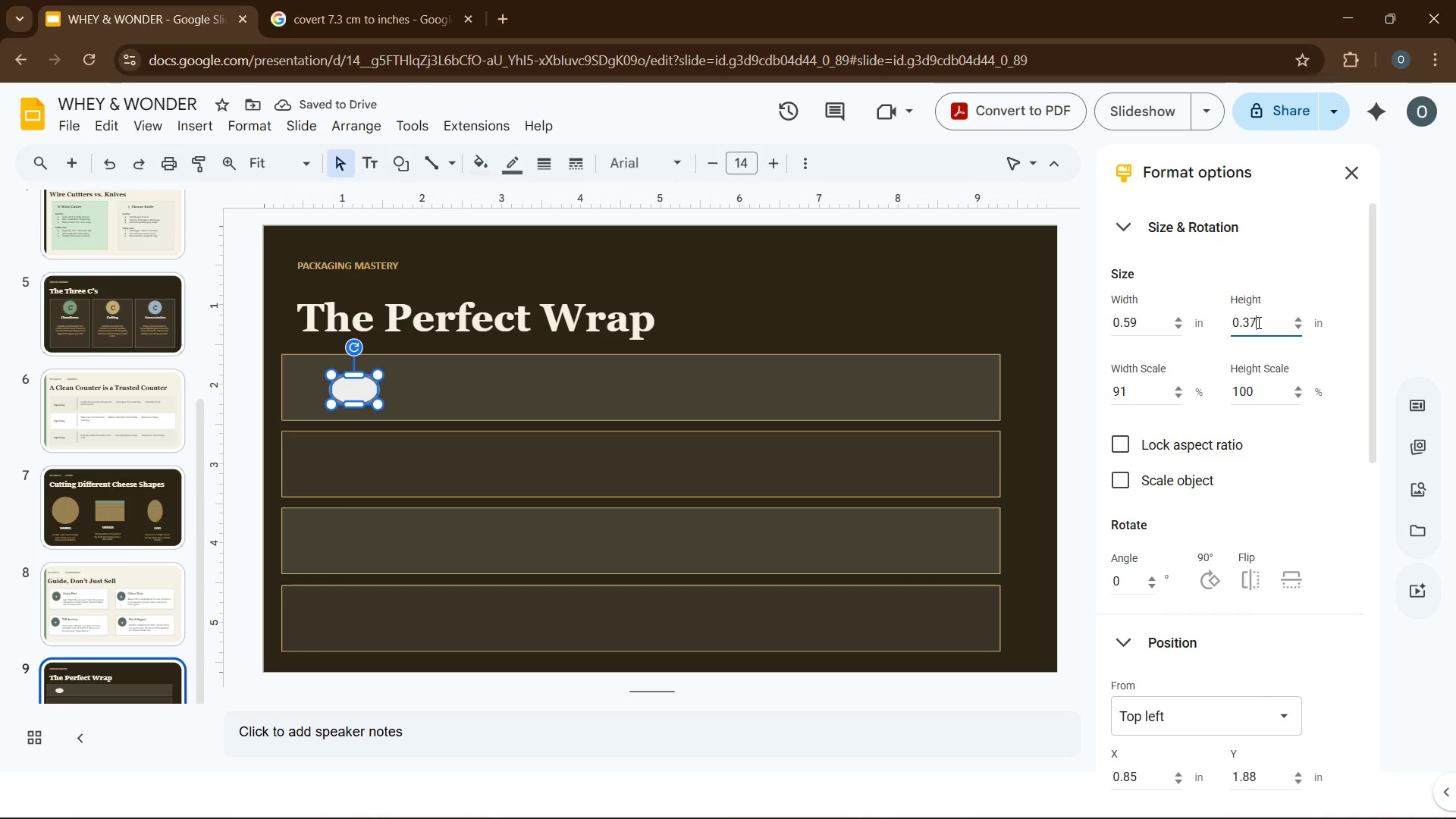 
key(Backspace)
 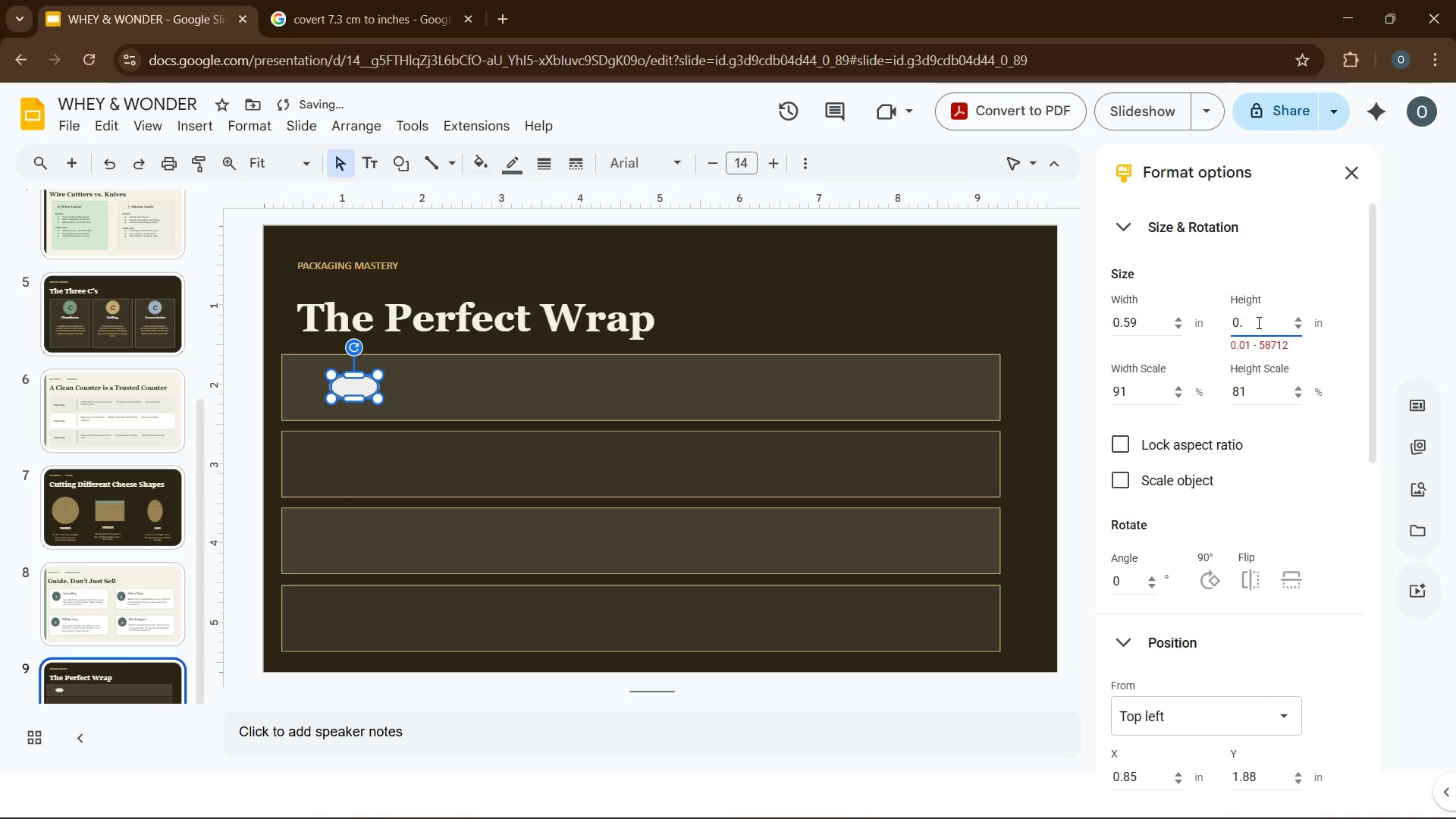 
key(Backspace)
 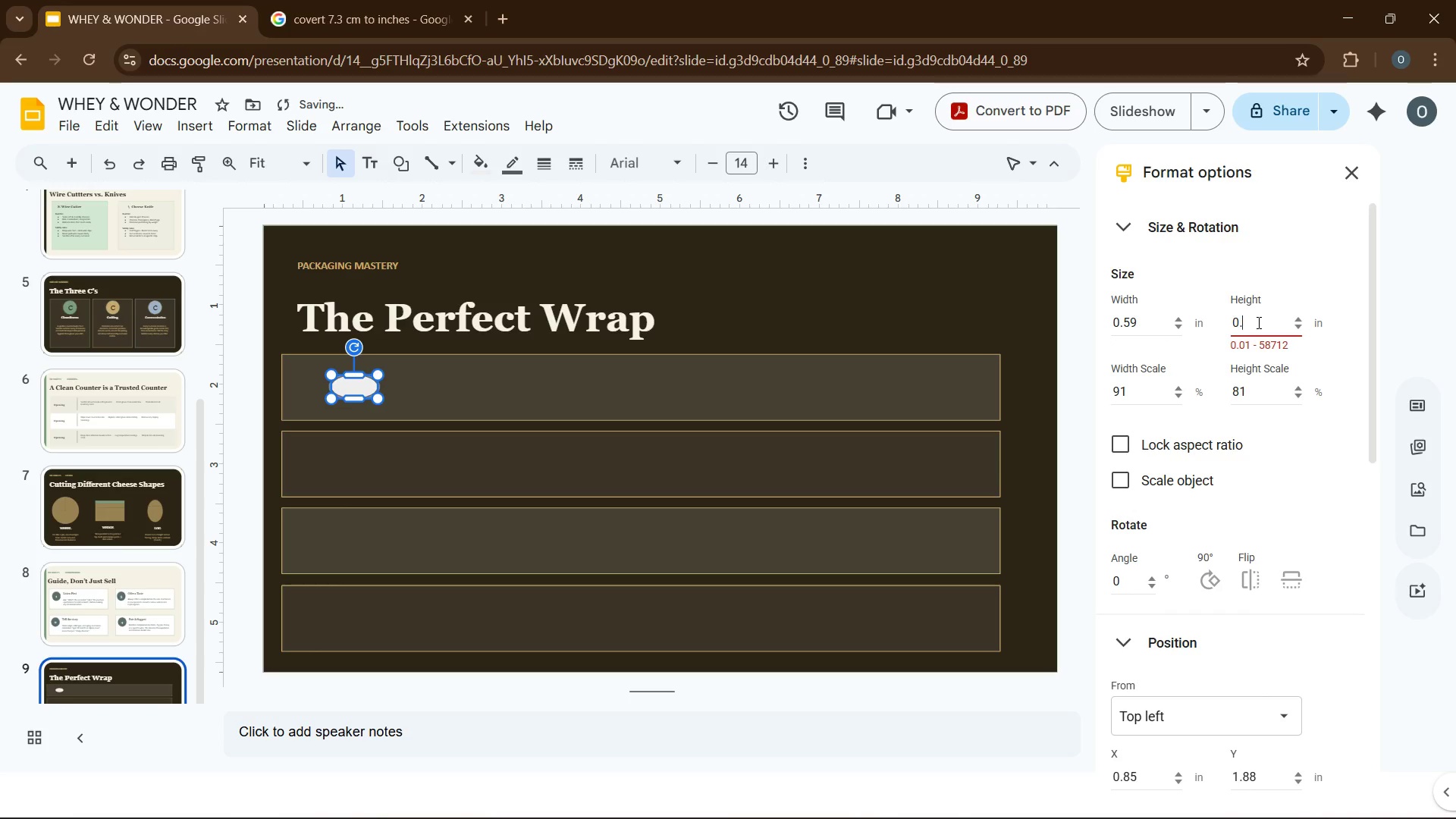 
key(Numpad5)
 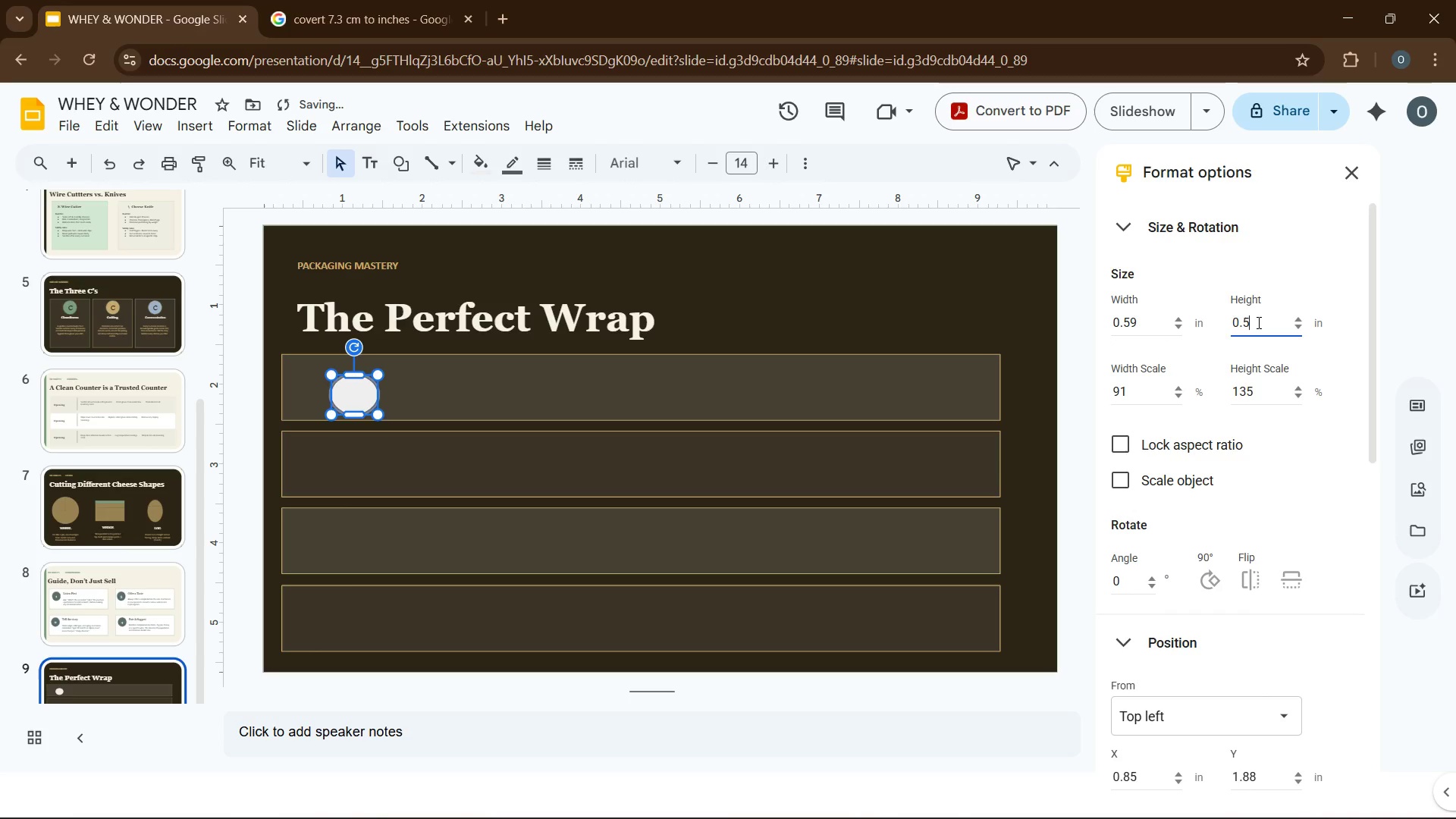 
key(Numpad9)
 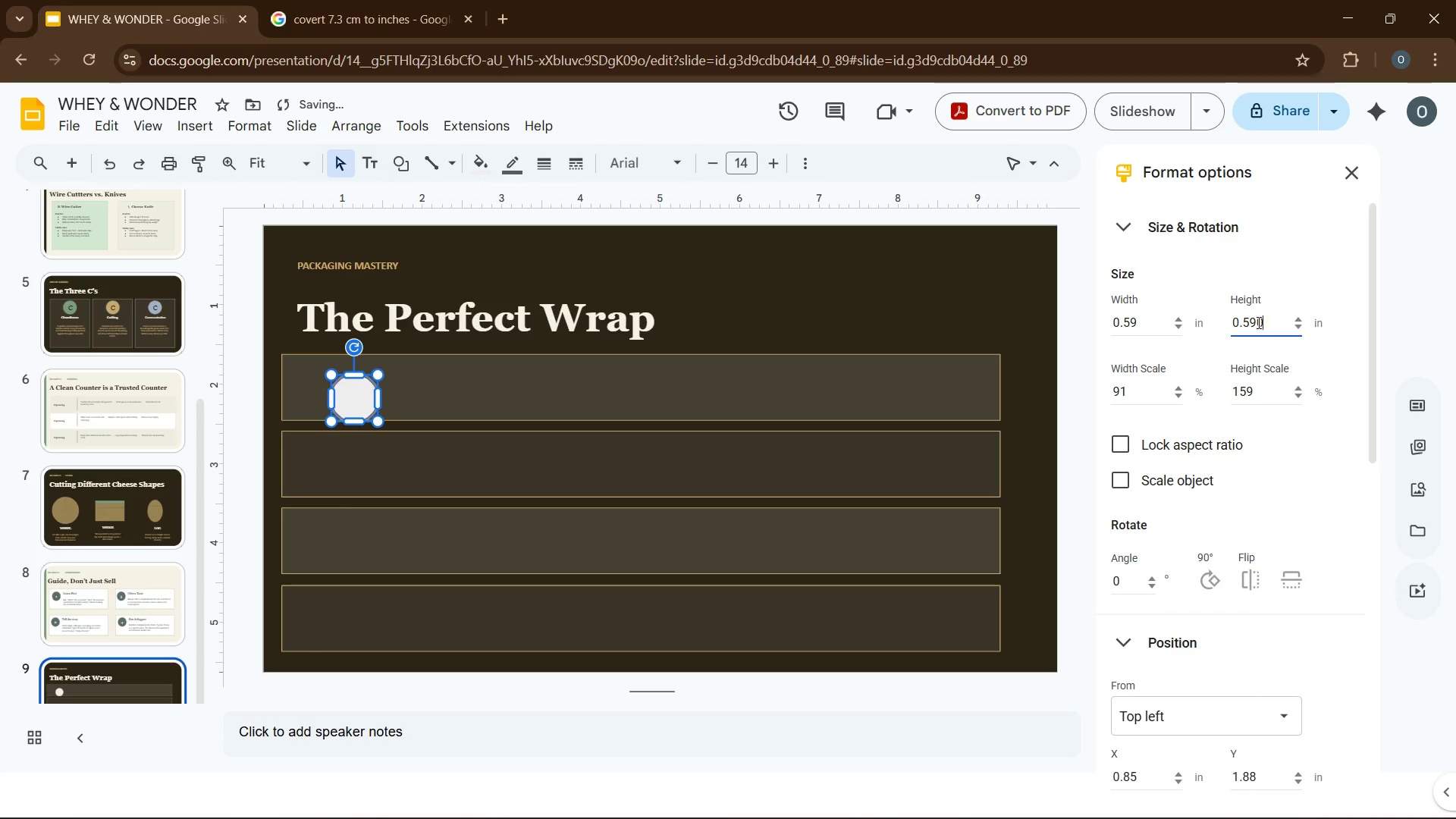 
key(Numpad0)
 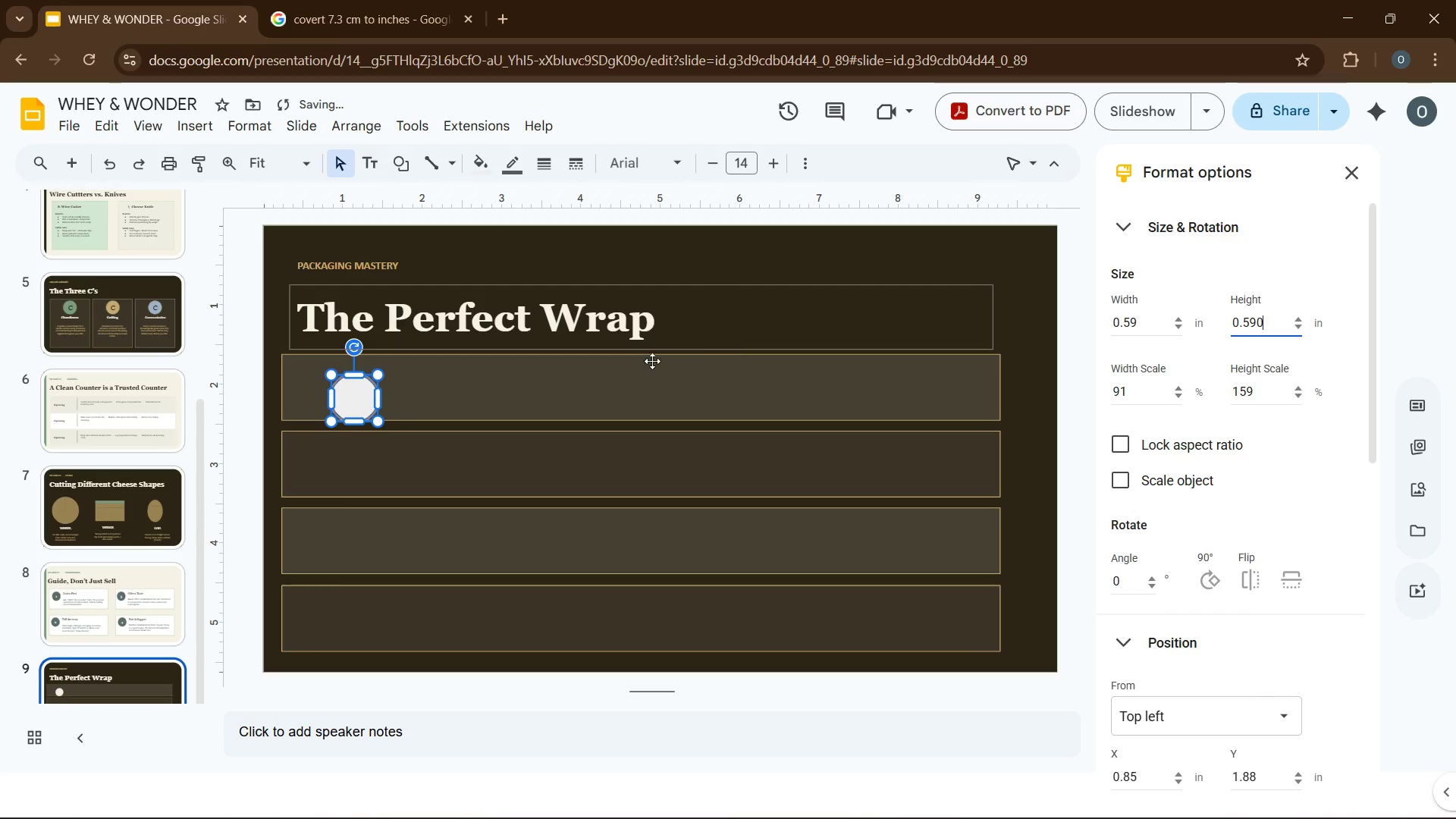 
left_click([585, 390])
 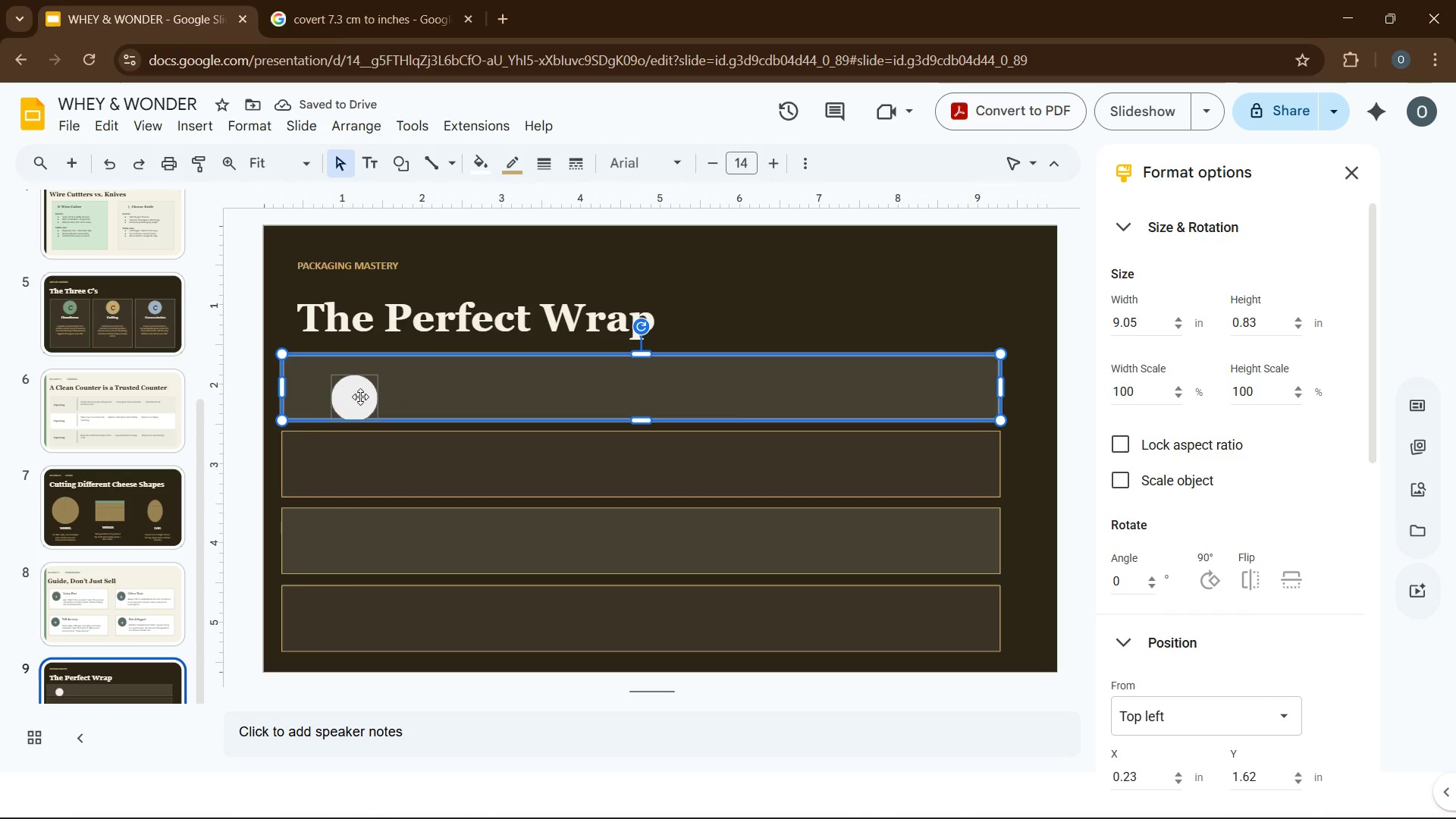 
left_click_drag(start_coordinate=[368, 400], to_coordinate=[328, 387])
 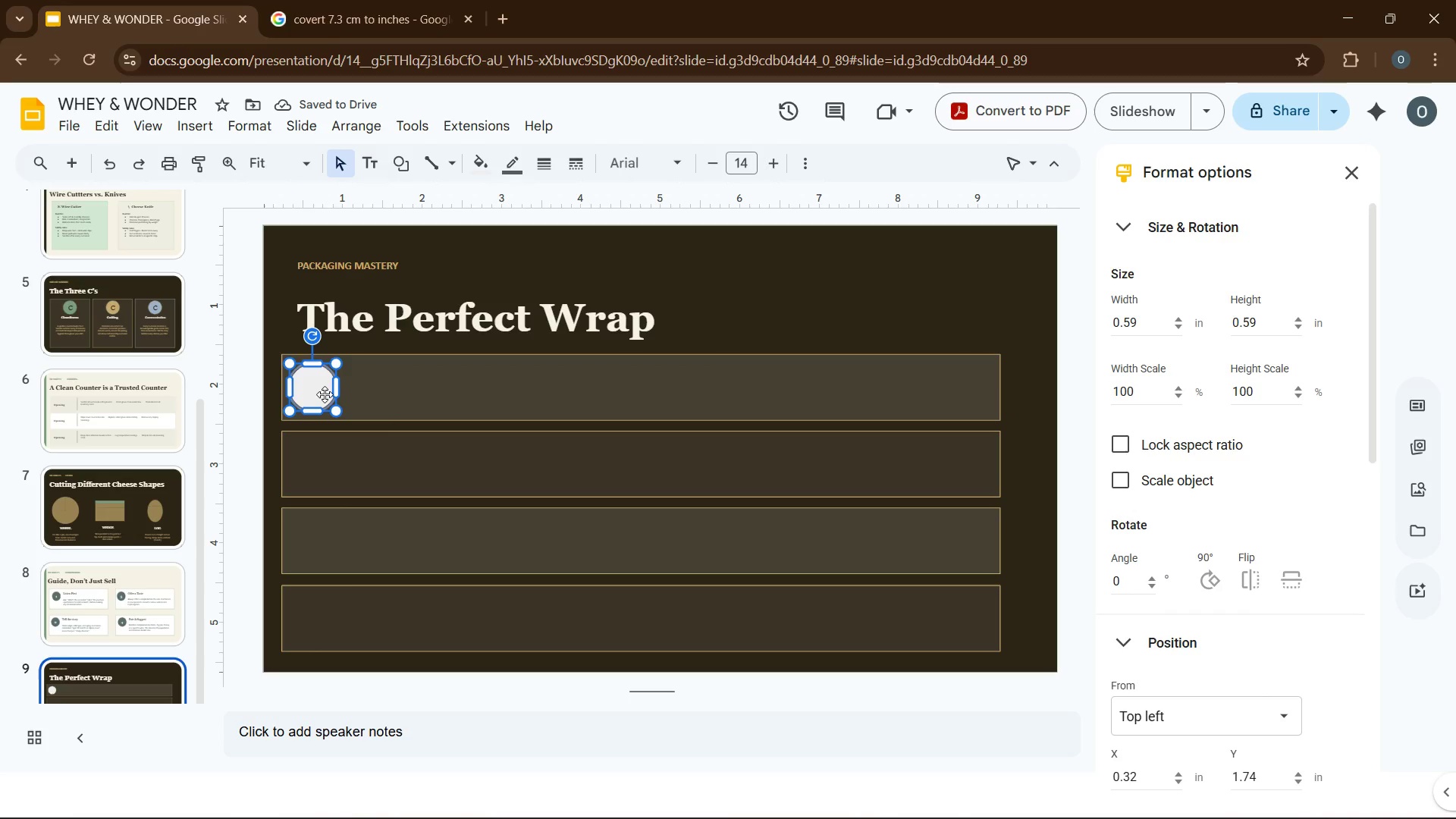 
wait(9.73)
 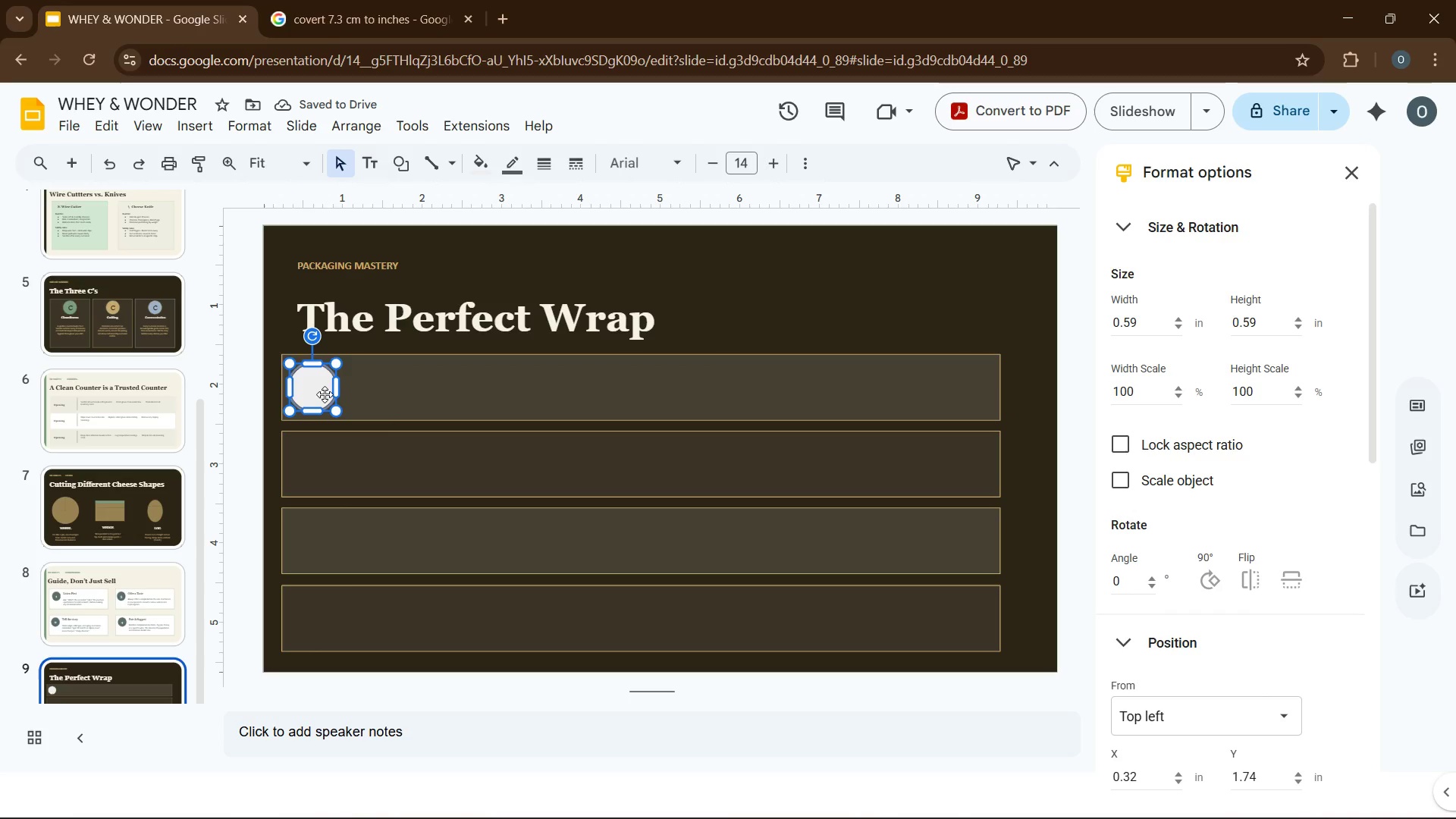 
left_click([473, 167])
 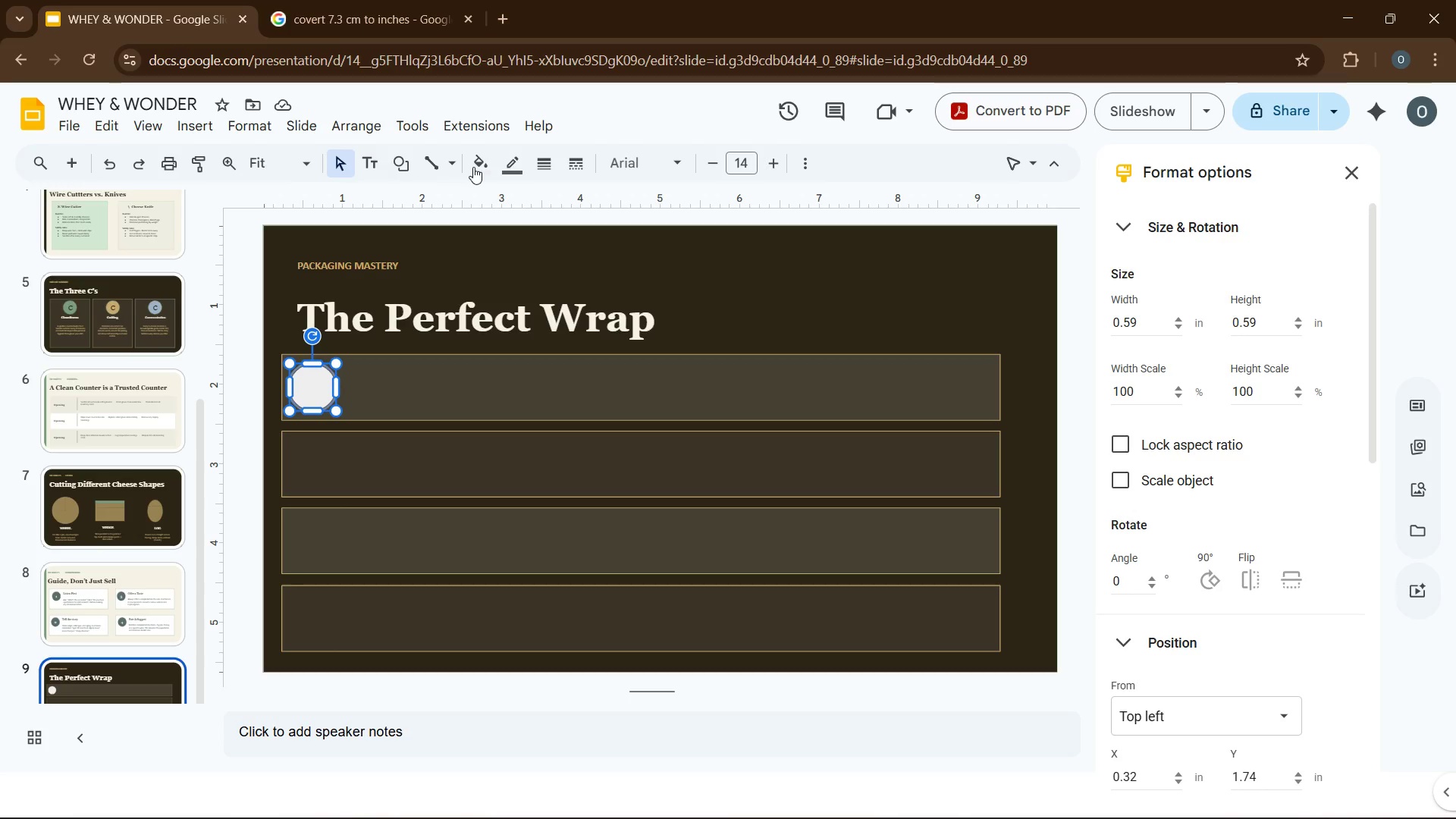 
left_click([478, 157])
 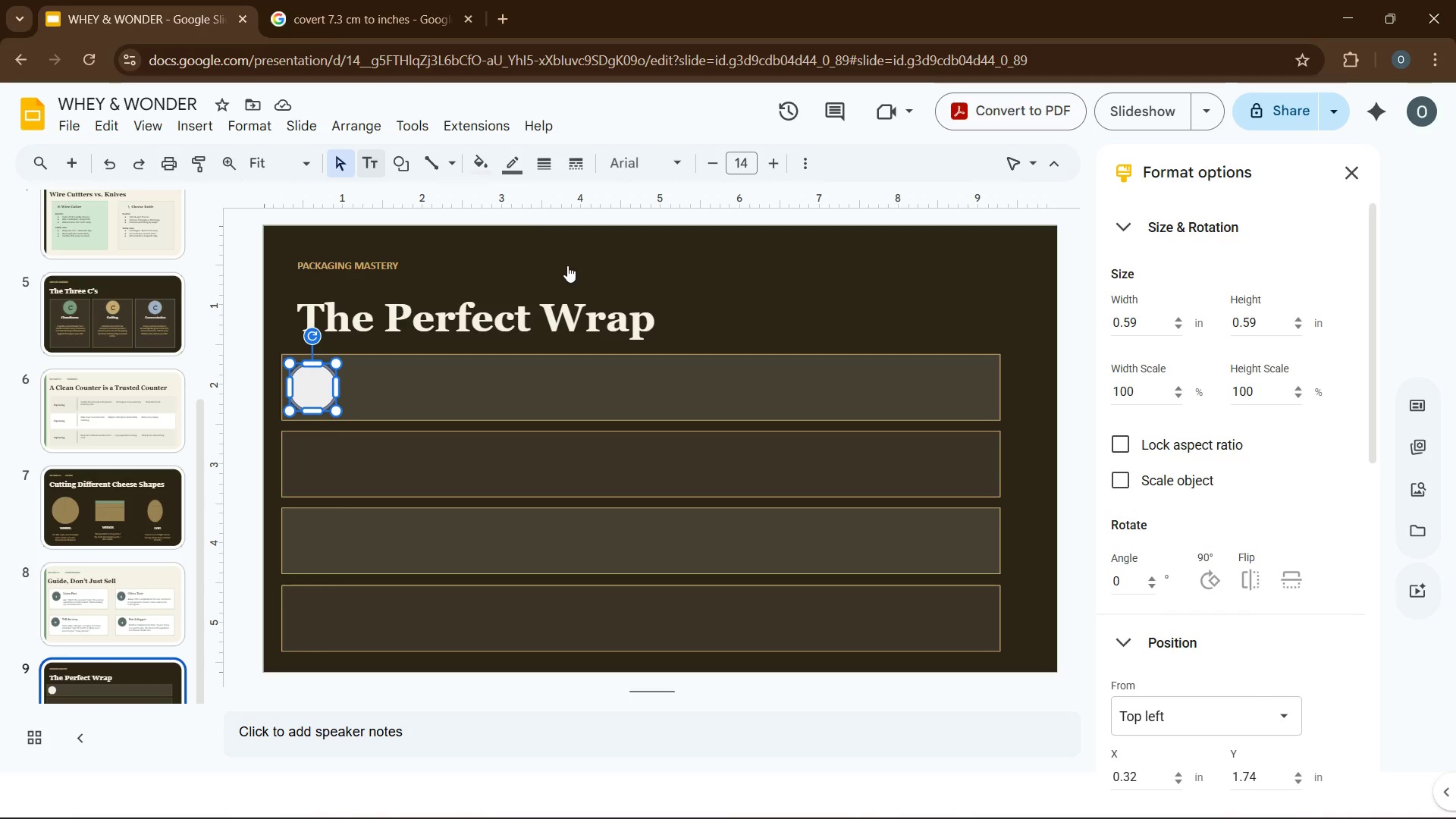 
wait(5.39)
 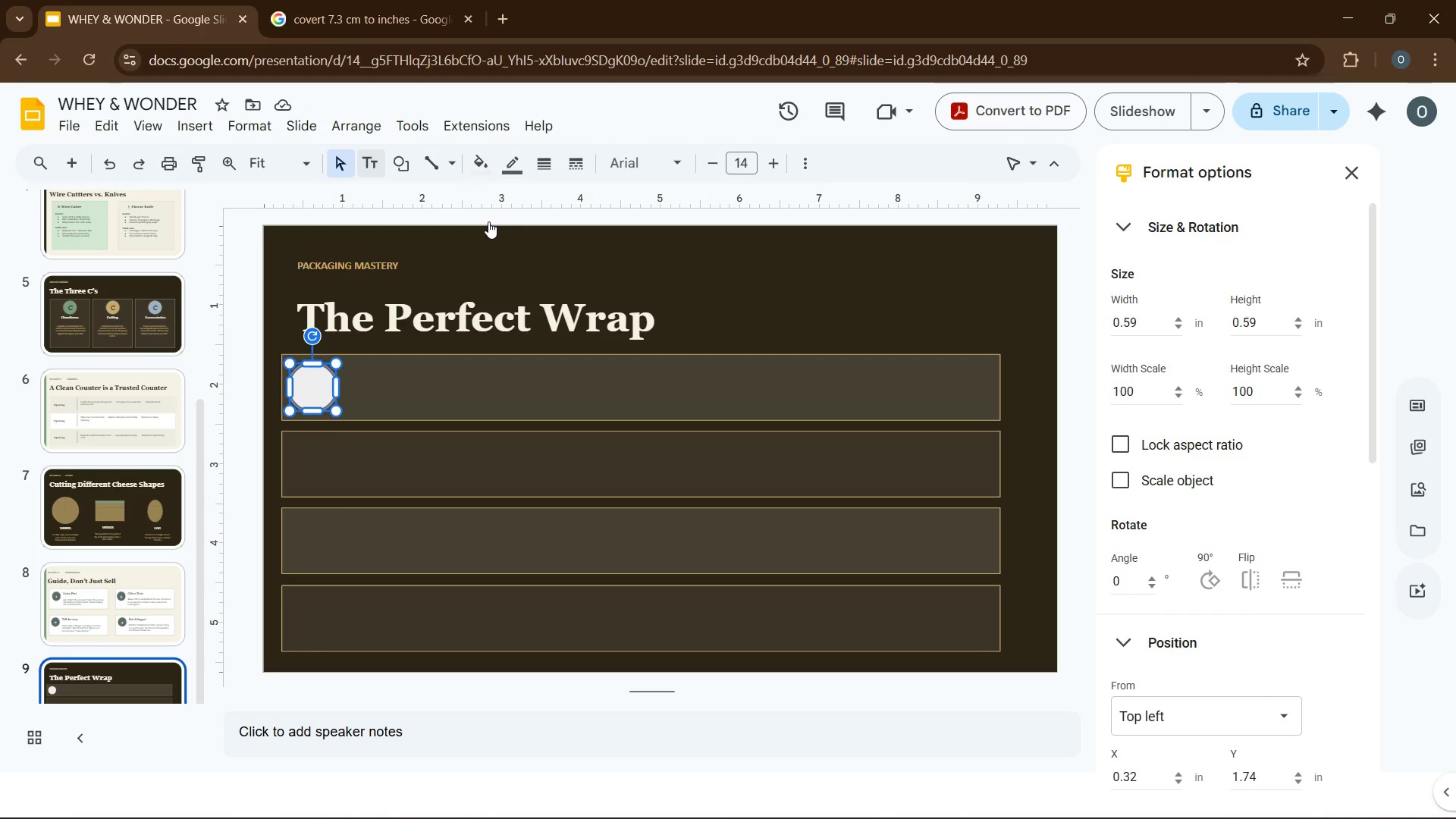 
left_click([471, 168])
 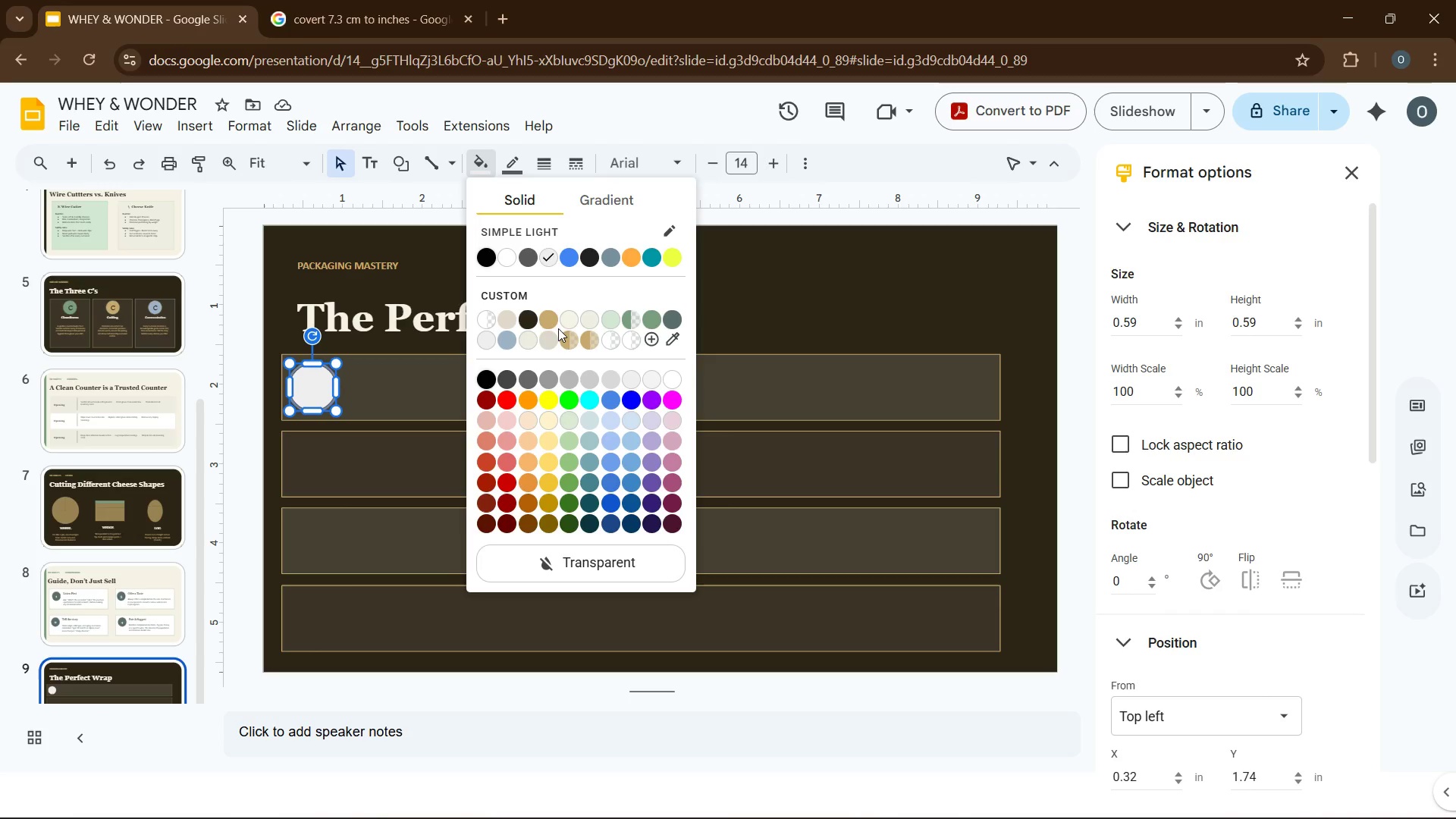 
mouse_move([529, 318])
 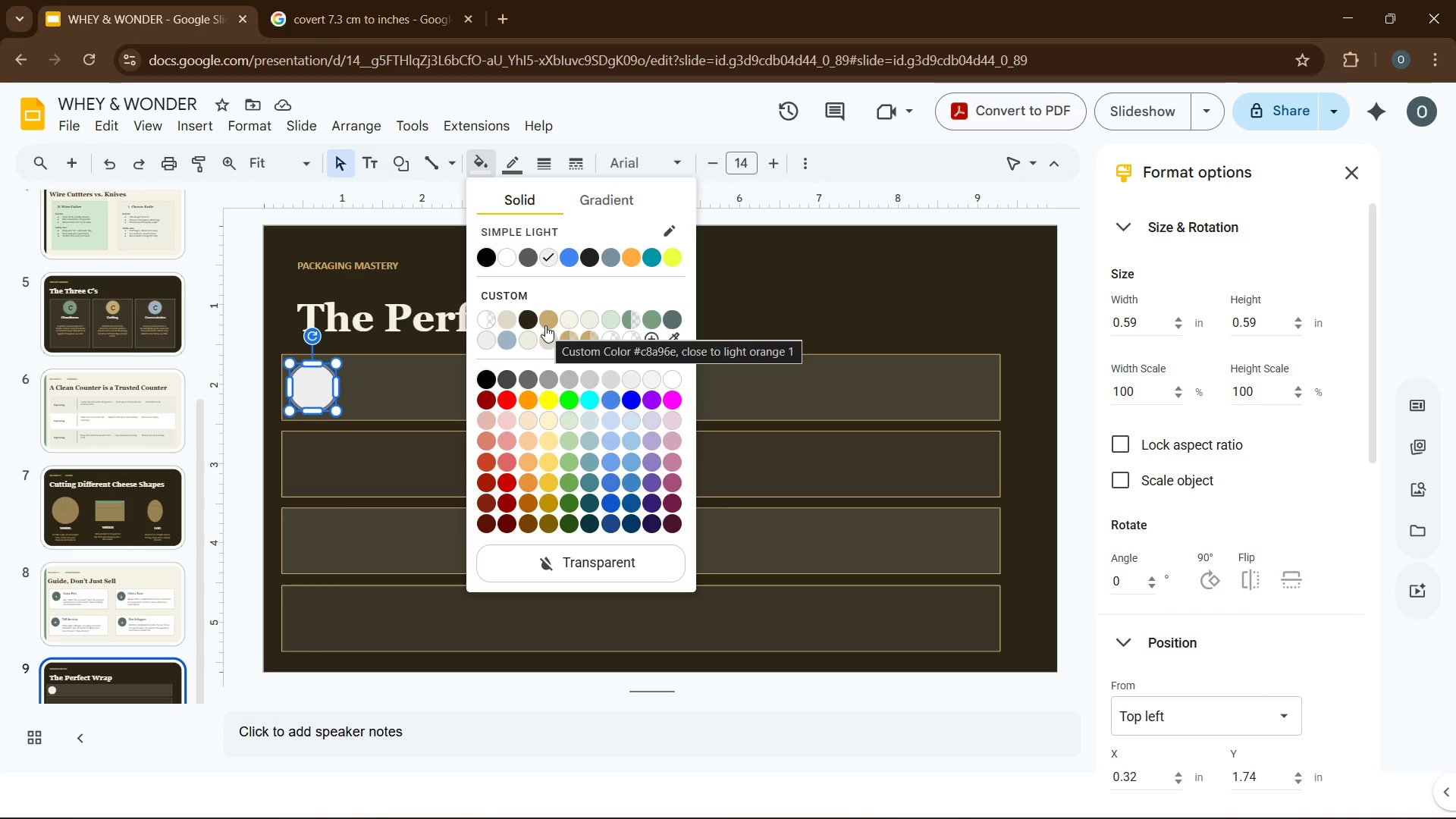 
wait(11.9)
 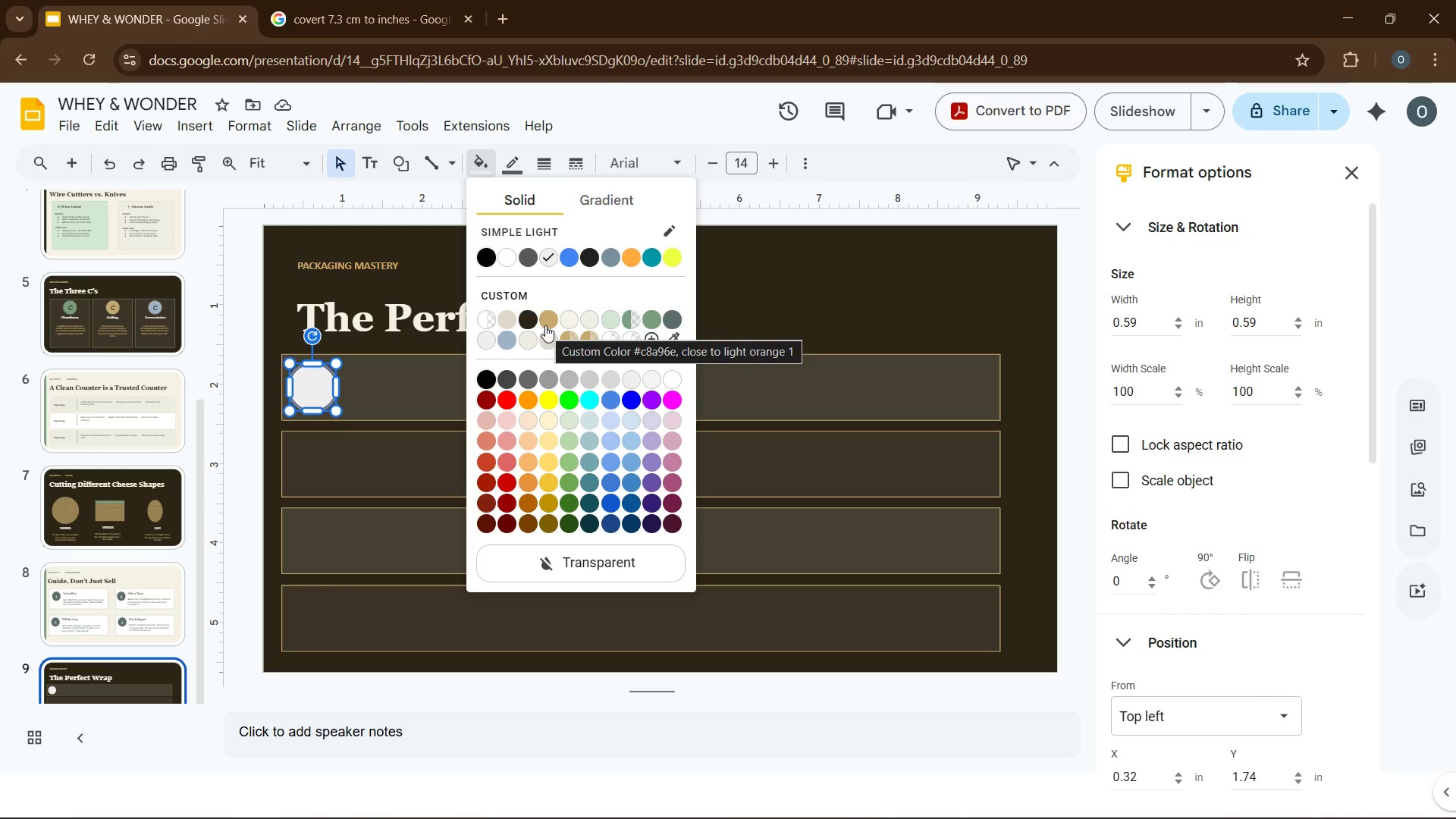 
left_click([545, 325])
 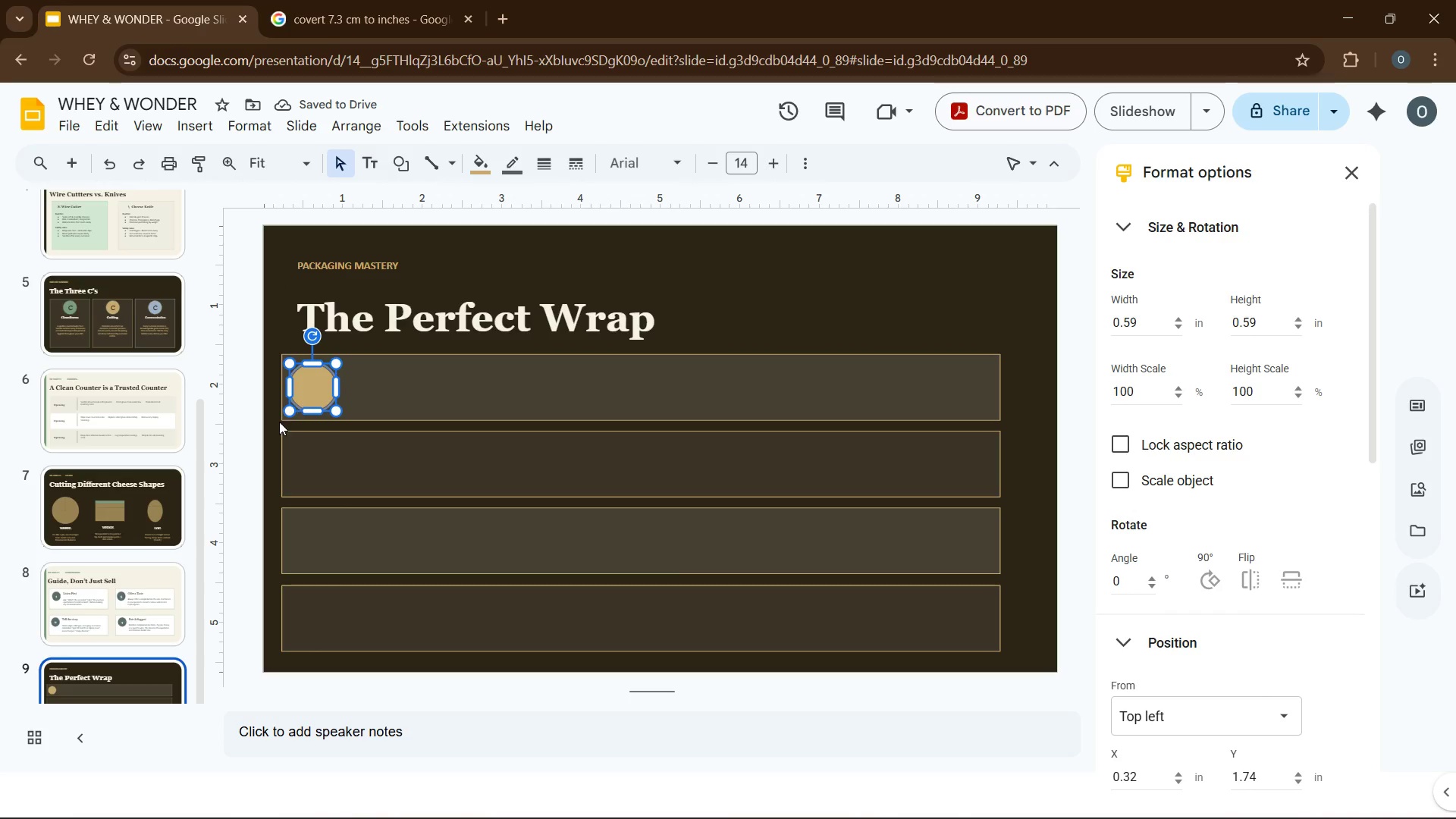 
wait(5.95)
 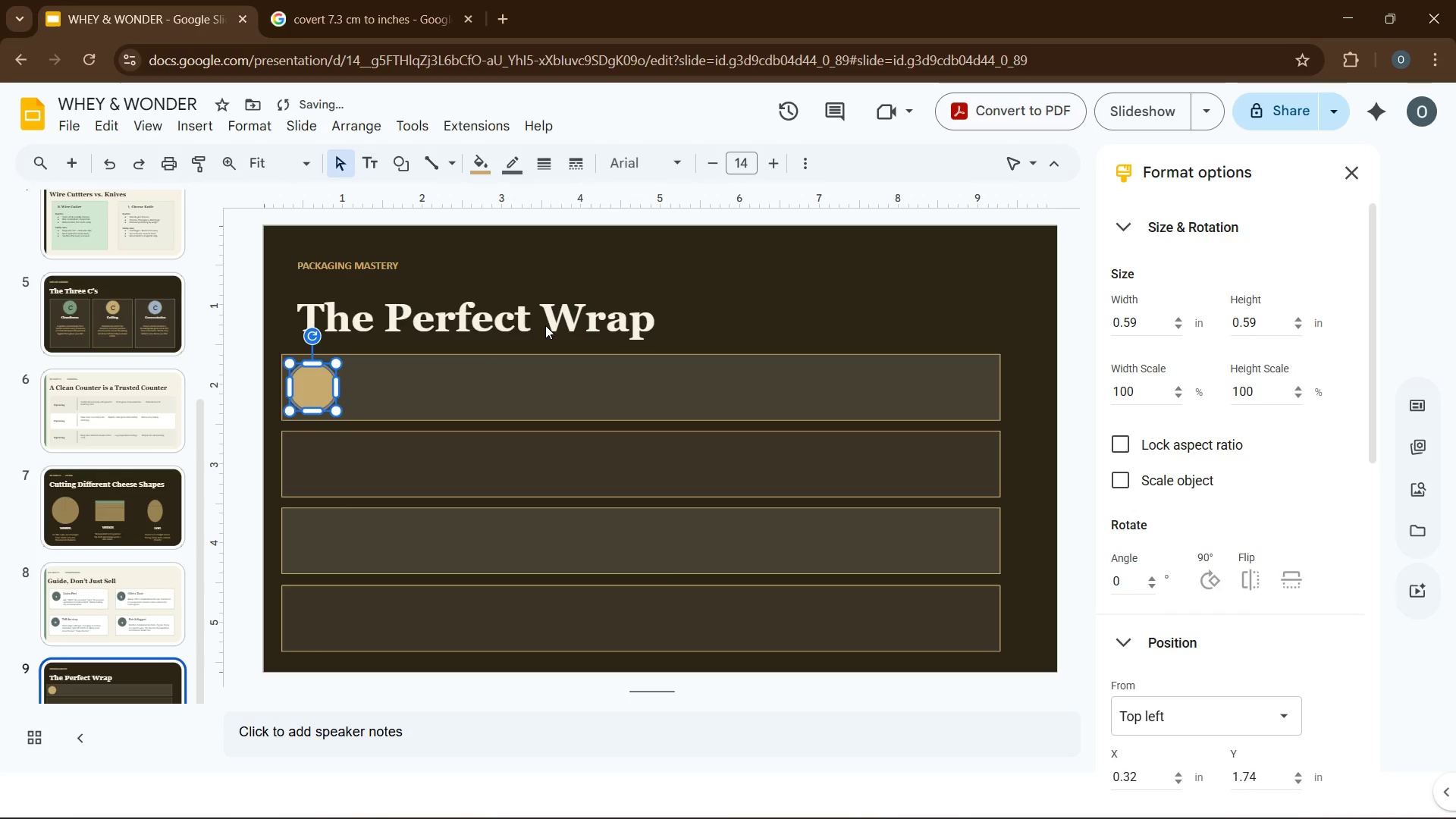 
key(Control+D)
 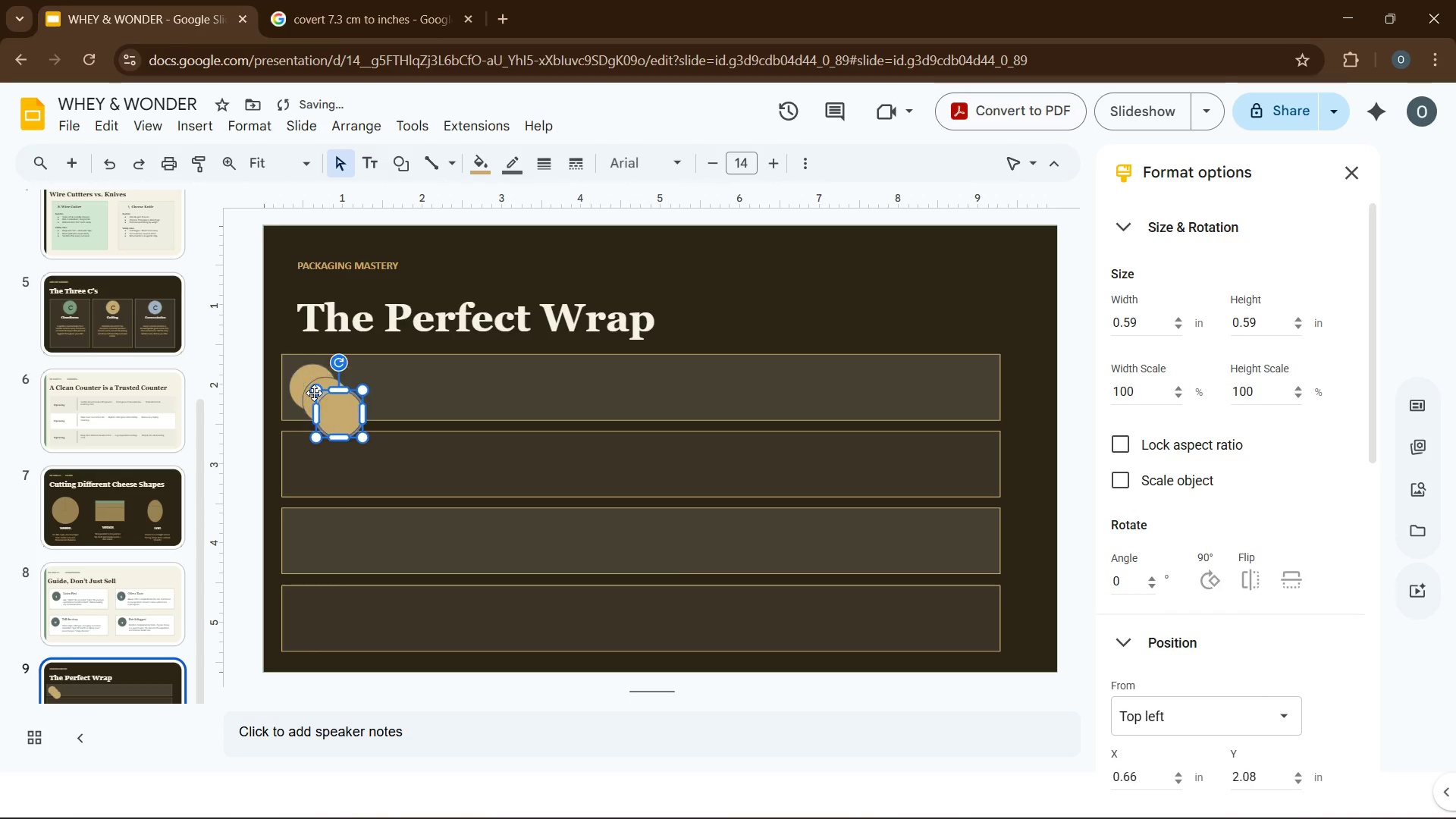 
key(Control+D)
 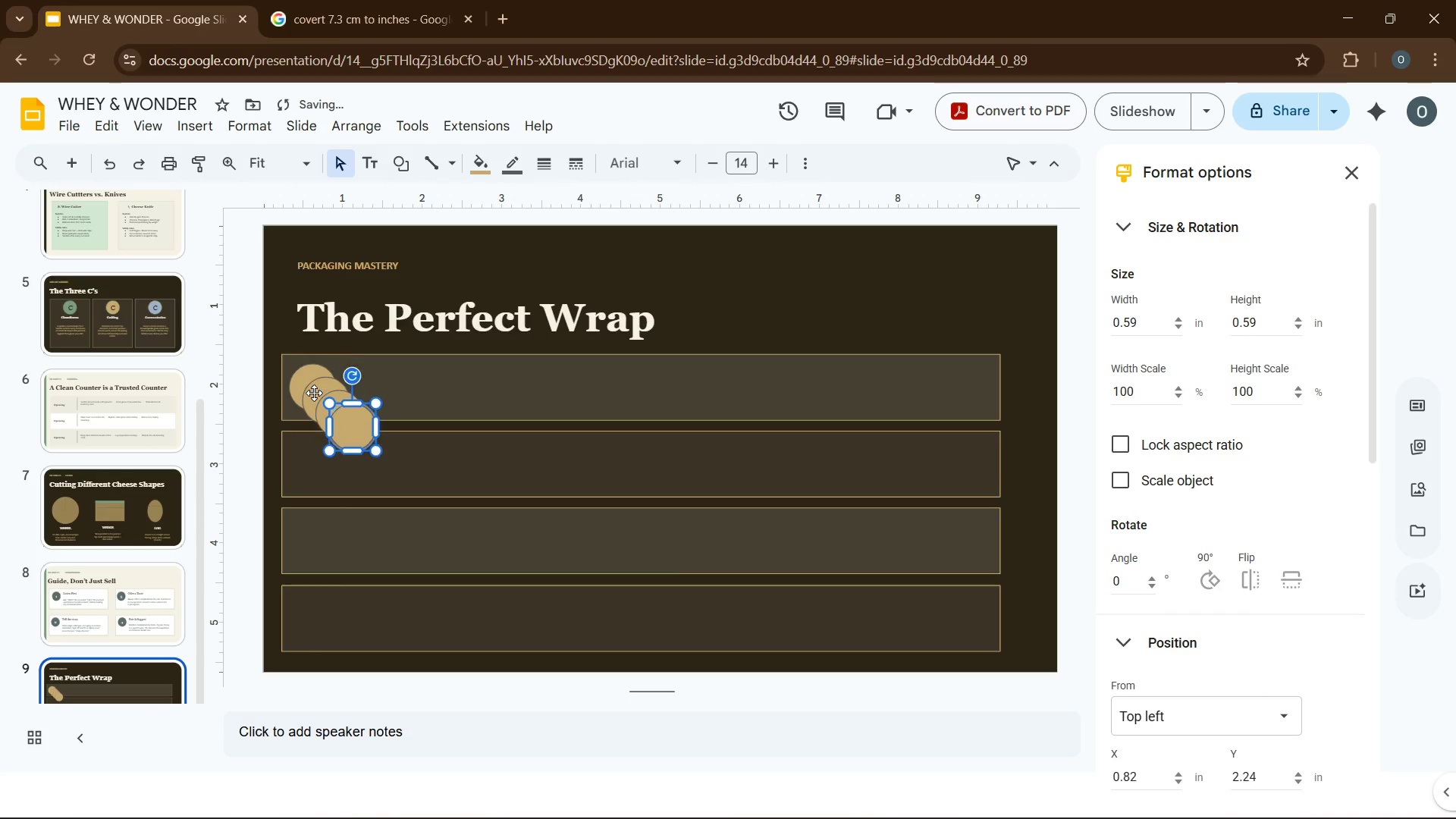 
key(Control+D)
 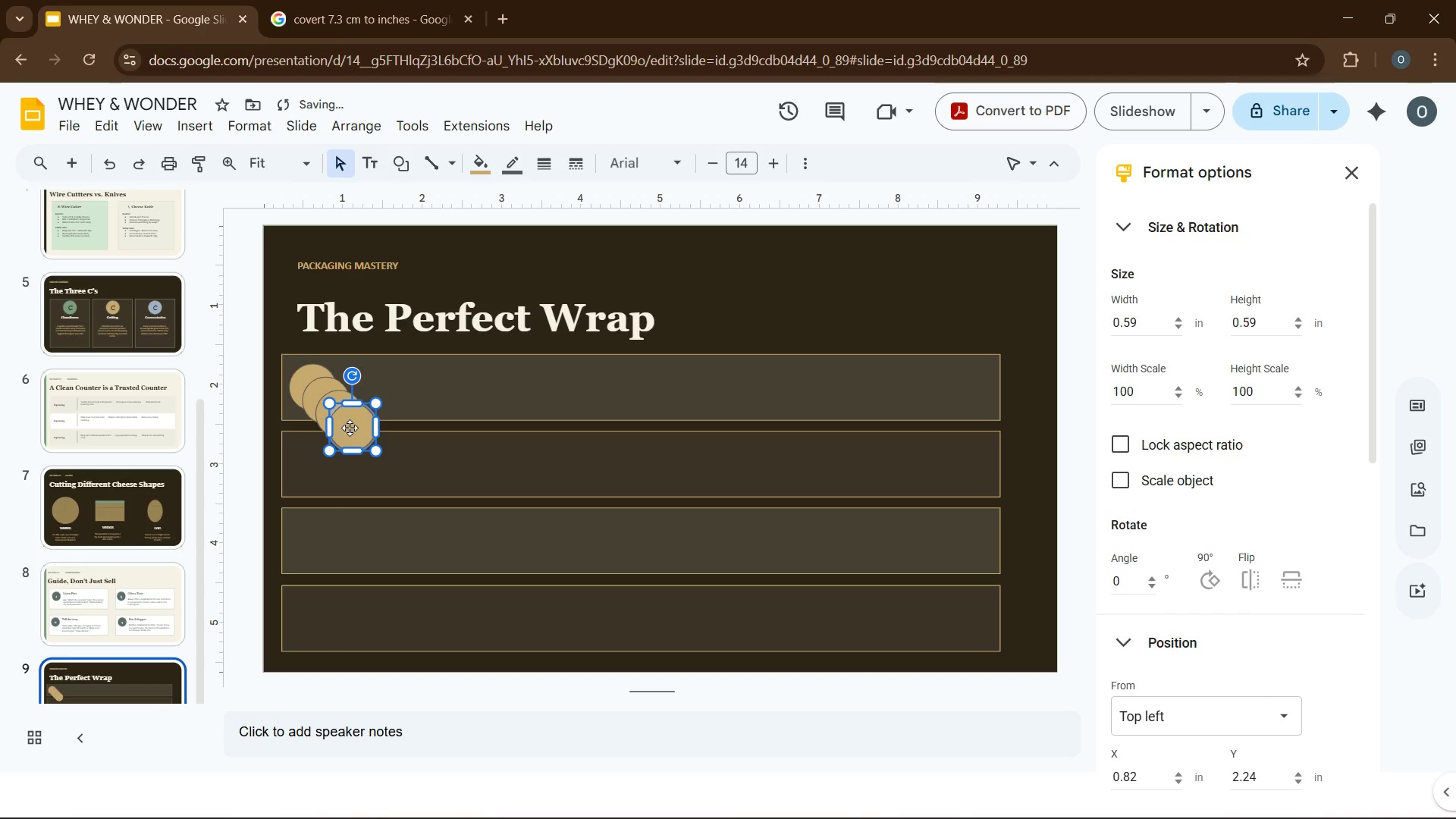 
left_click_drag(start_coordinate=[350, 428], to_coordinate=[310, 539])
 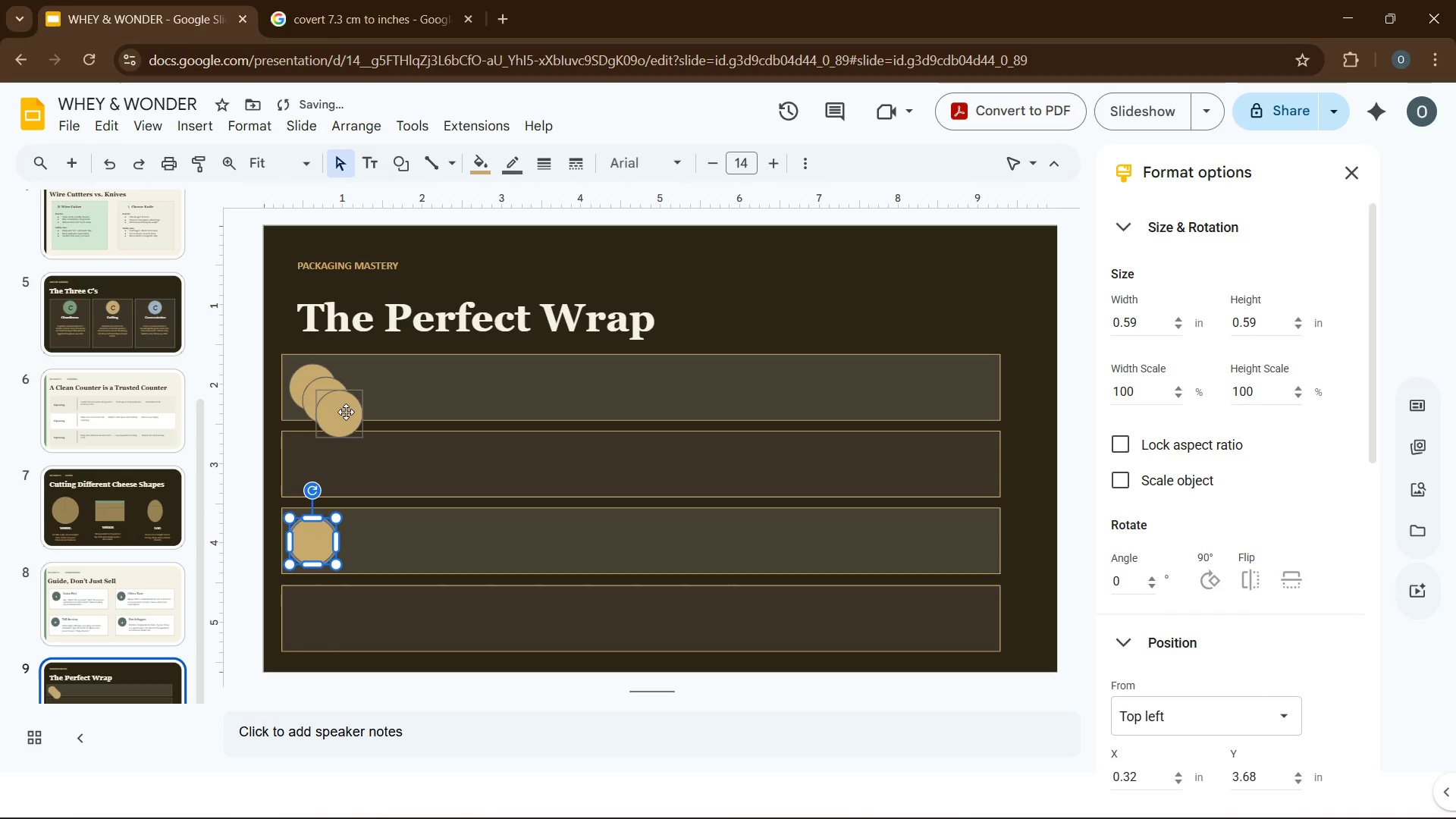 
left_click_drag(start_coordinate=[344, 411], to_coordinate=[315, 460])
 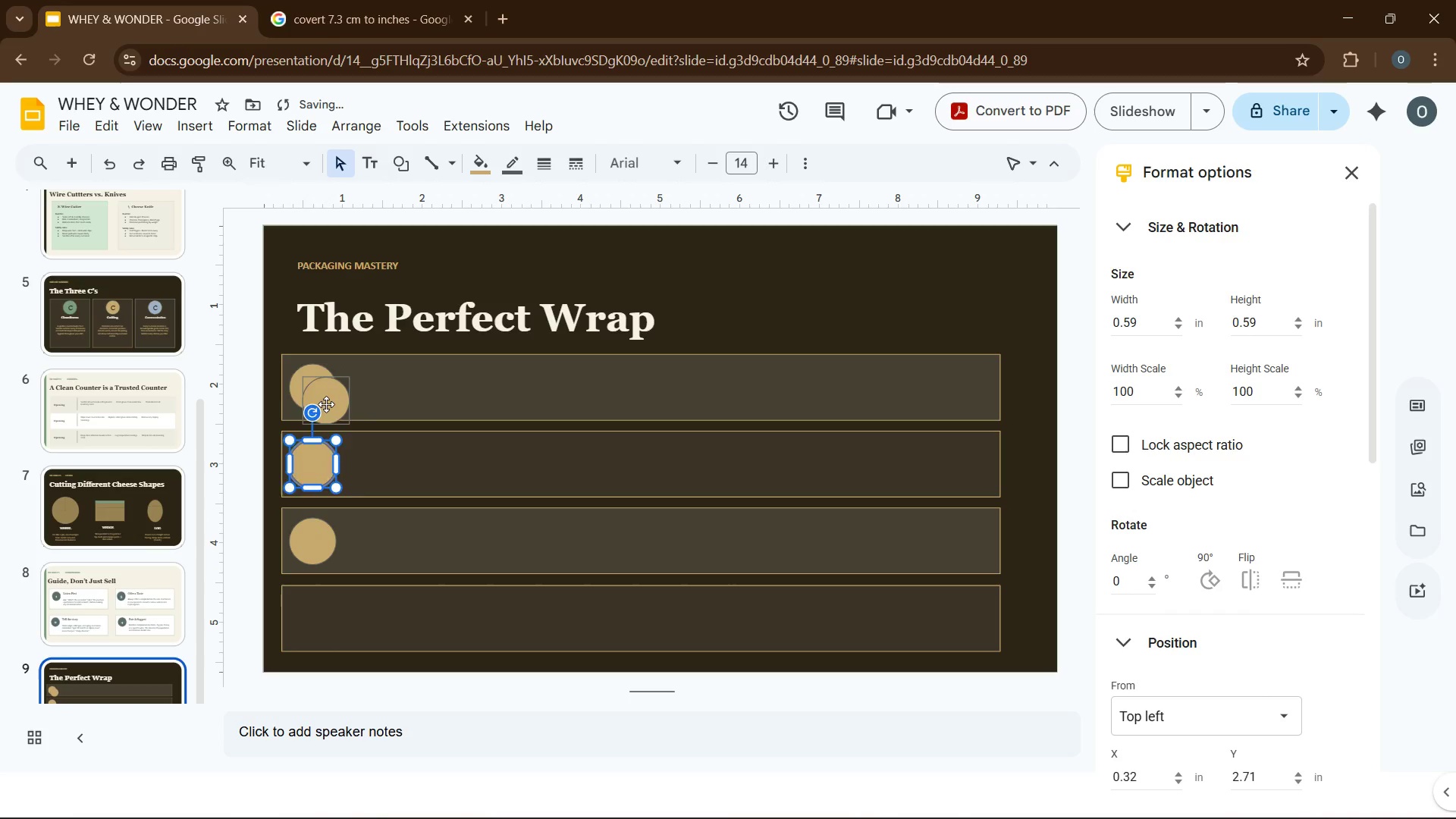 
left_click_drag(start_coordinate=[326, 404], to_coordinate=[310, 617])
 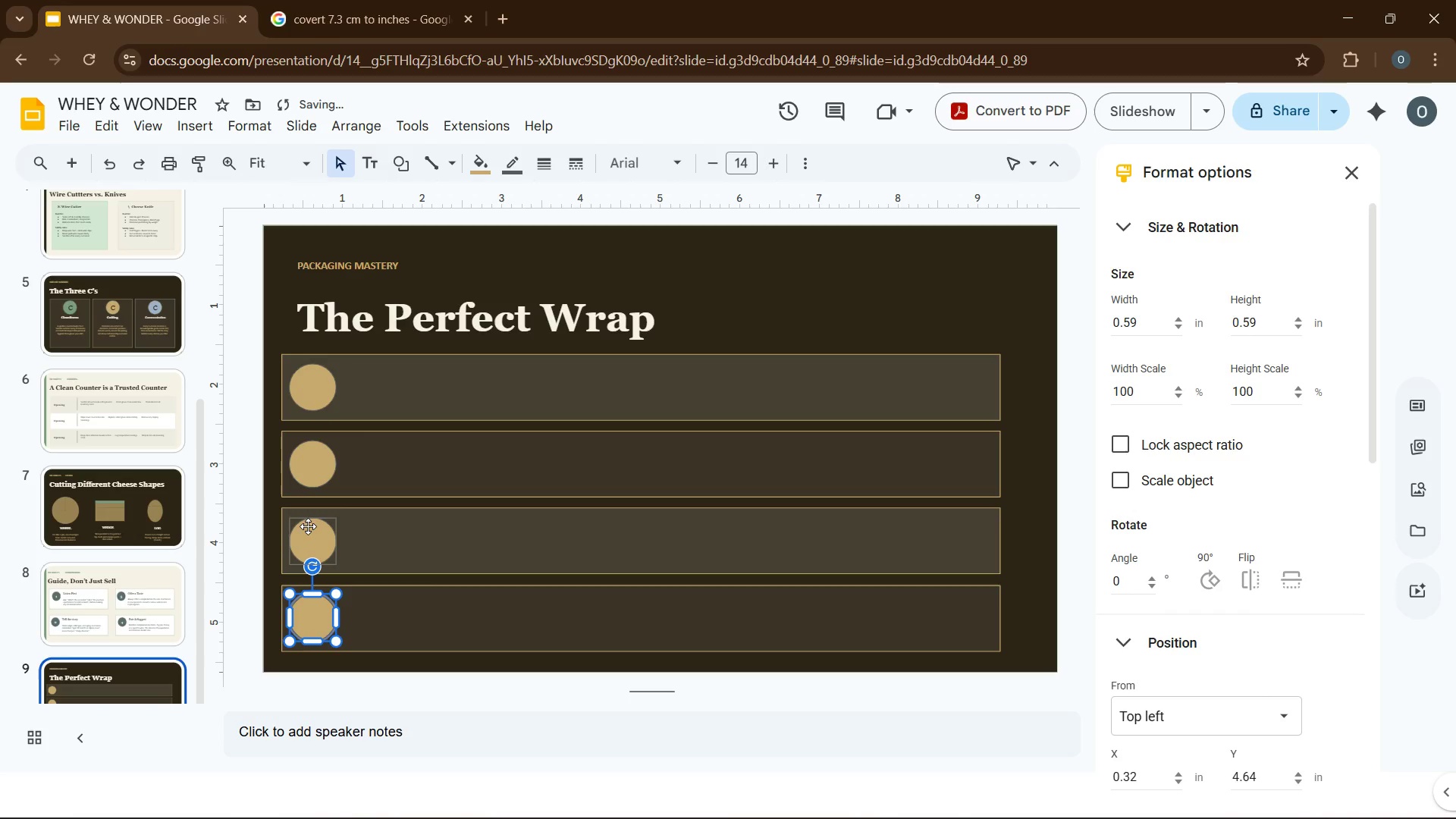 
hold_key(key=ControlLeft, duration=1.98)
left_click([308, 526])
 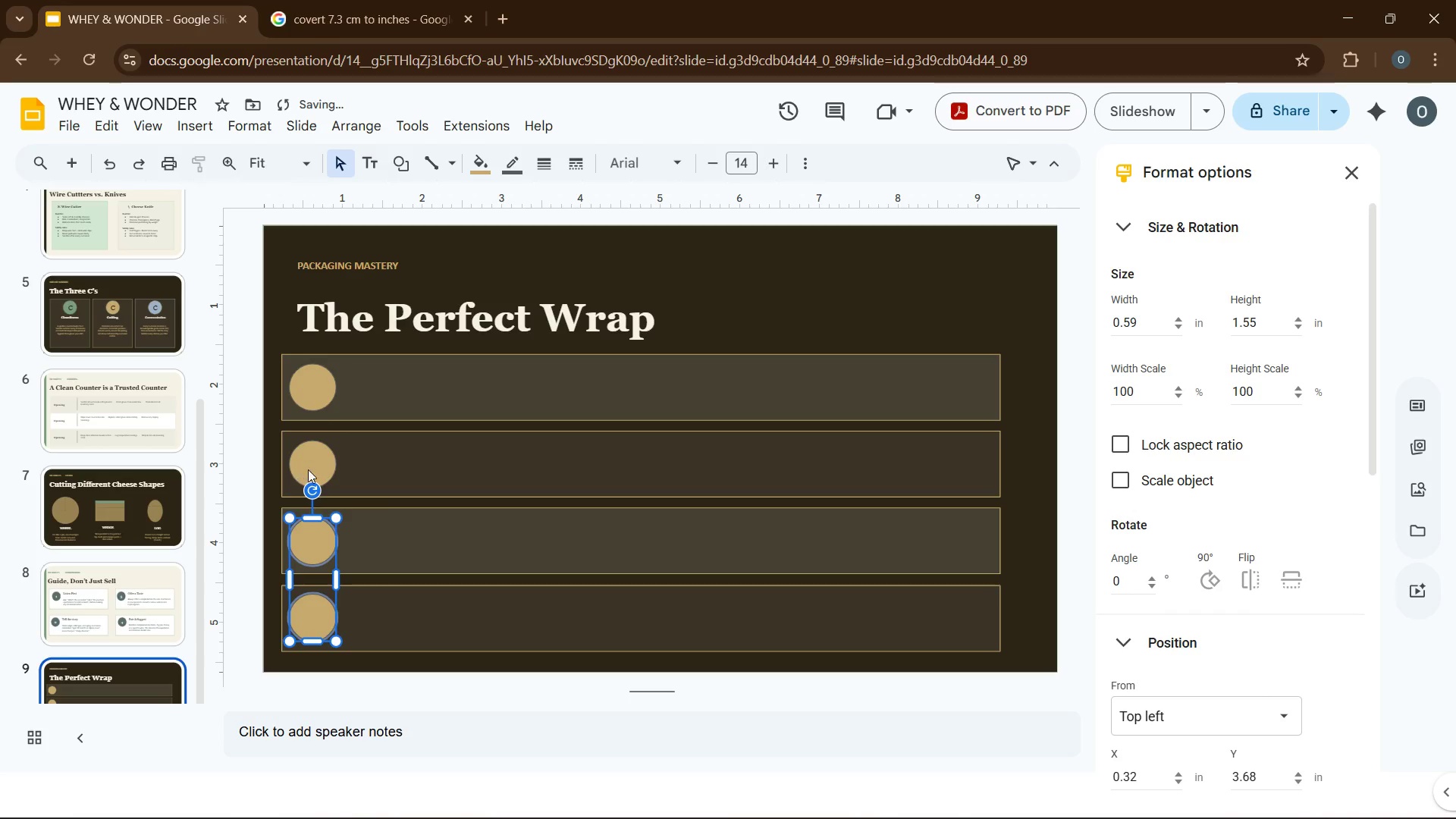 
left_click([308, 469])
 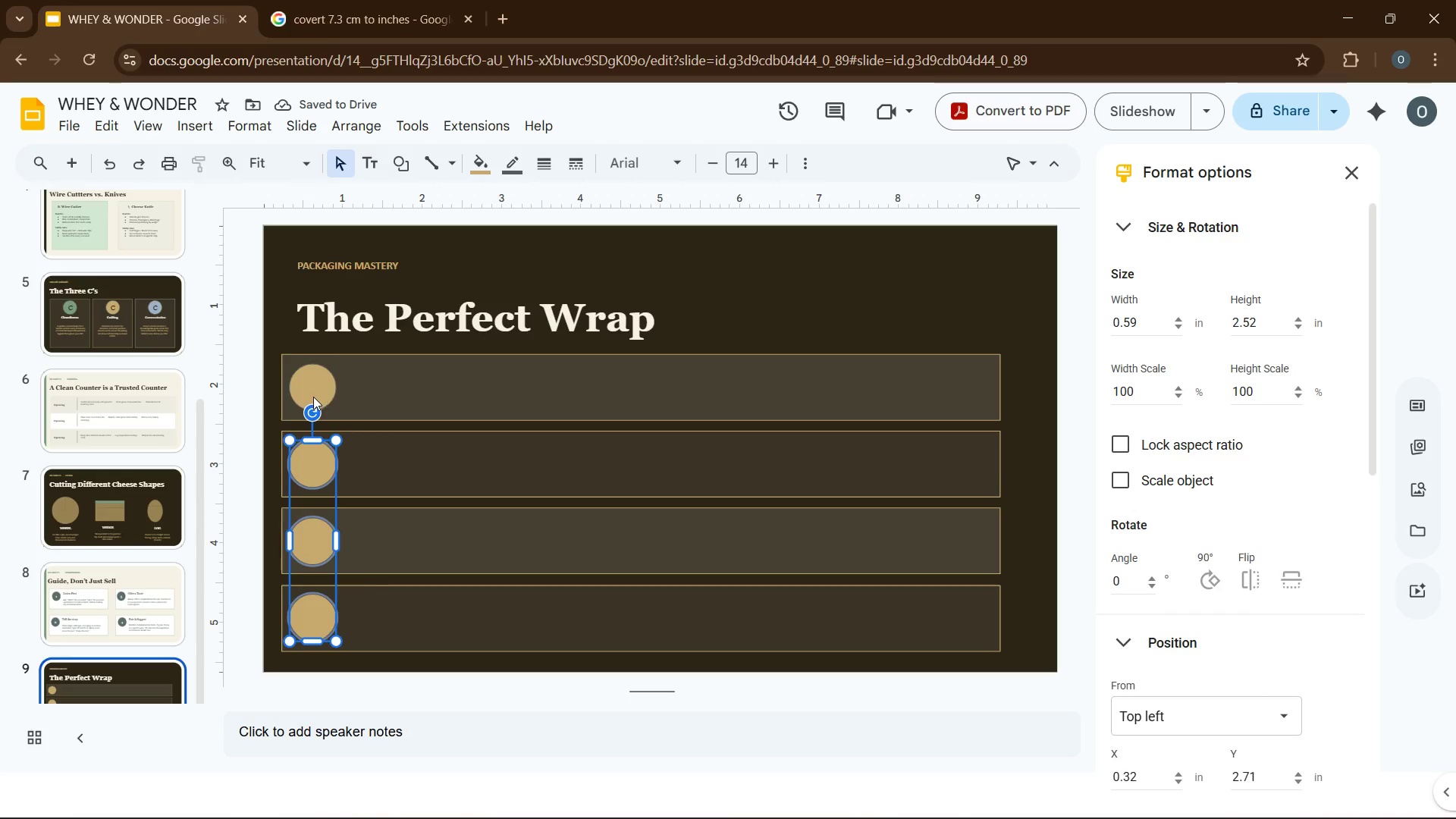 
left_click([313, 397])
 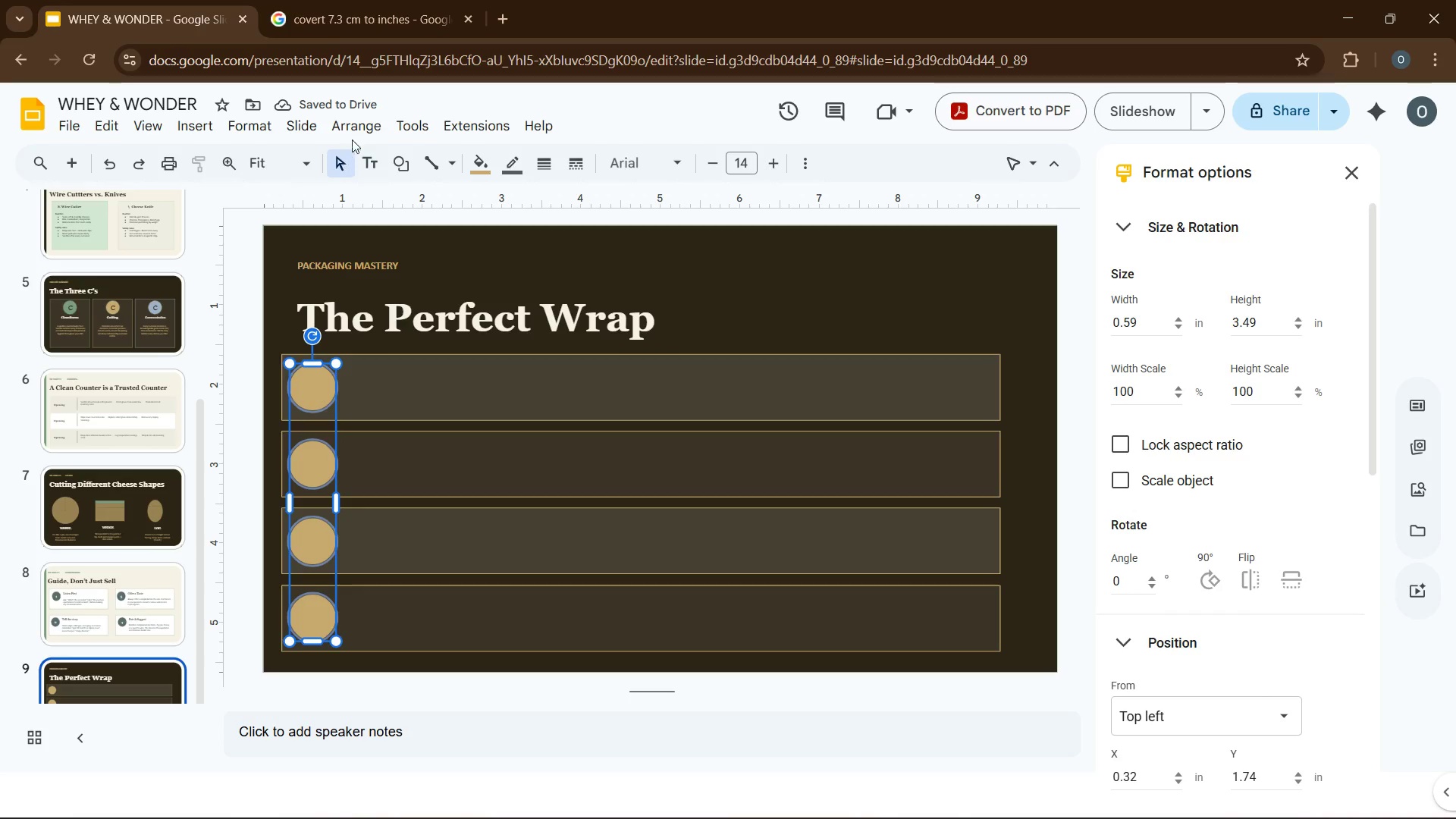 
left_click([354, 131])
 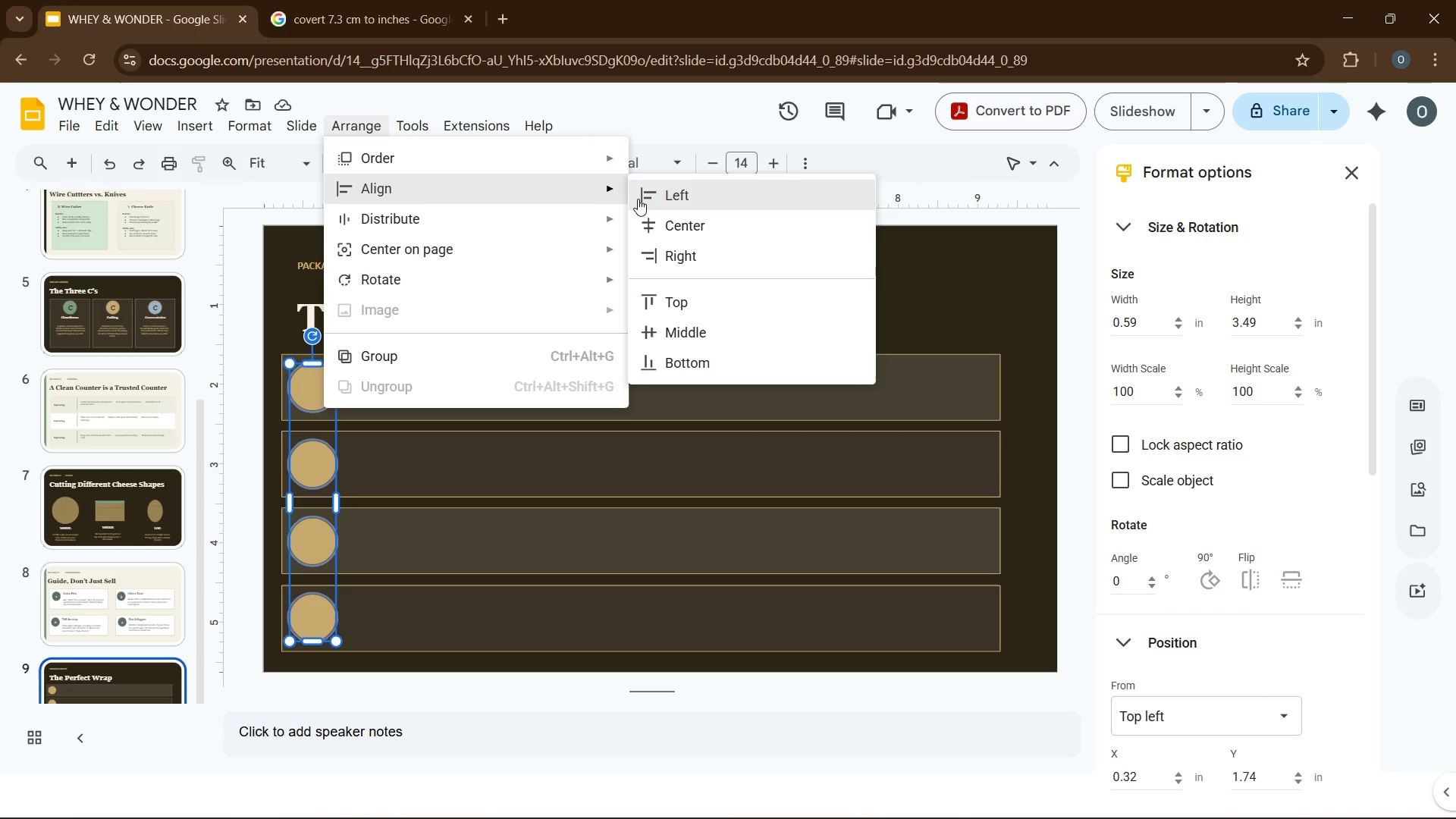 
left_click([641, 199])
 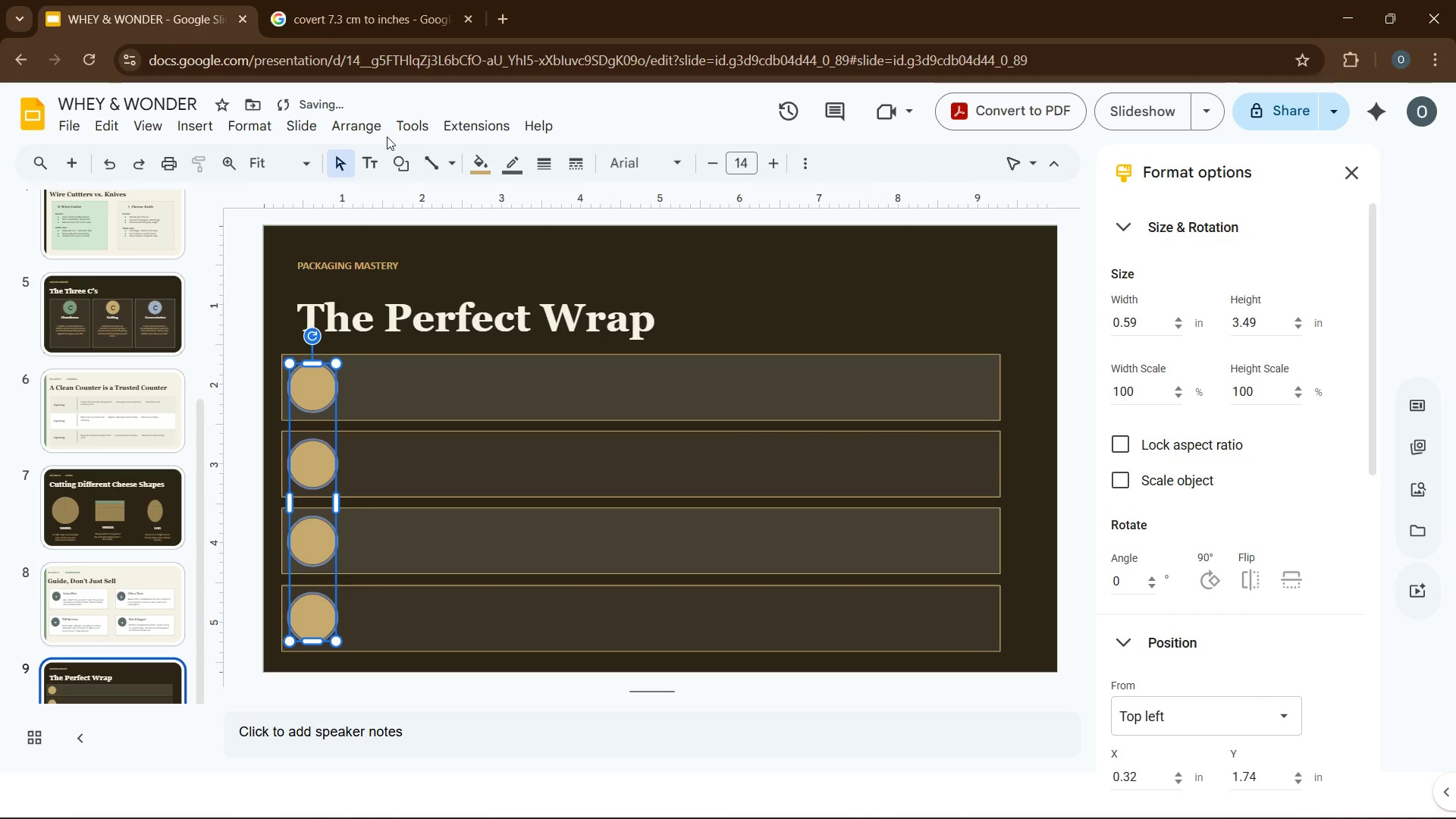 
left_click([365, 131])
 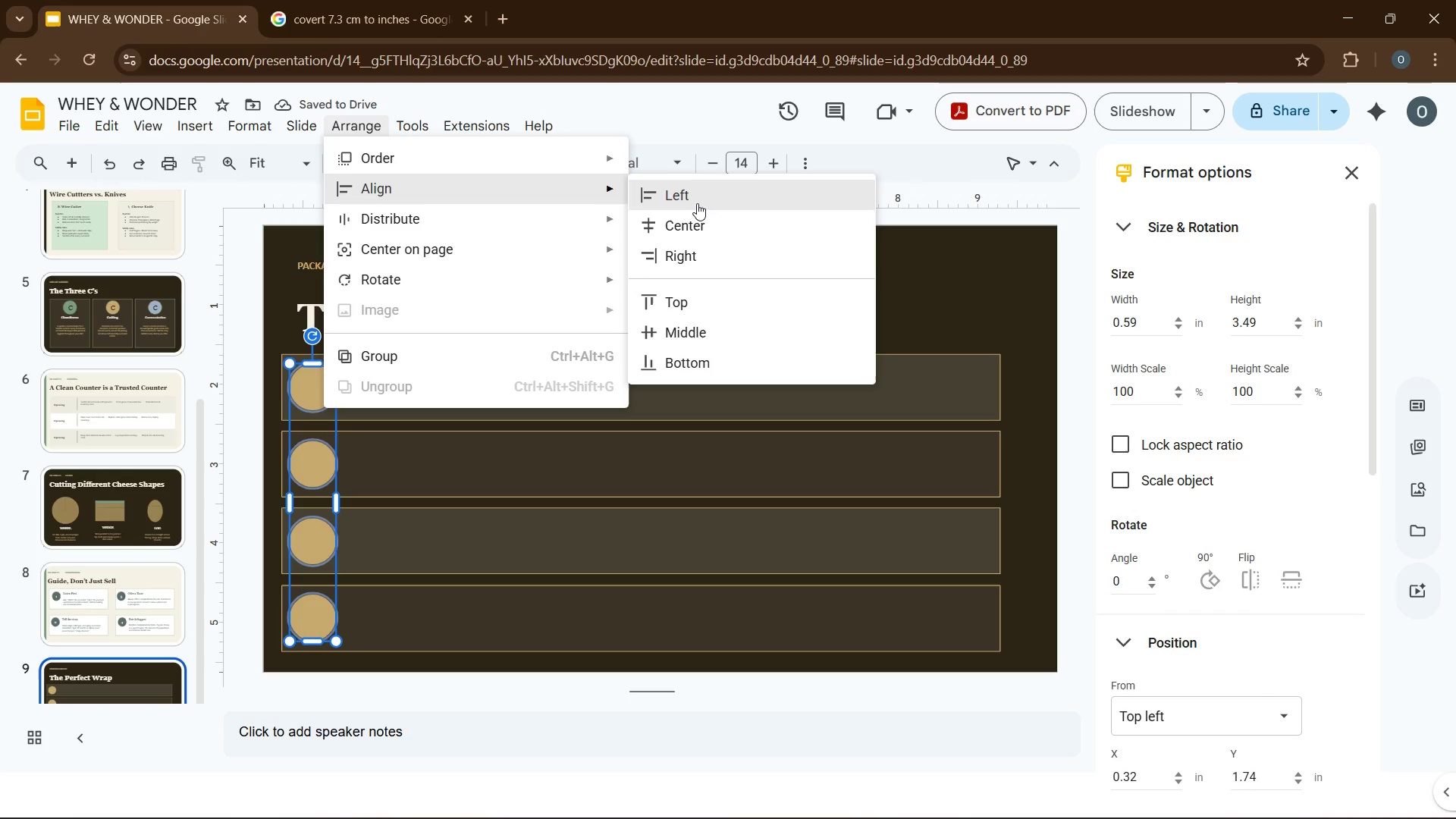 
left_click([692, 225])
 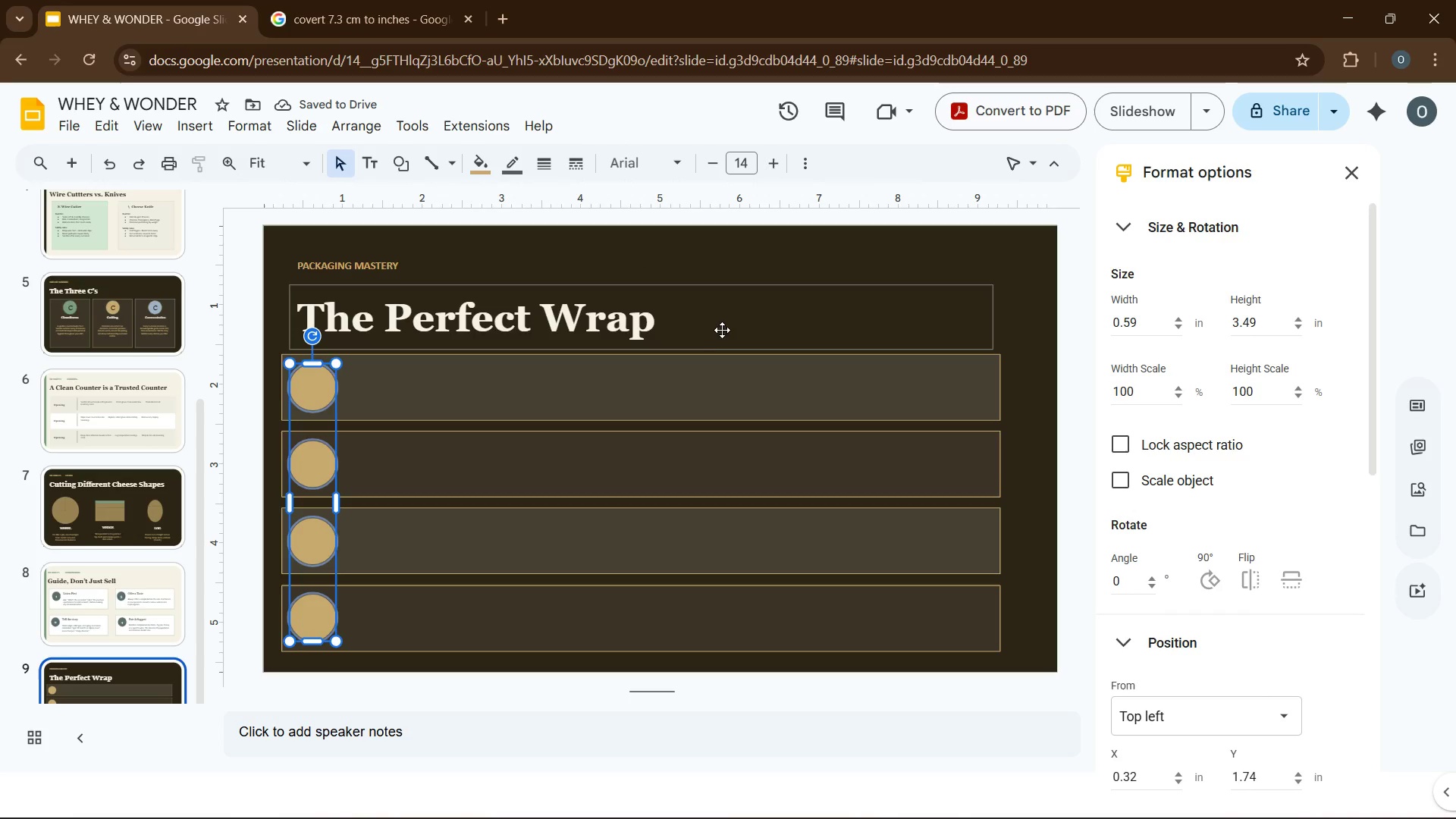 
left_click([607, 403])
 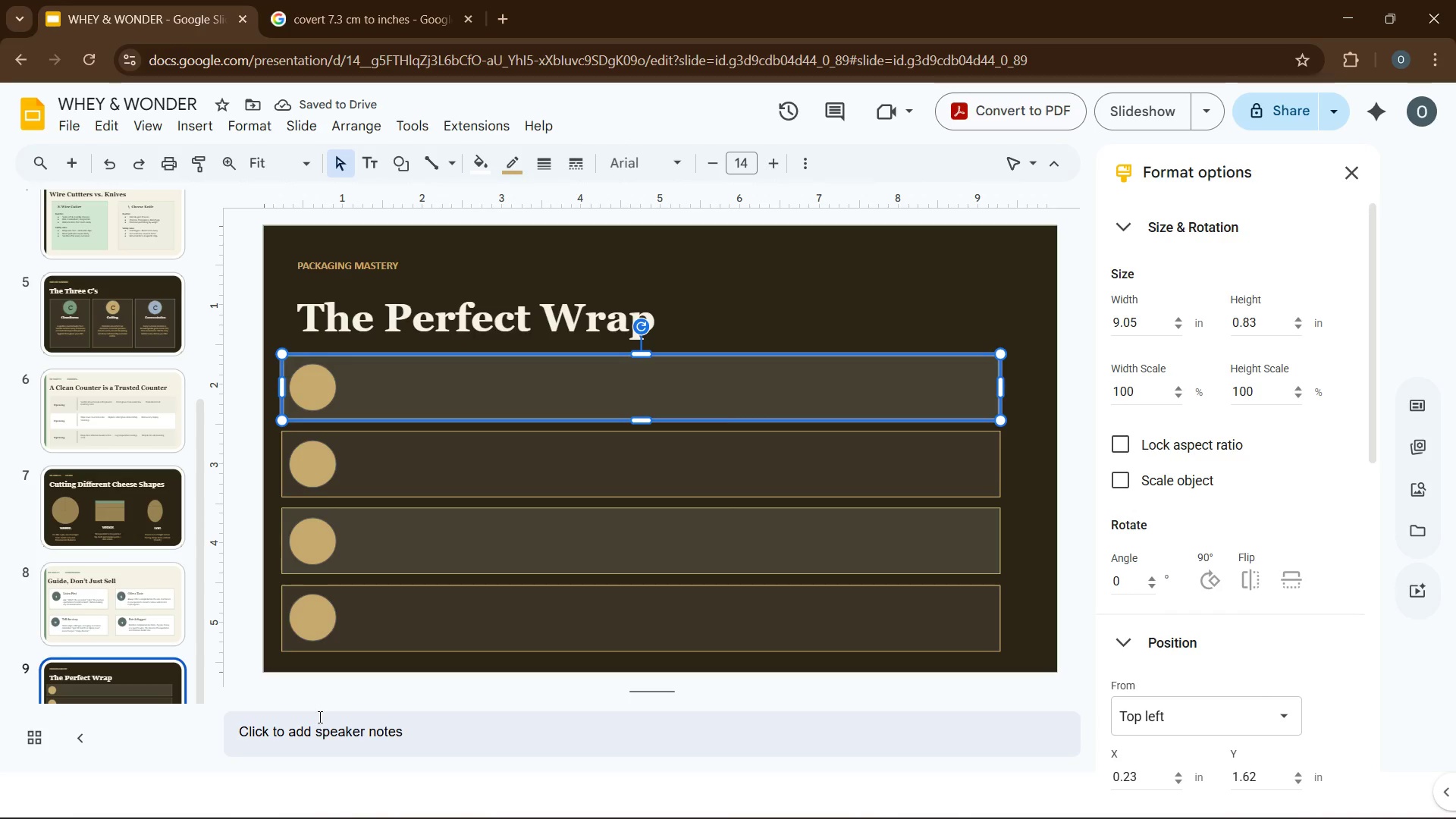 
left_click([315, 692])
 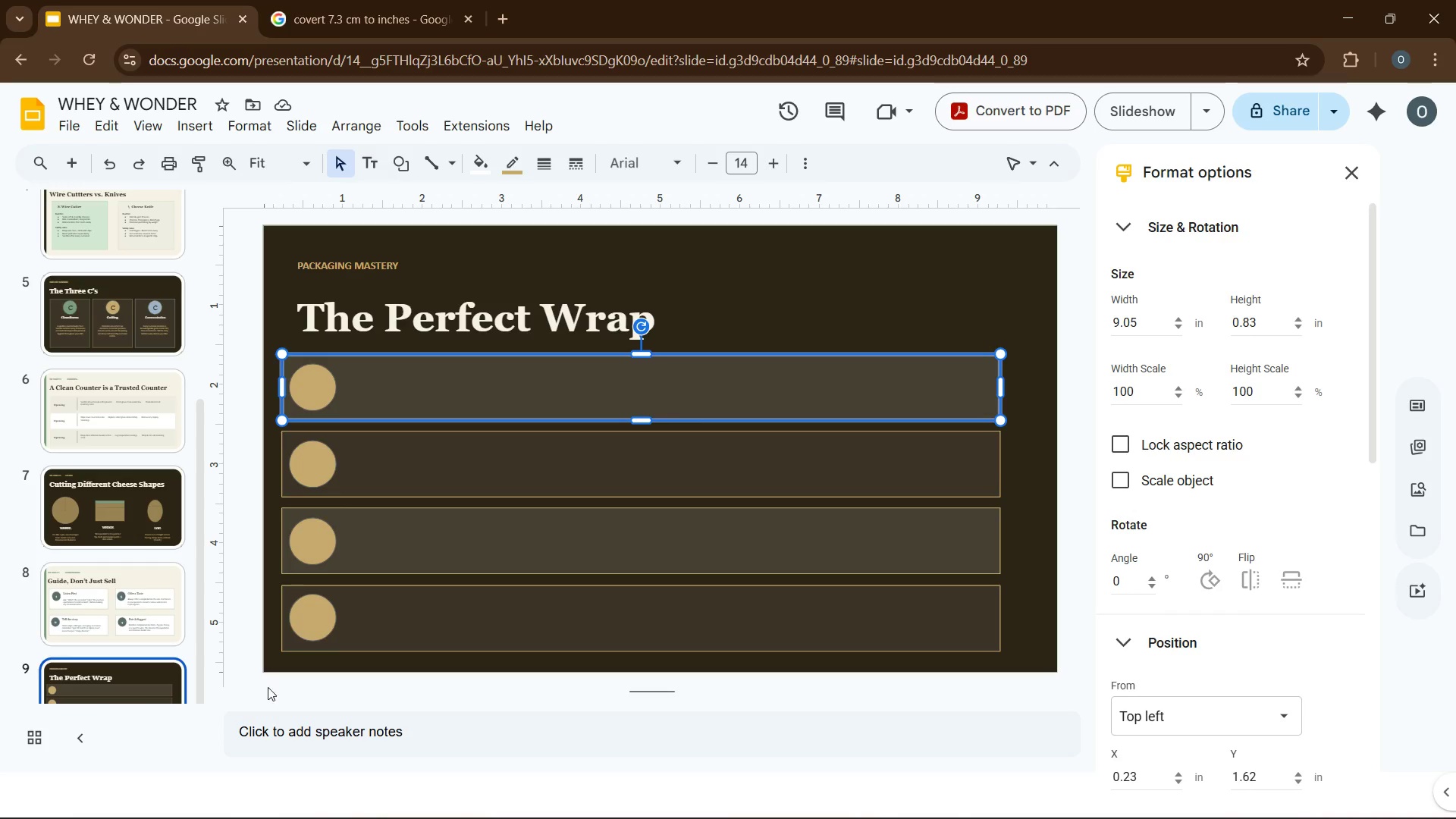 
left_click([268, 687])
 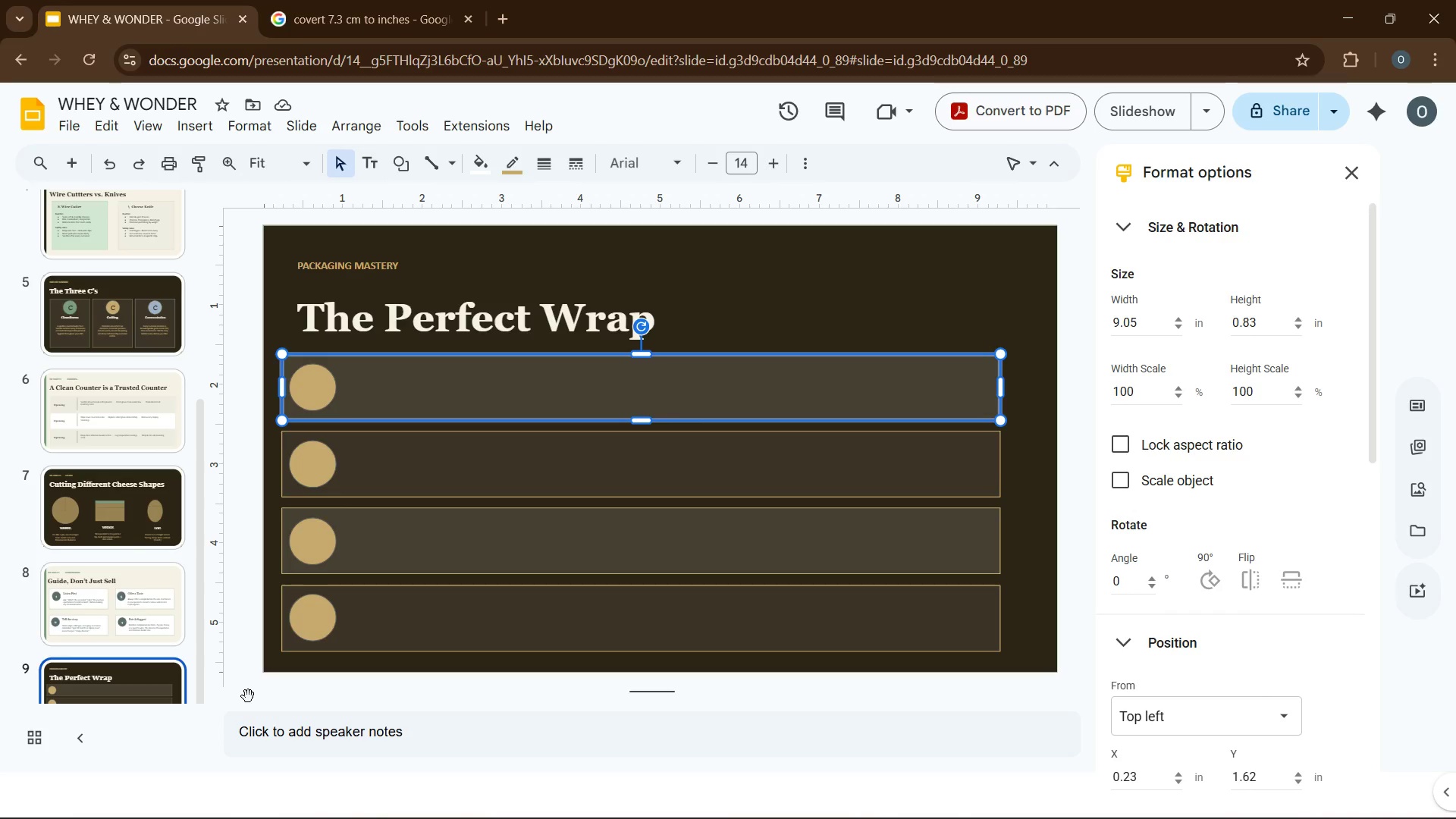 
left_click([248, 696])
 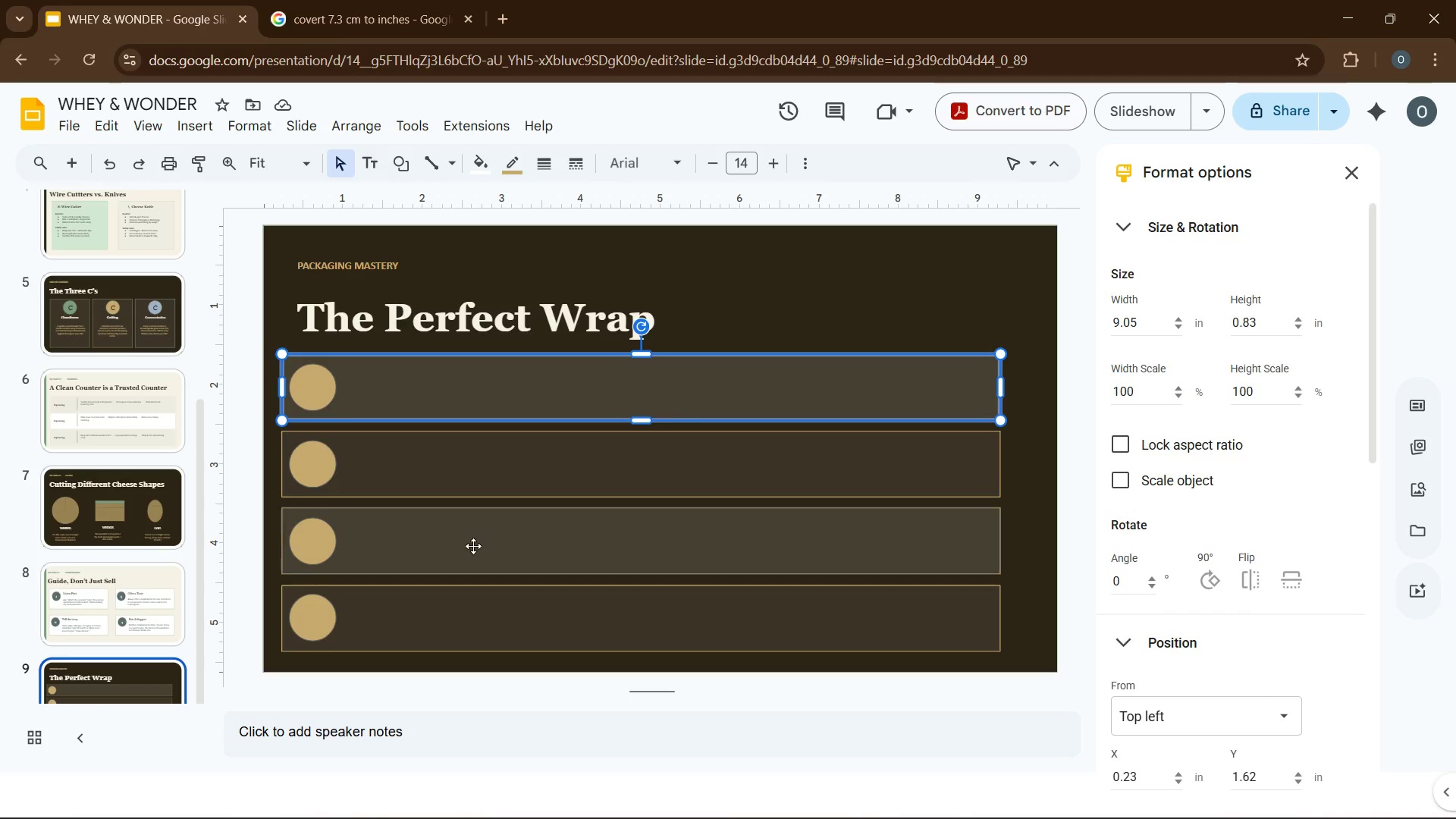 
left_click([475, 544])
 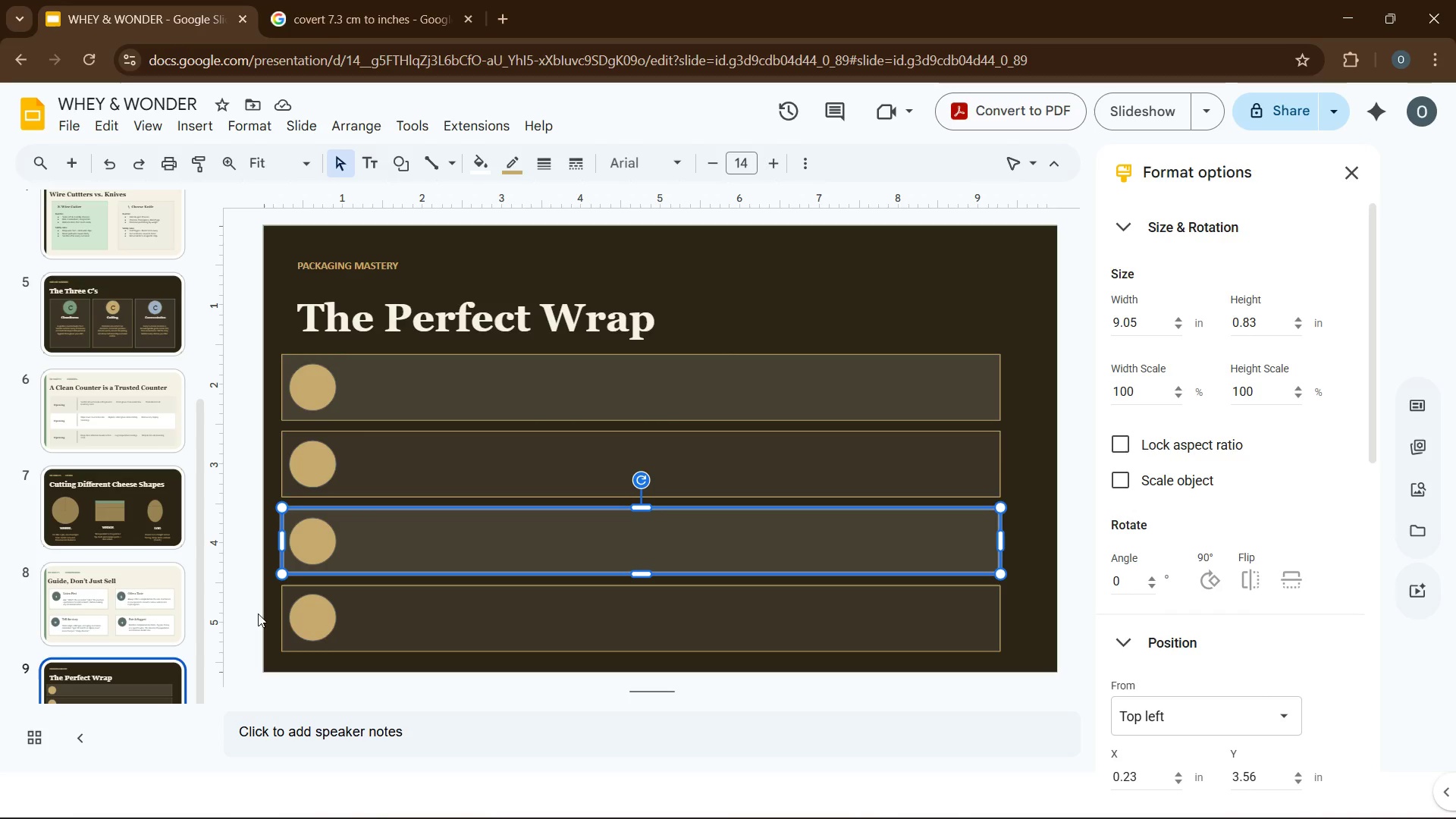 
left_click([257, 614])
 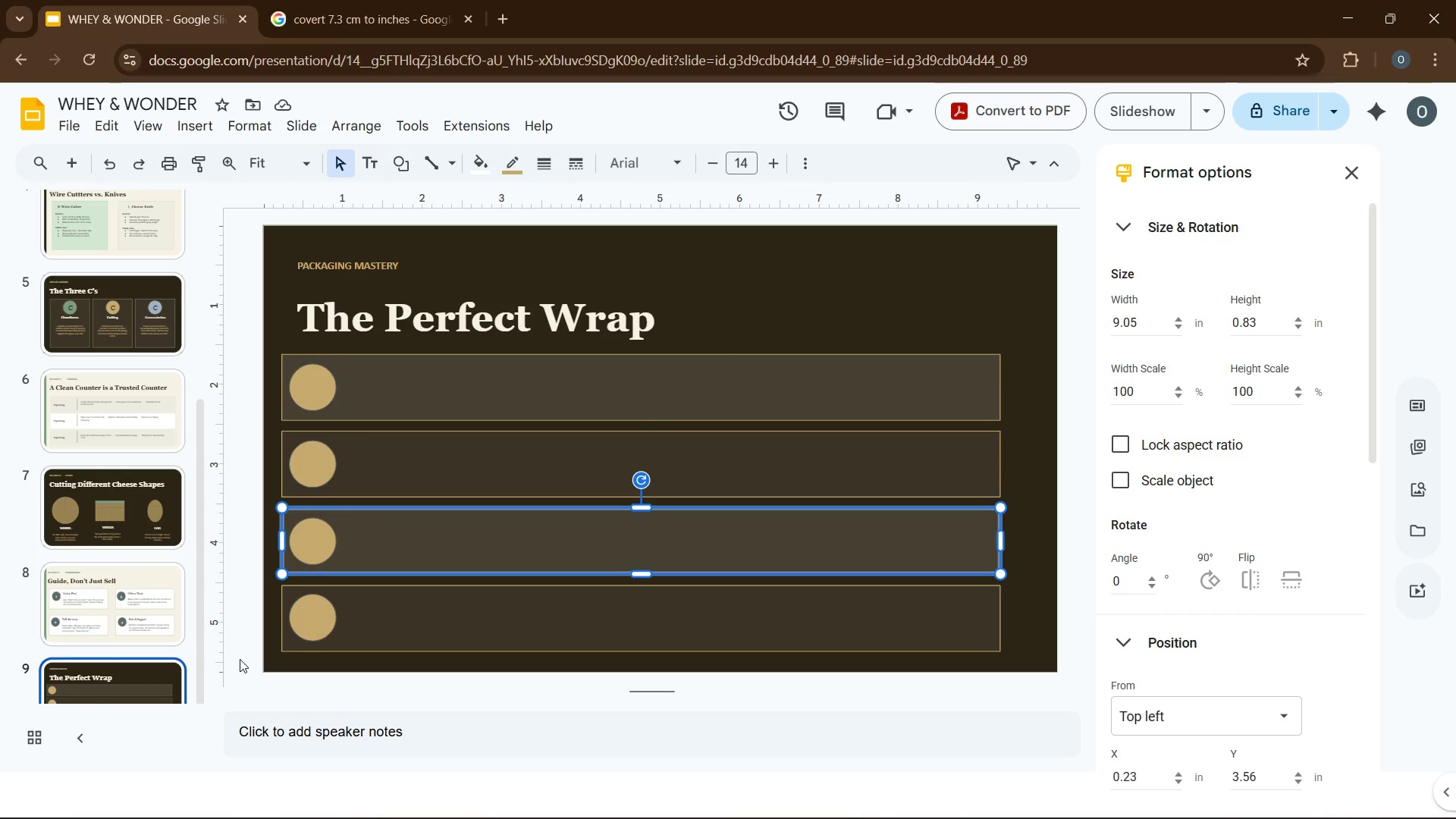 
left_click([241, 688])
 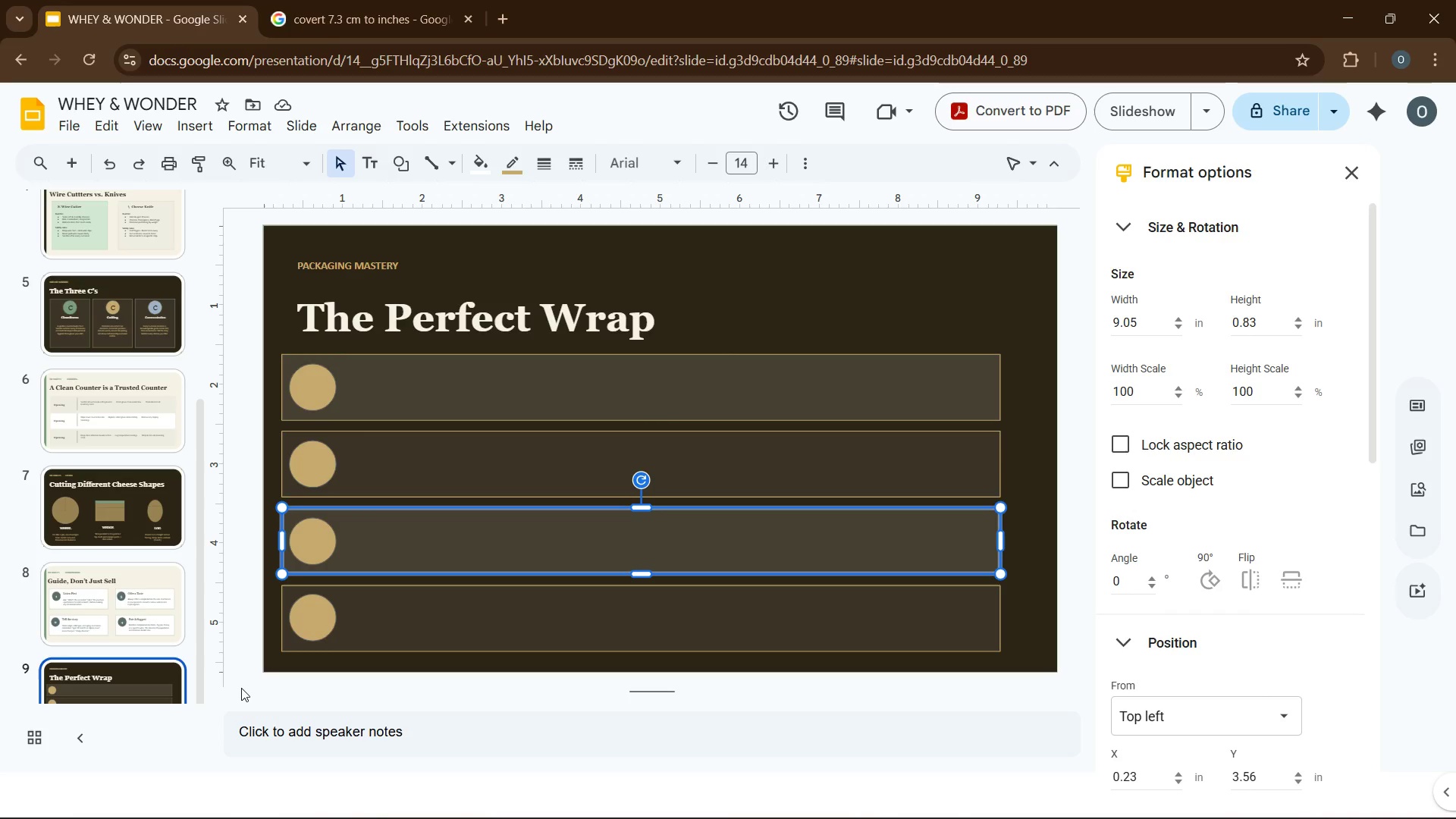 
left_click([1352, 174])
 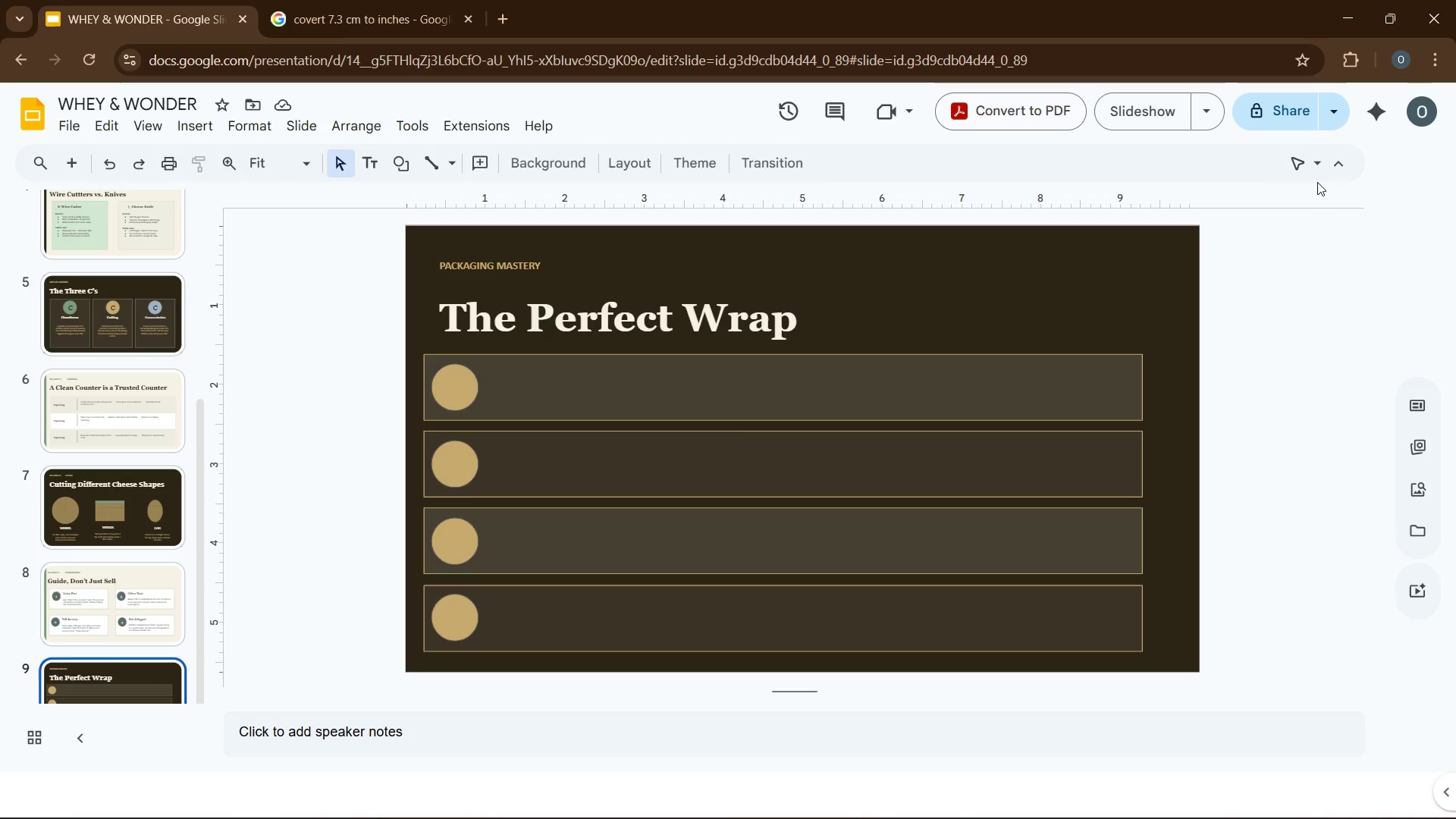 
wait(8.92)
 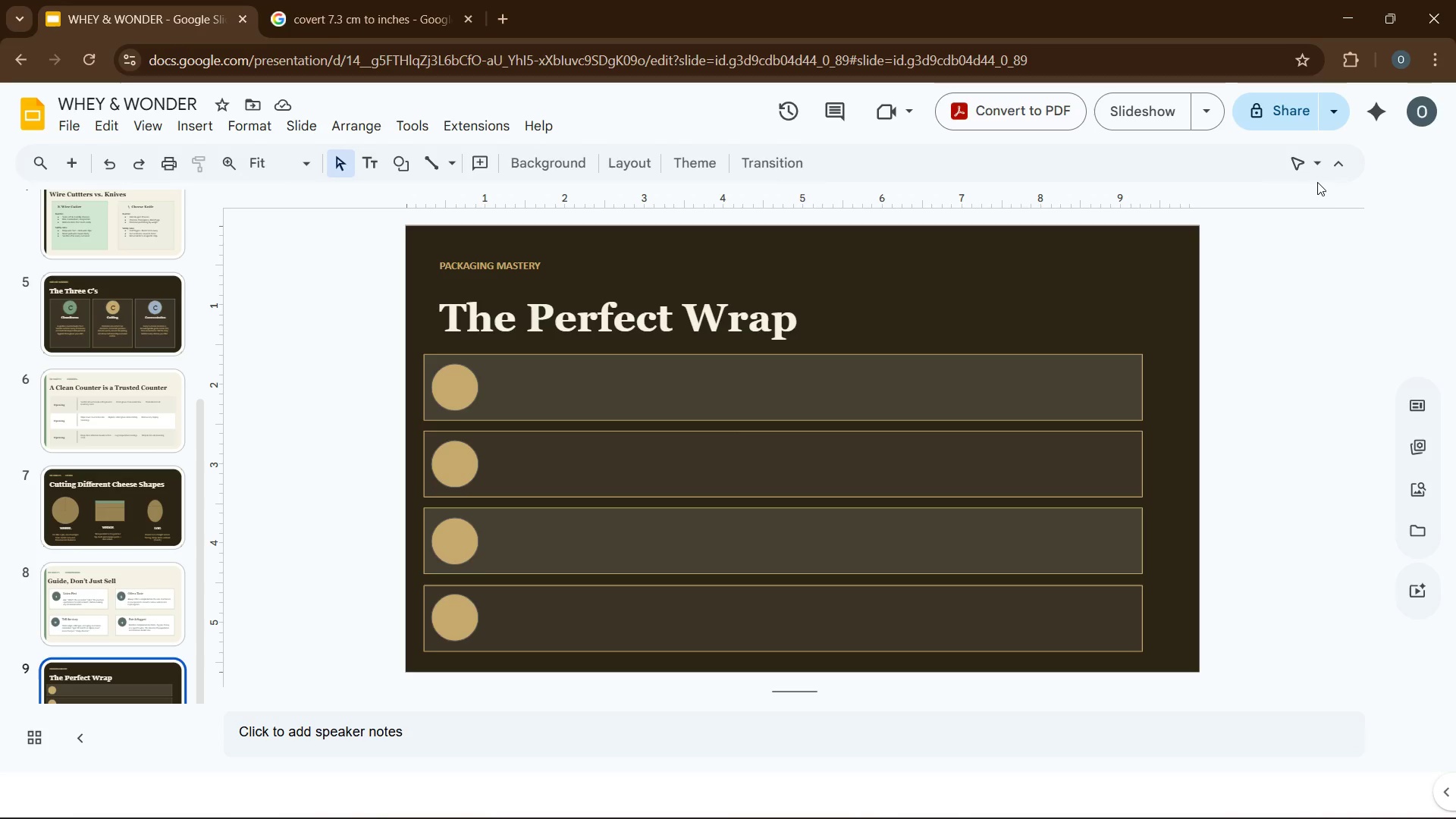 
left_click([449, 384])
 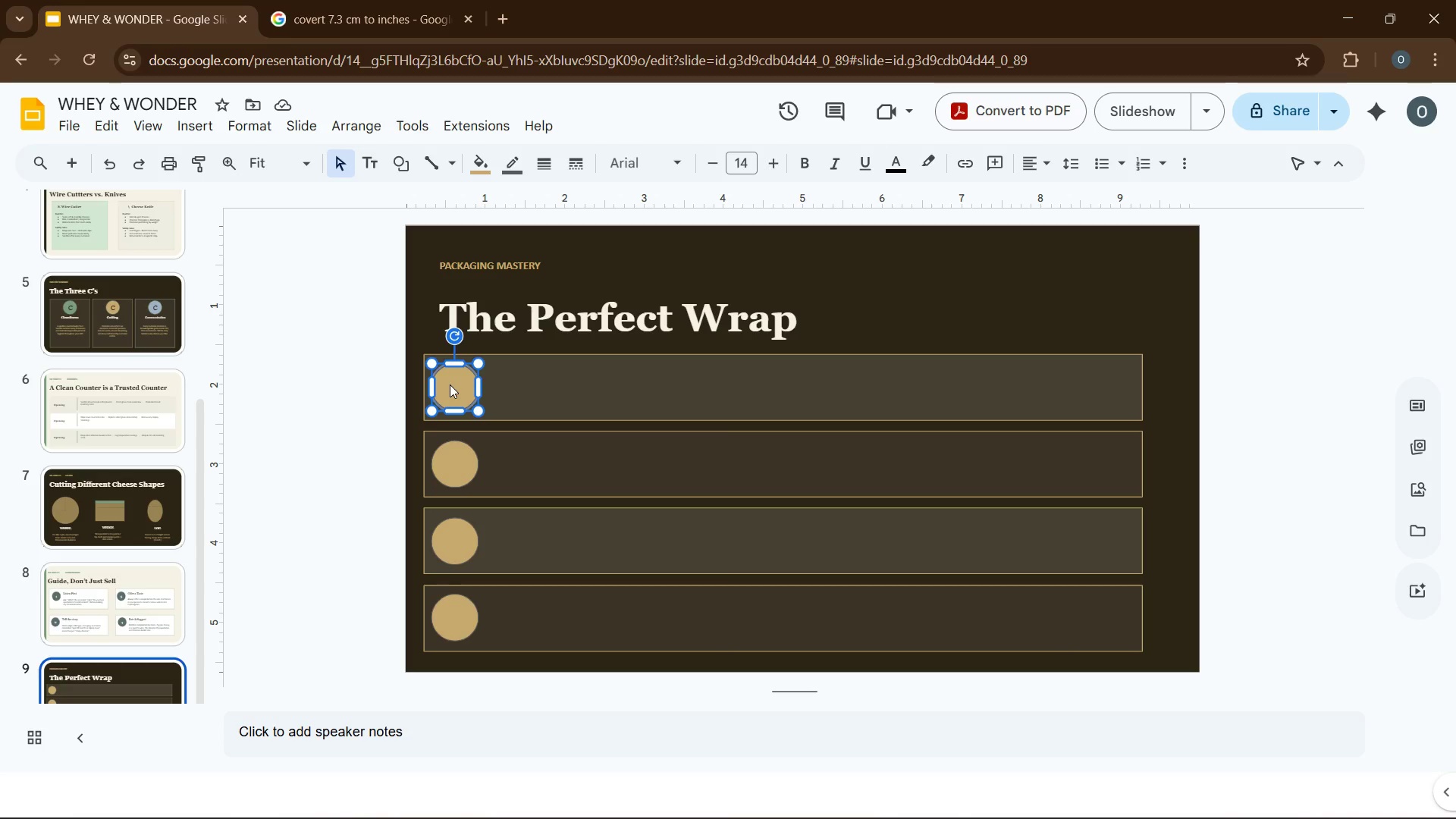 
key(1)
 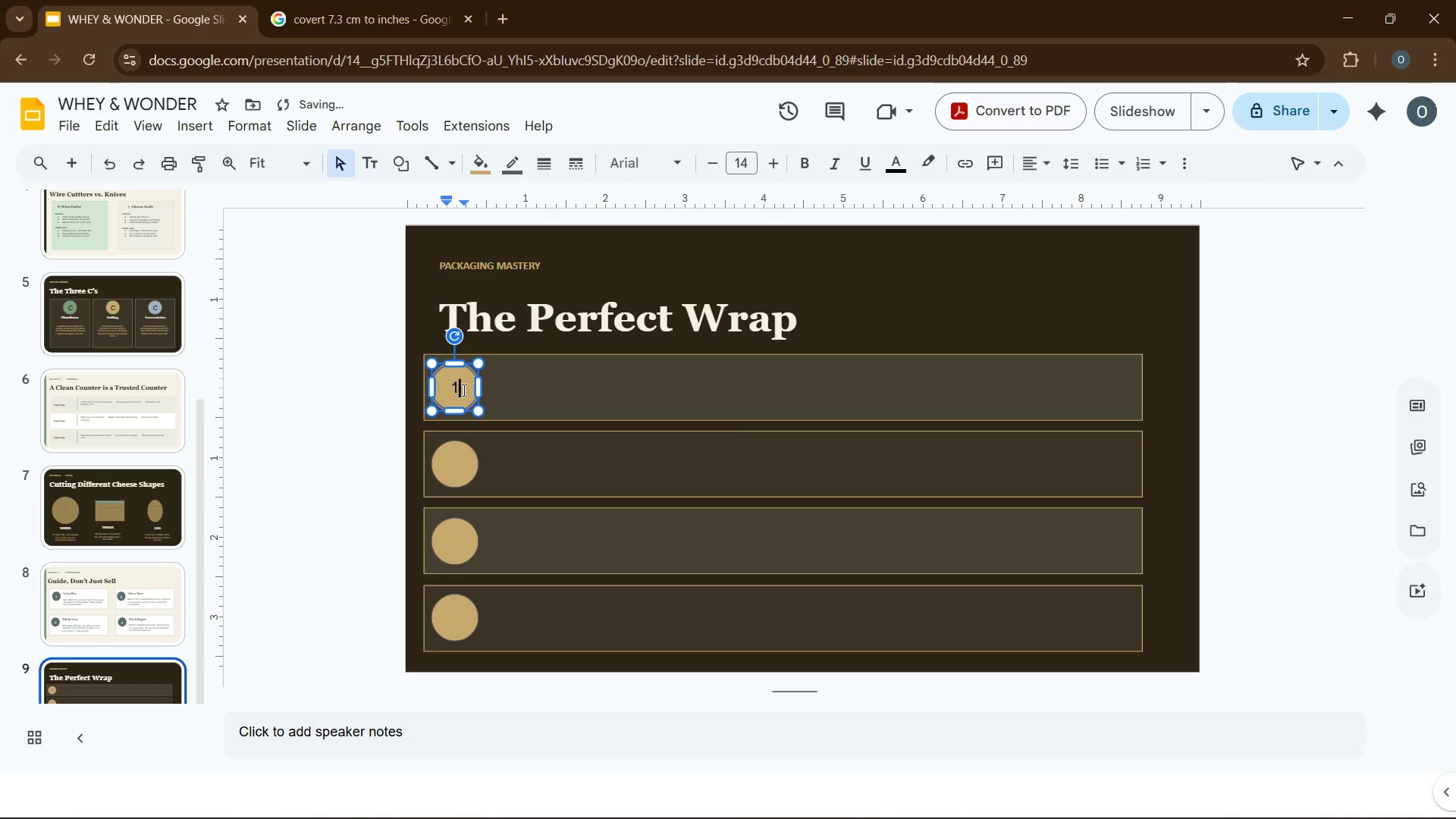 
key(Control+A)
 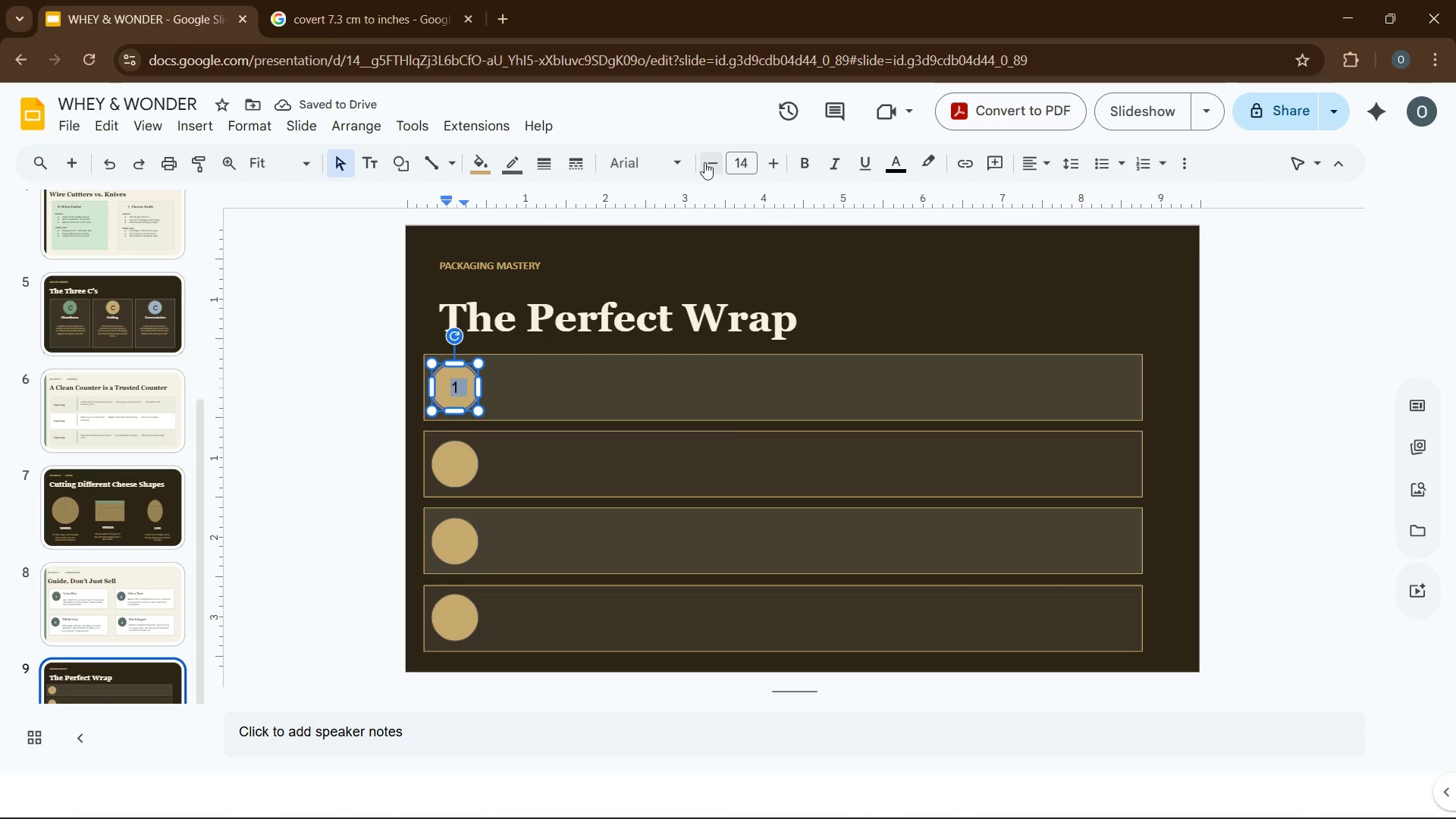 
left_click([679, 161])
 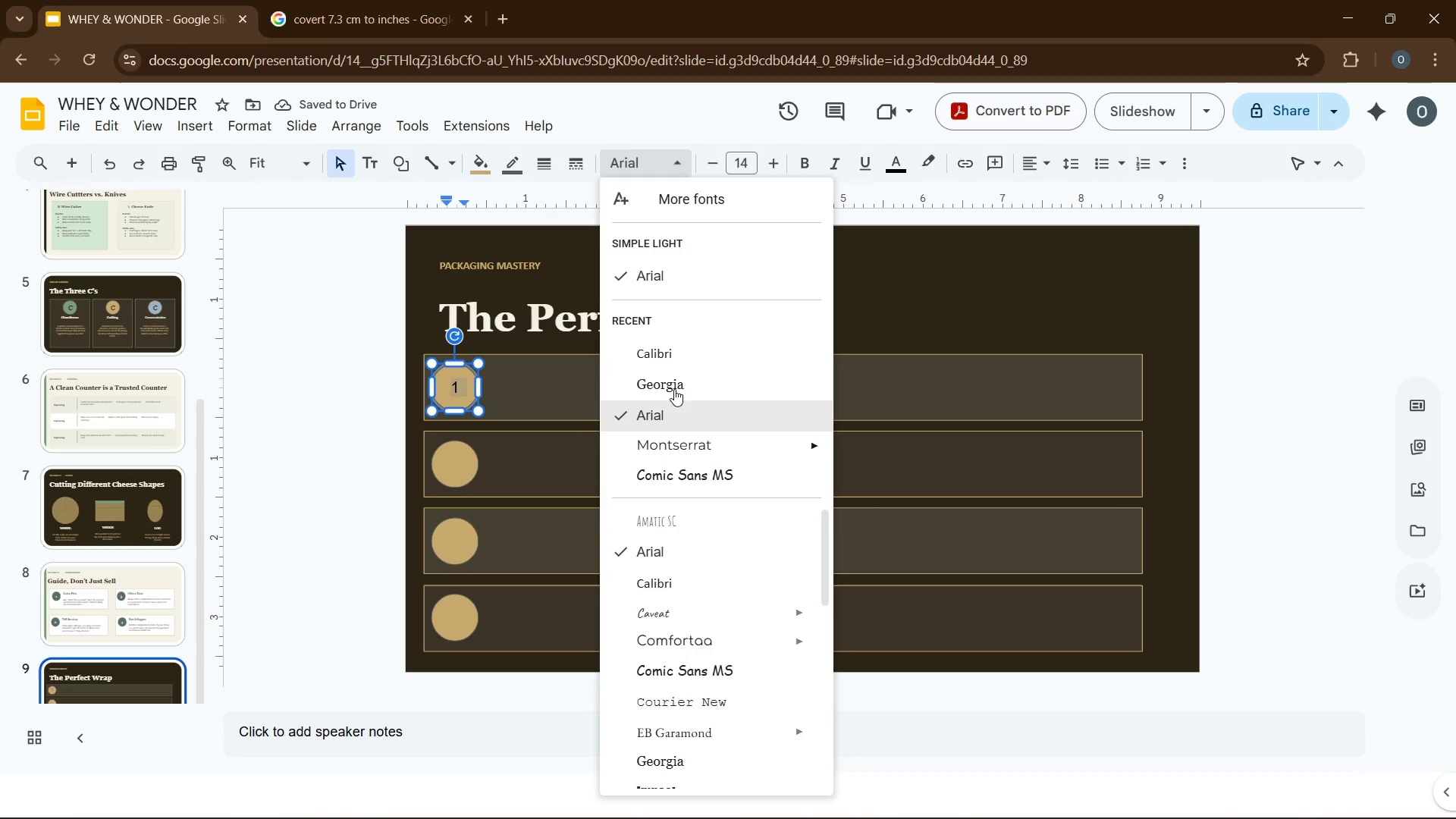 
left_click([674, 374])
 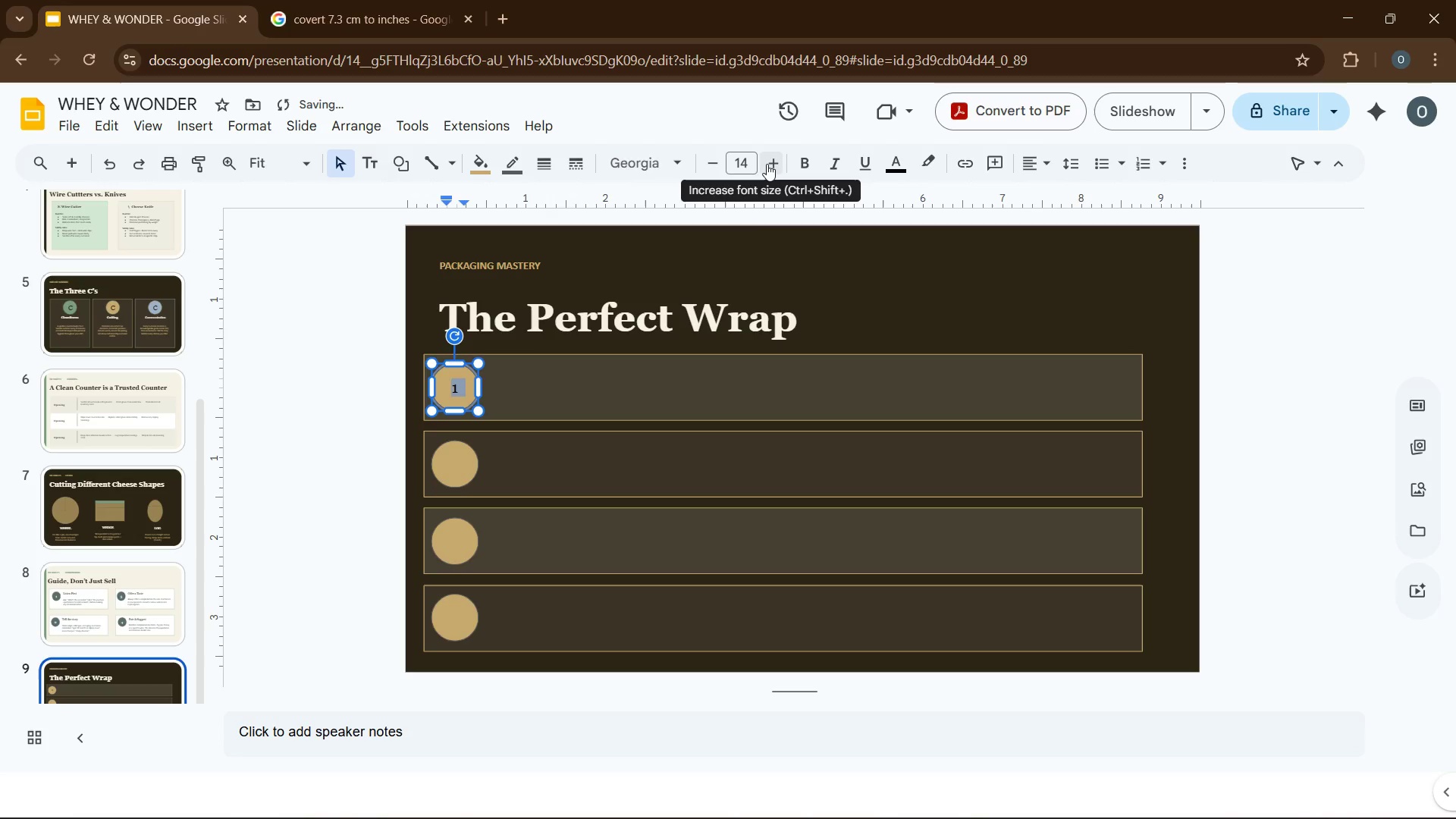 
double_click([767, 164])
 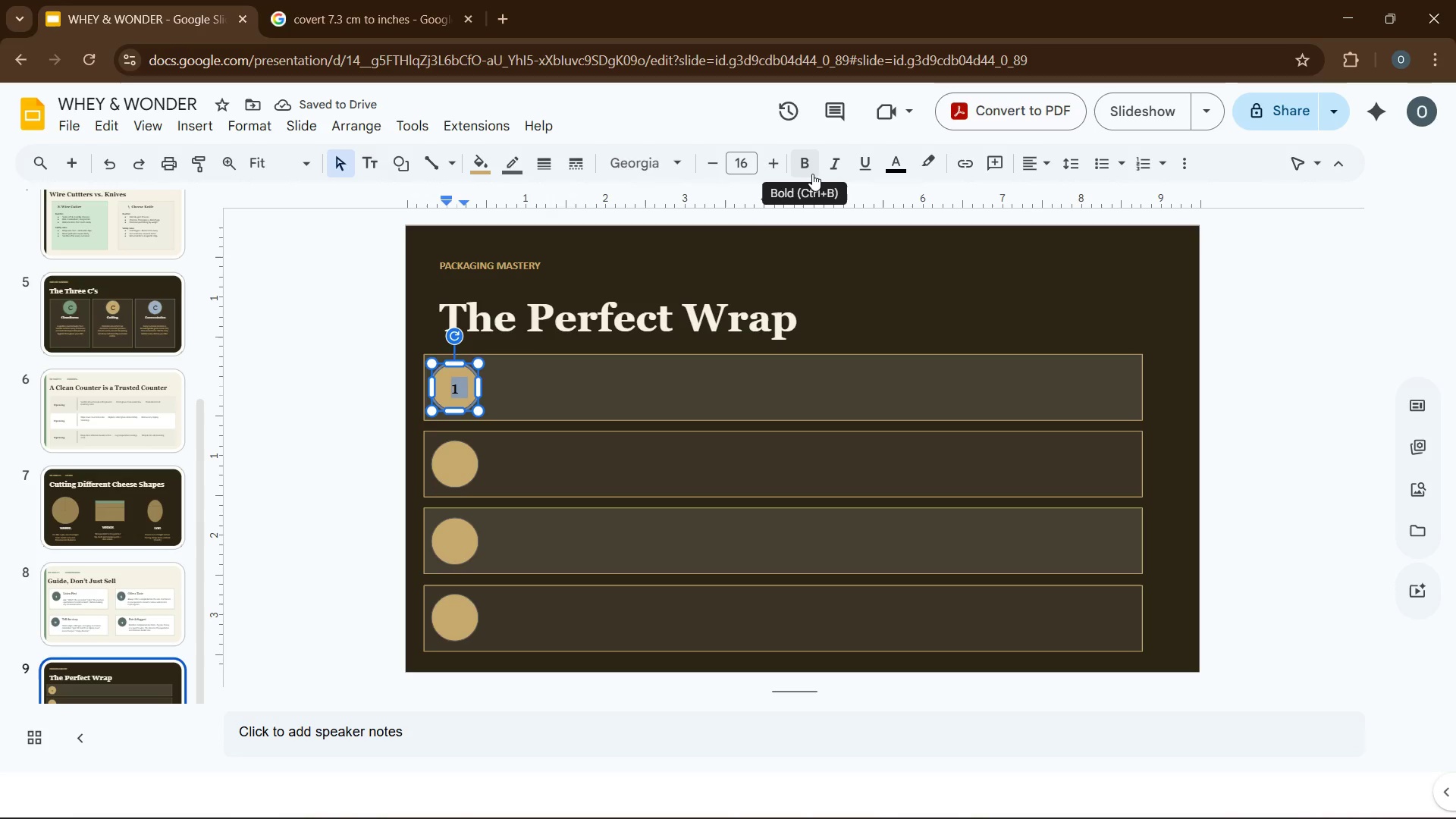 
left_click([812, 174])
 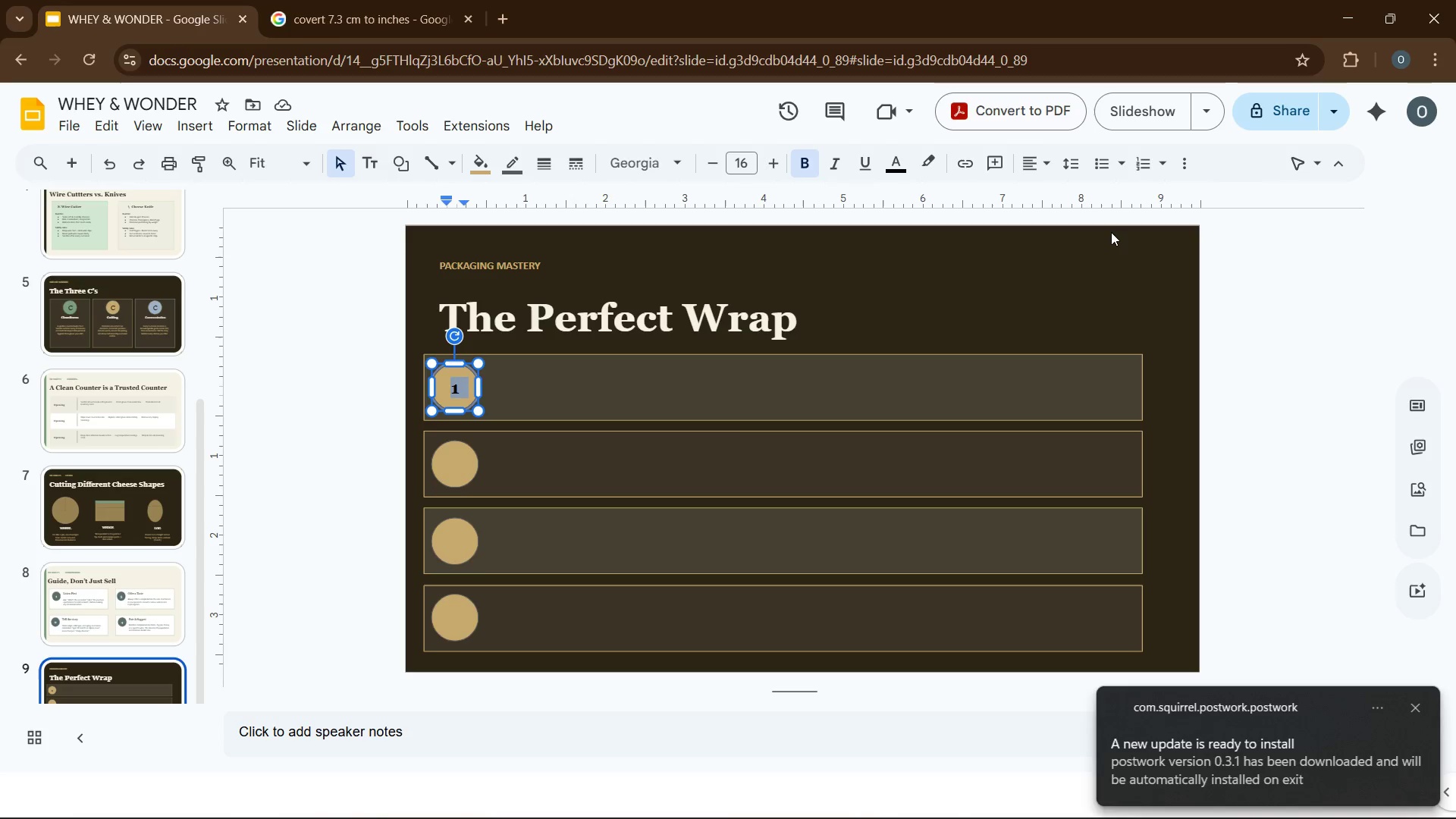 
wait(7.78)
 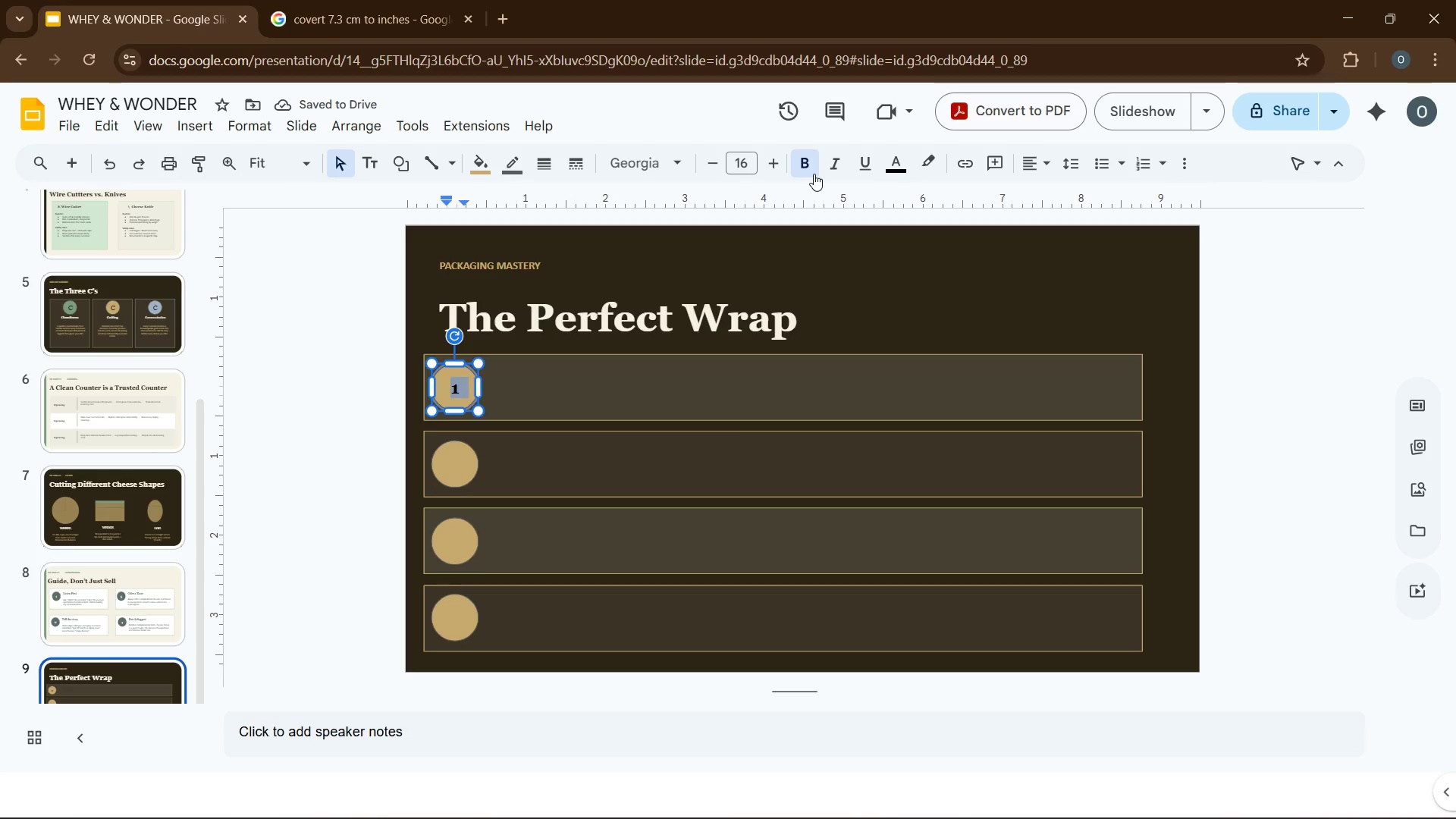 
left_click([1040, 168])
 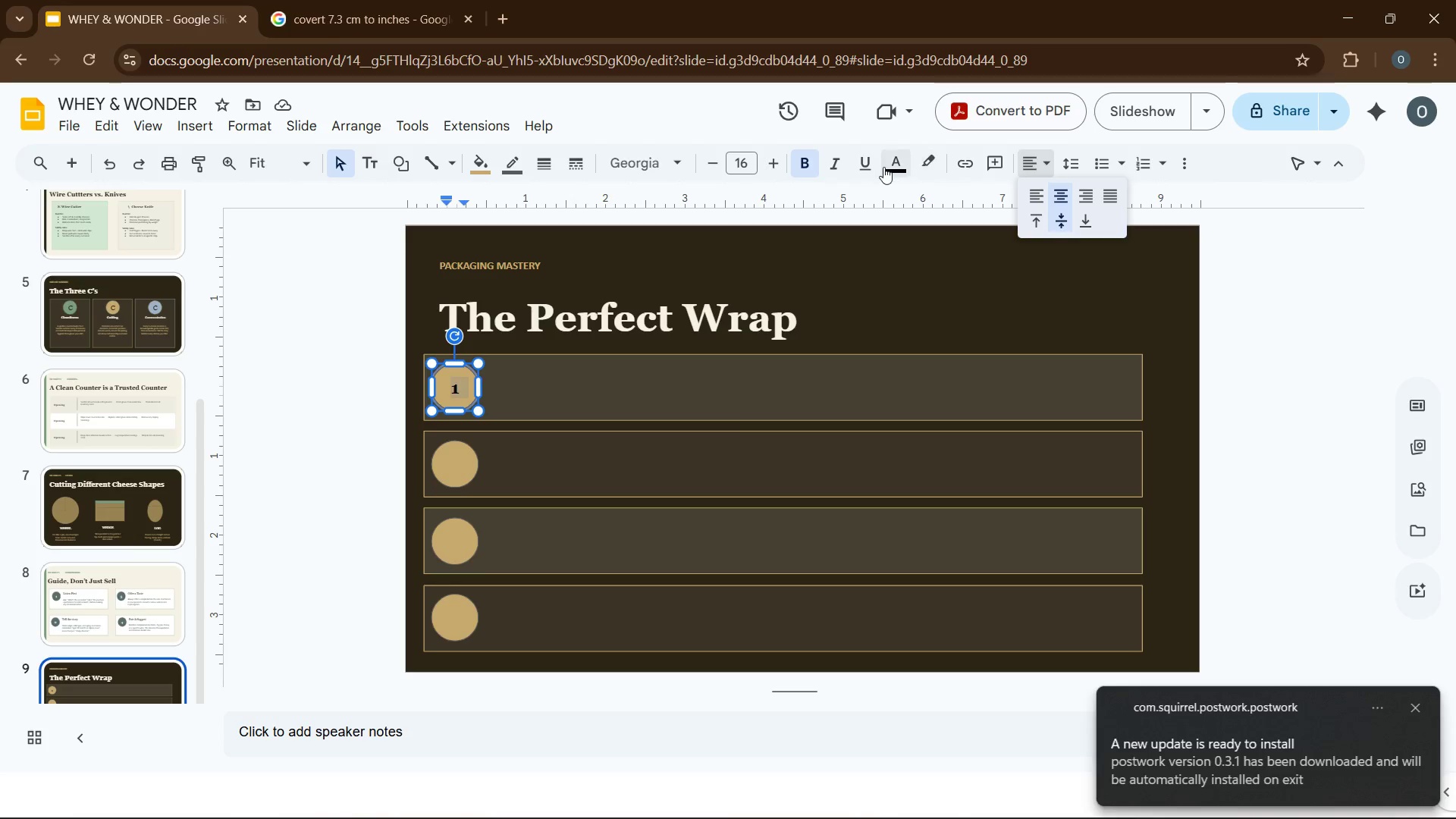 
left_click([881, 167])
 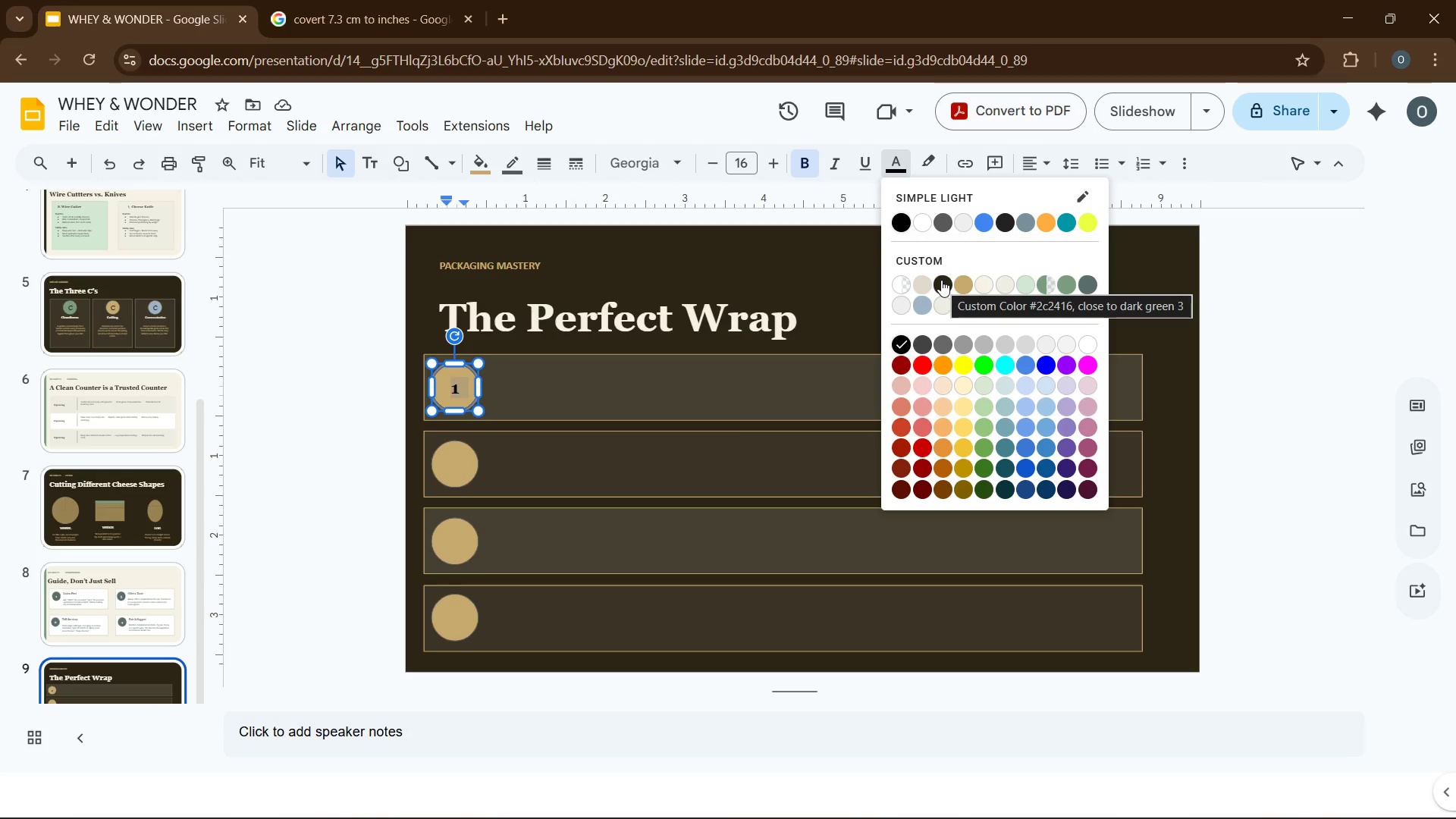 
wait(6.73)
 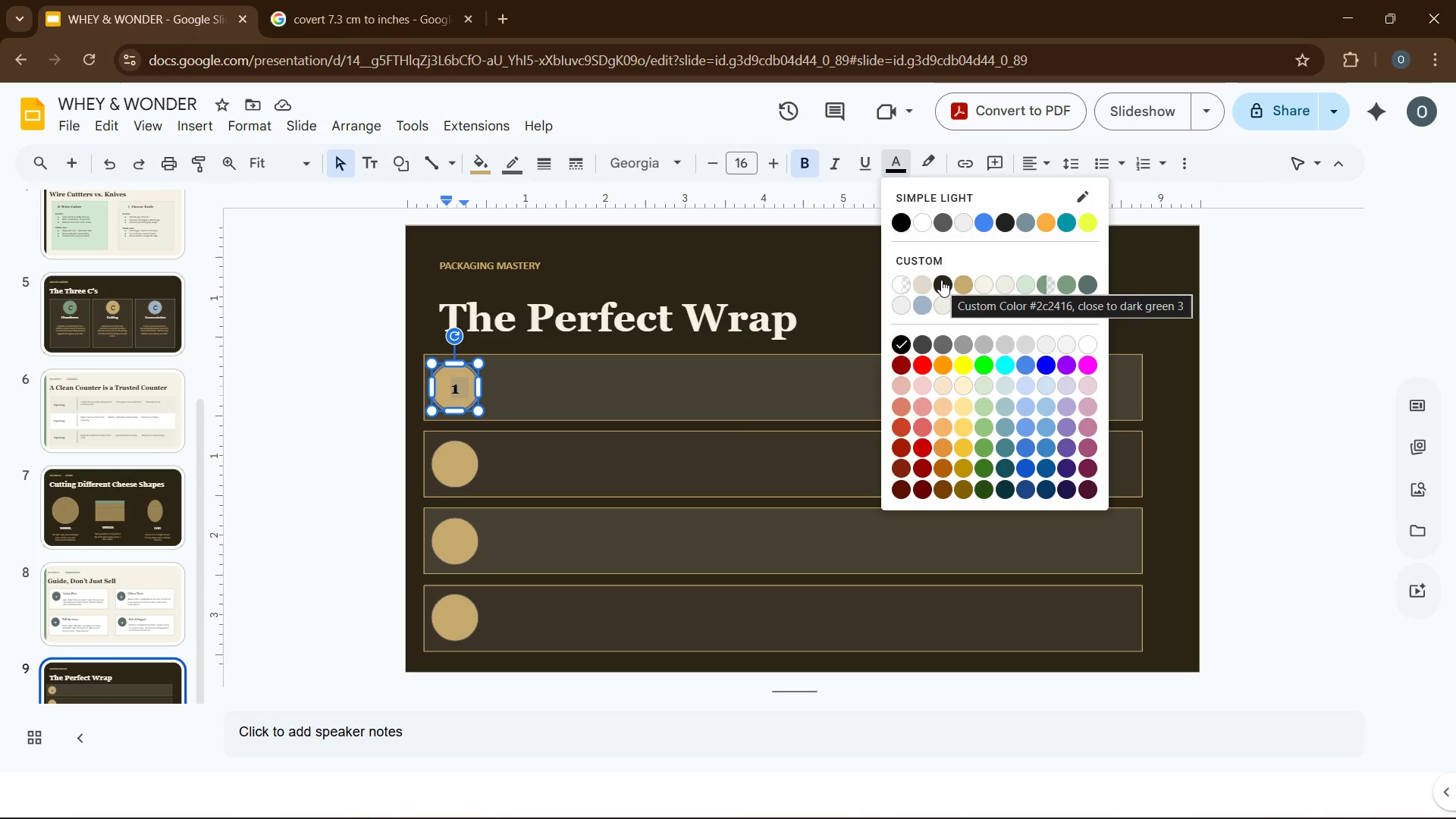 
left_click([941, 280])
 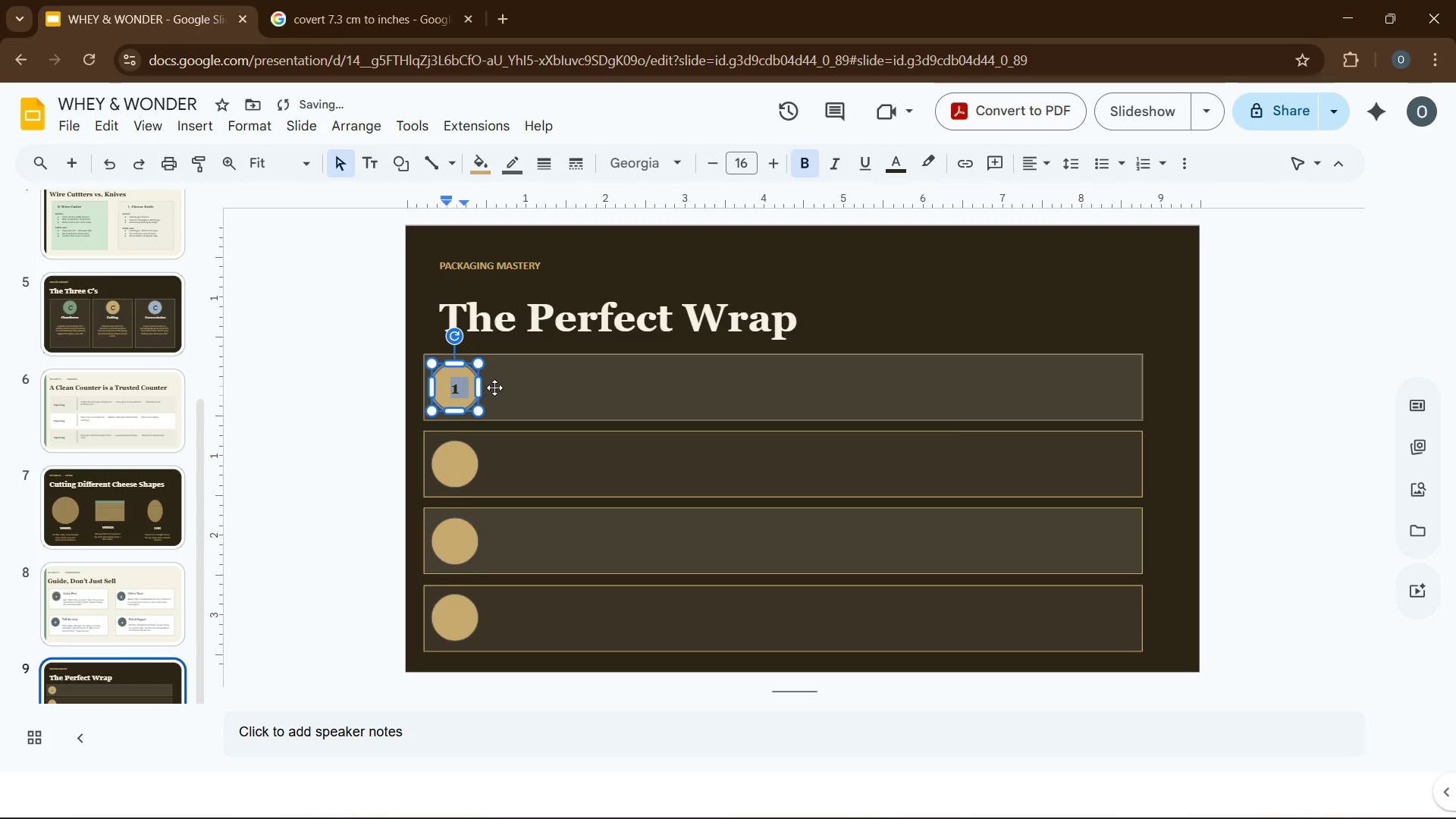 
key(Control+C)
 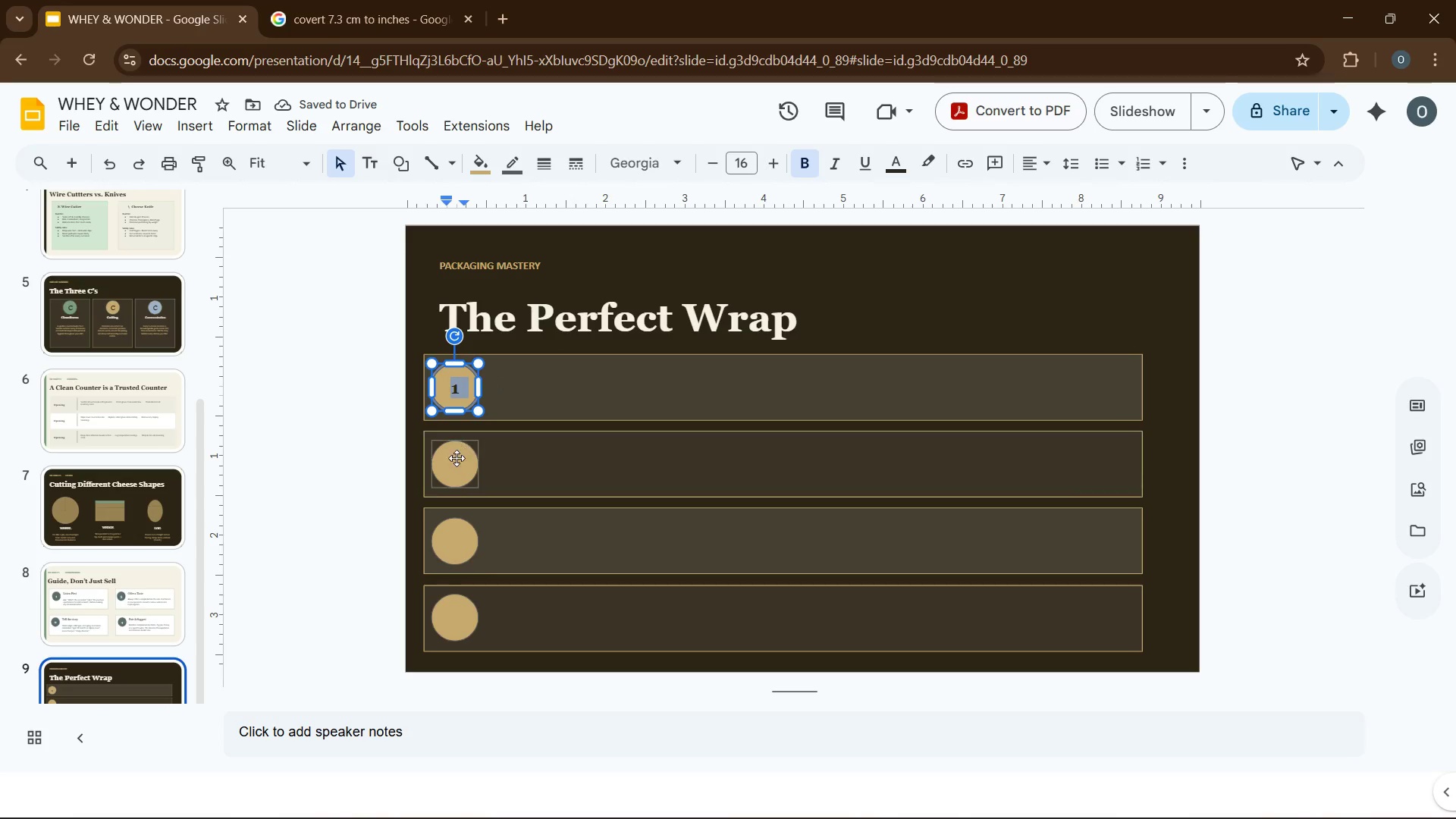 
left_click([457, 462])
 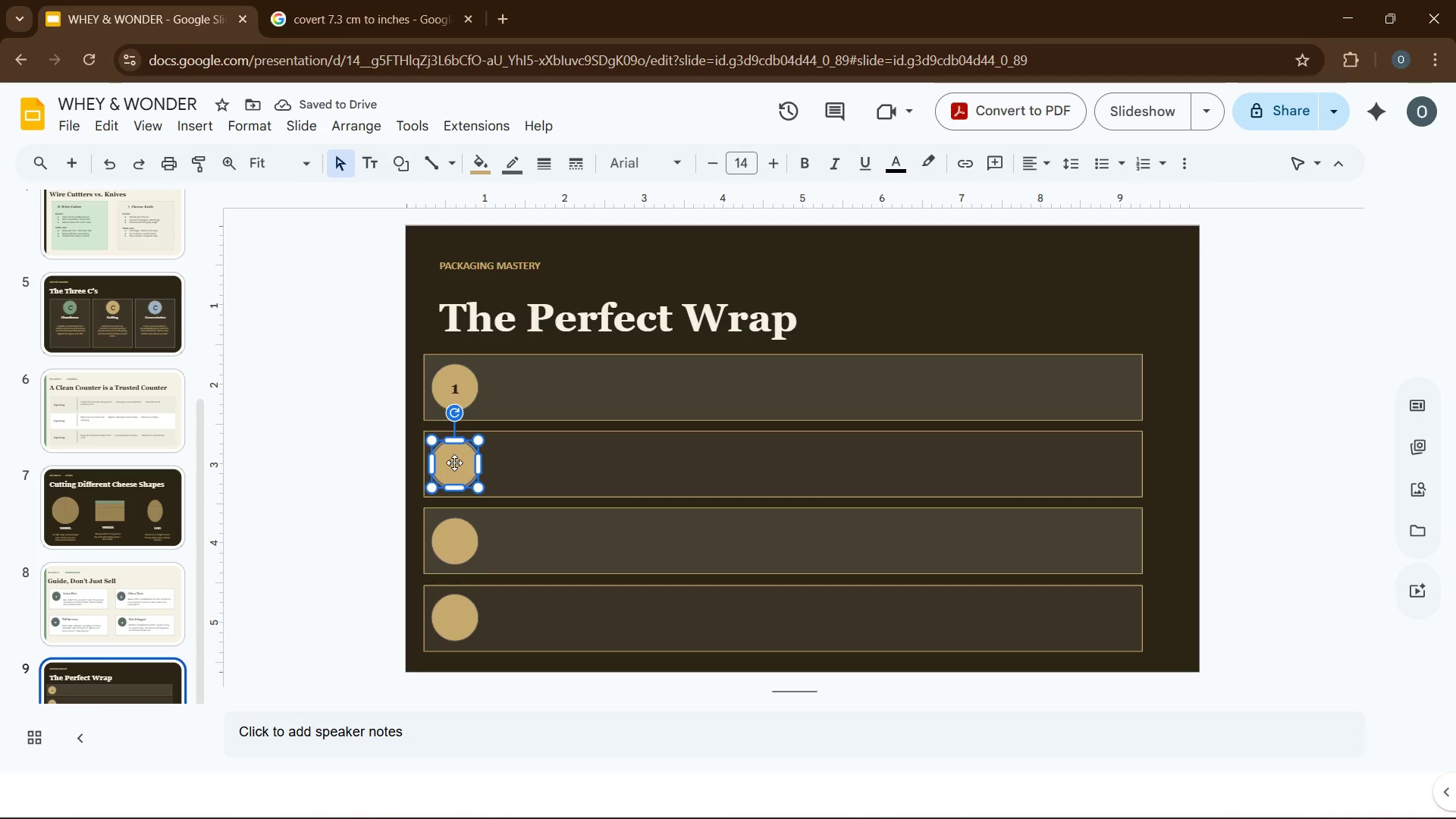 
key(Control+V)
 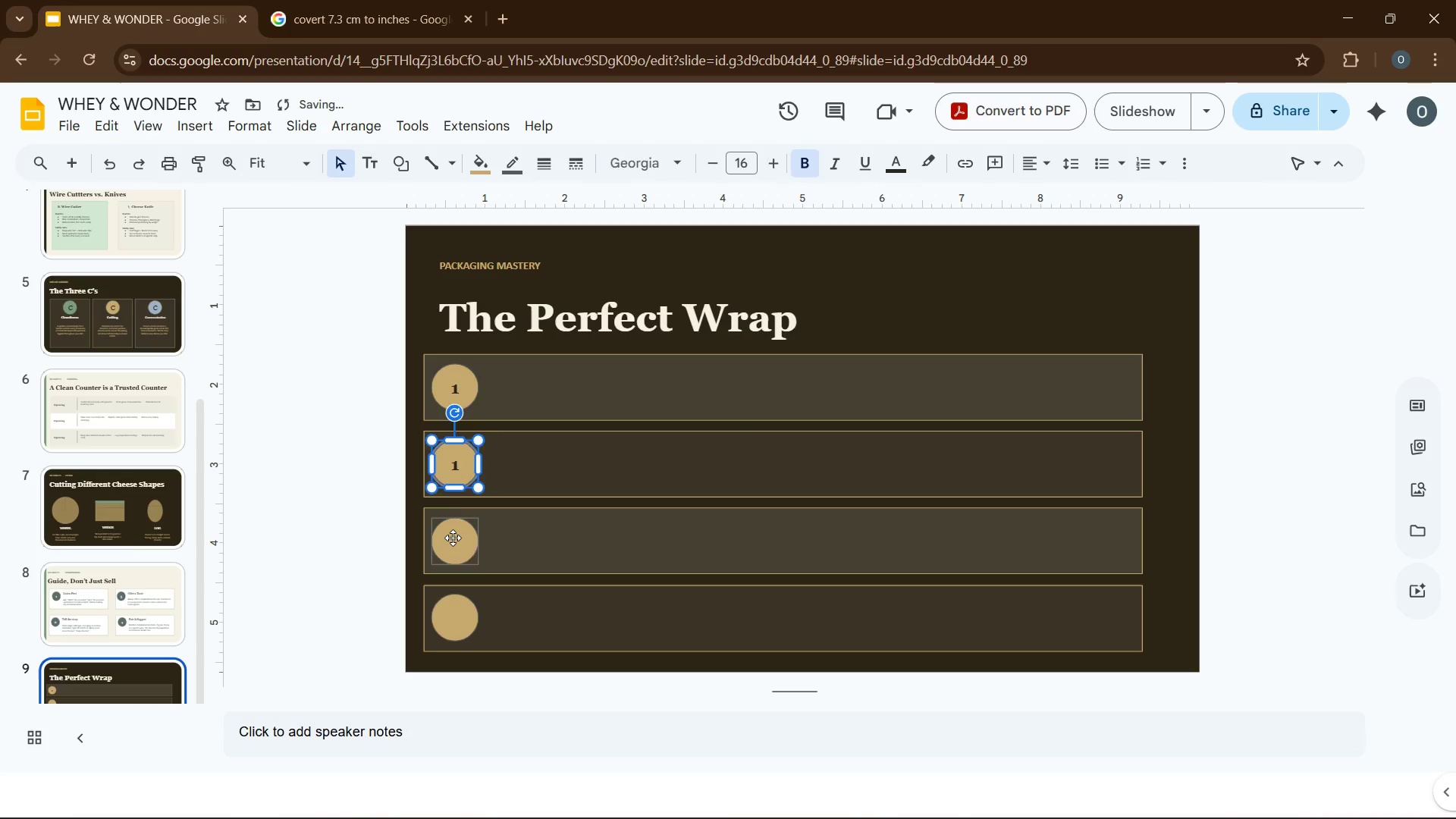 
left_click([453, 538])
 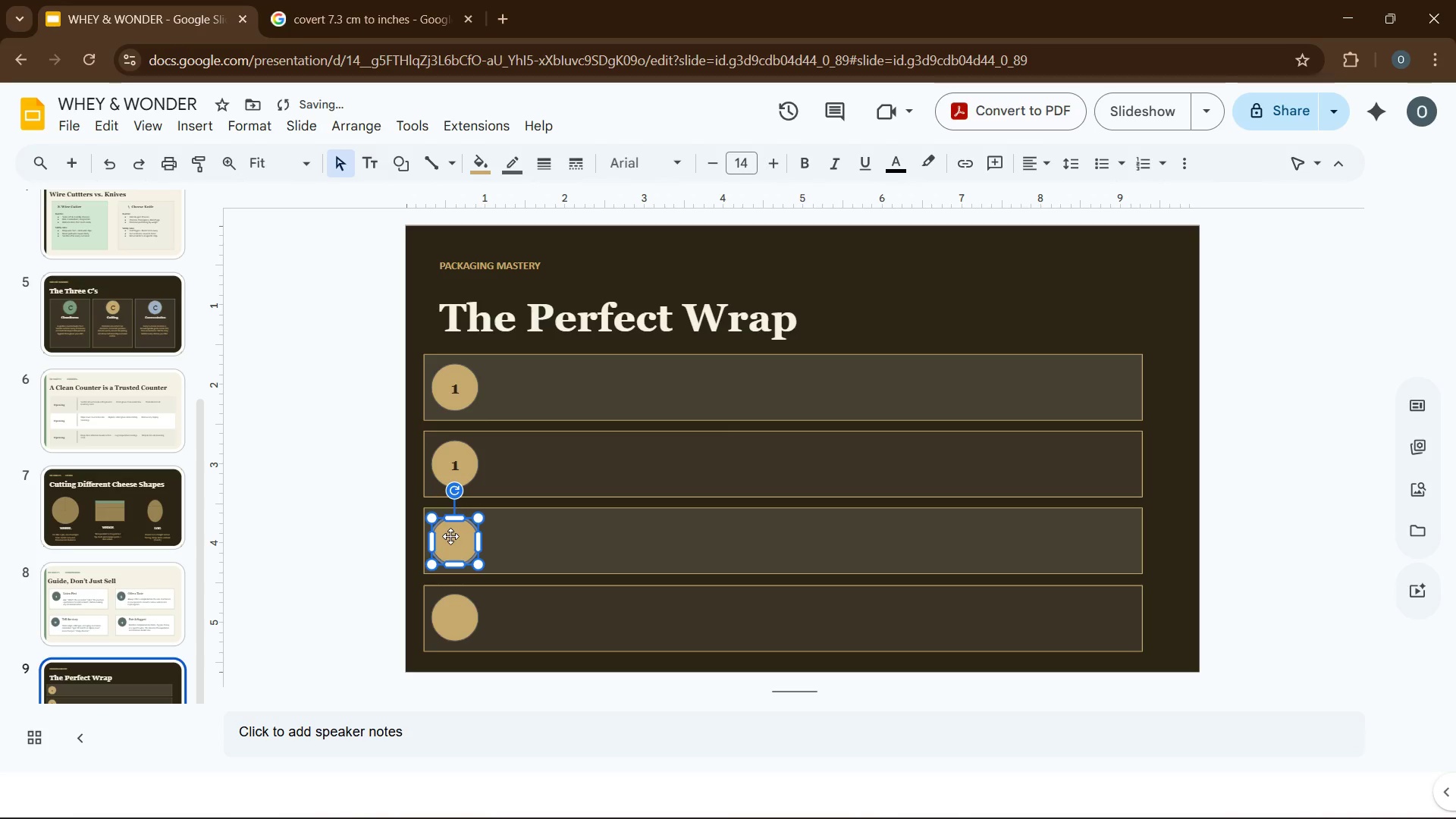 
key(Control+V)
 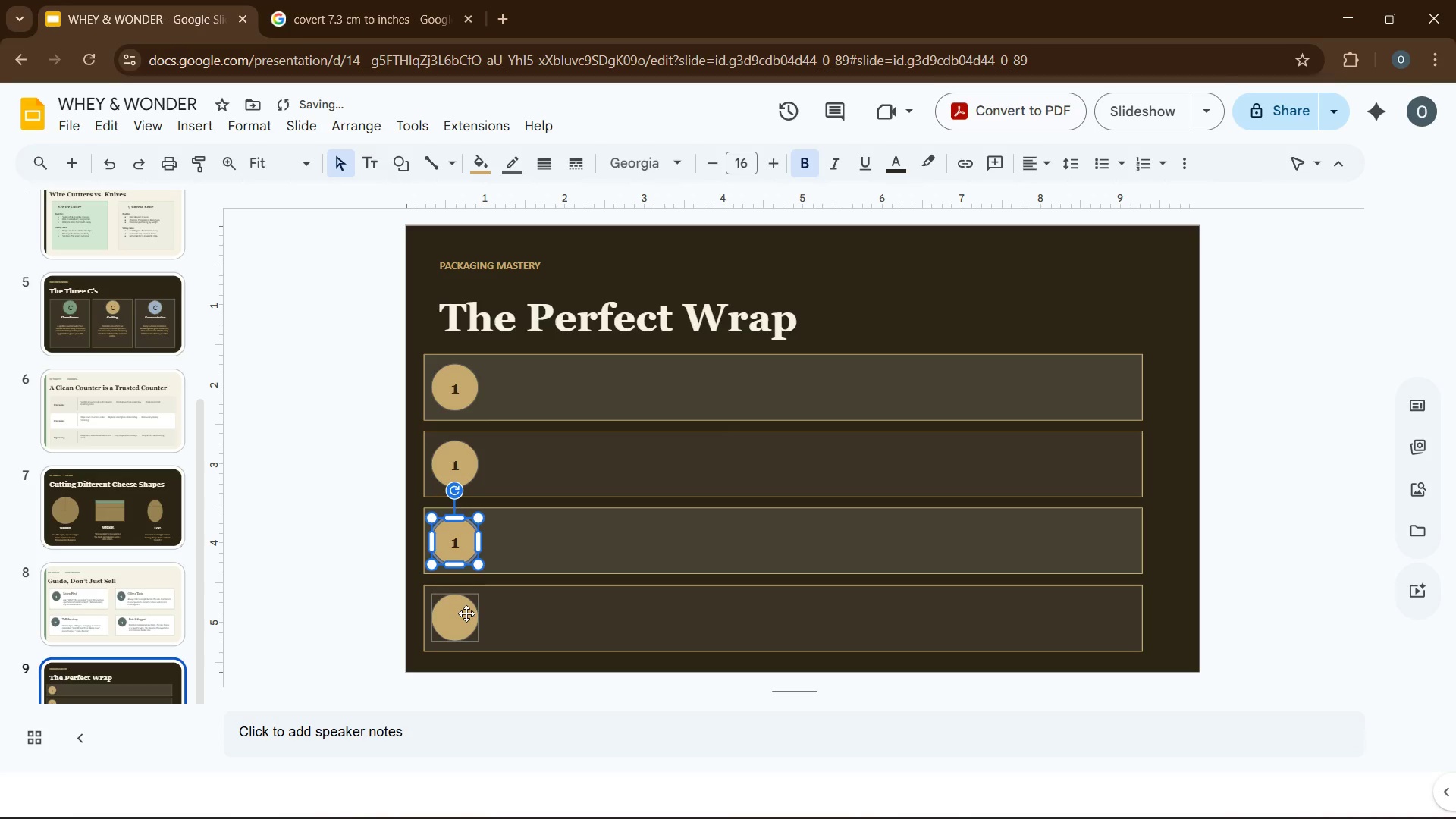 
left_click([466, 613])
 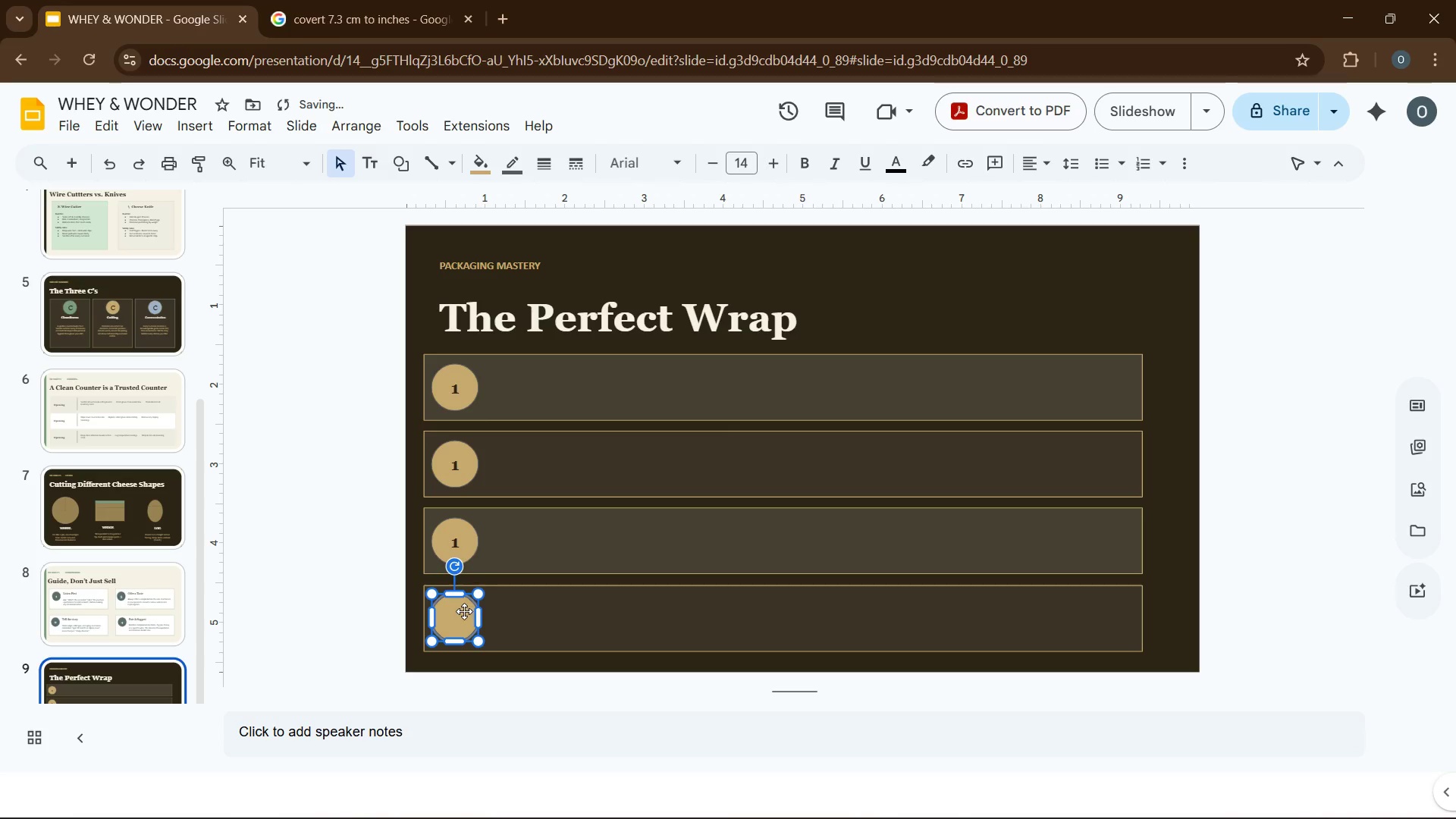 
key(Control+V)
 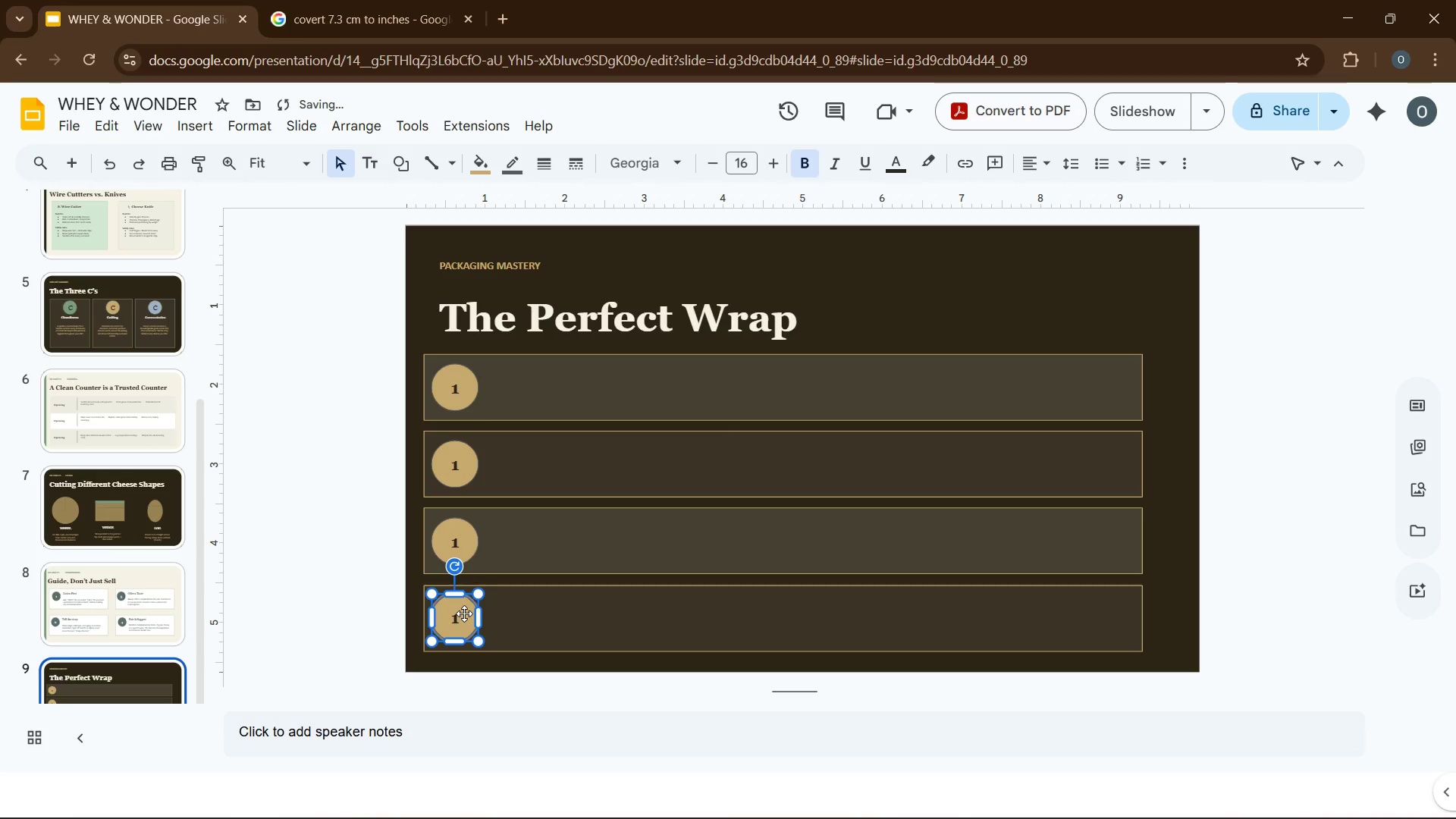 
double_click([464, 613])
 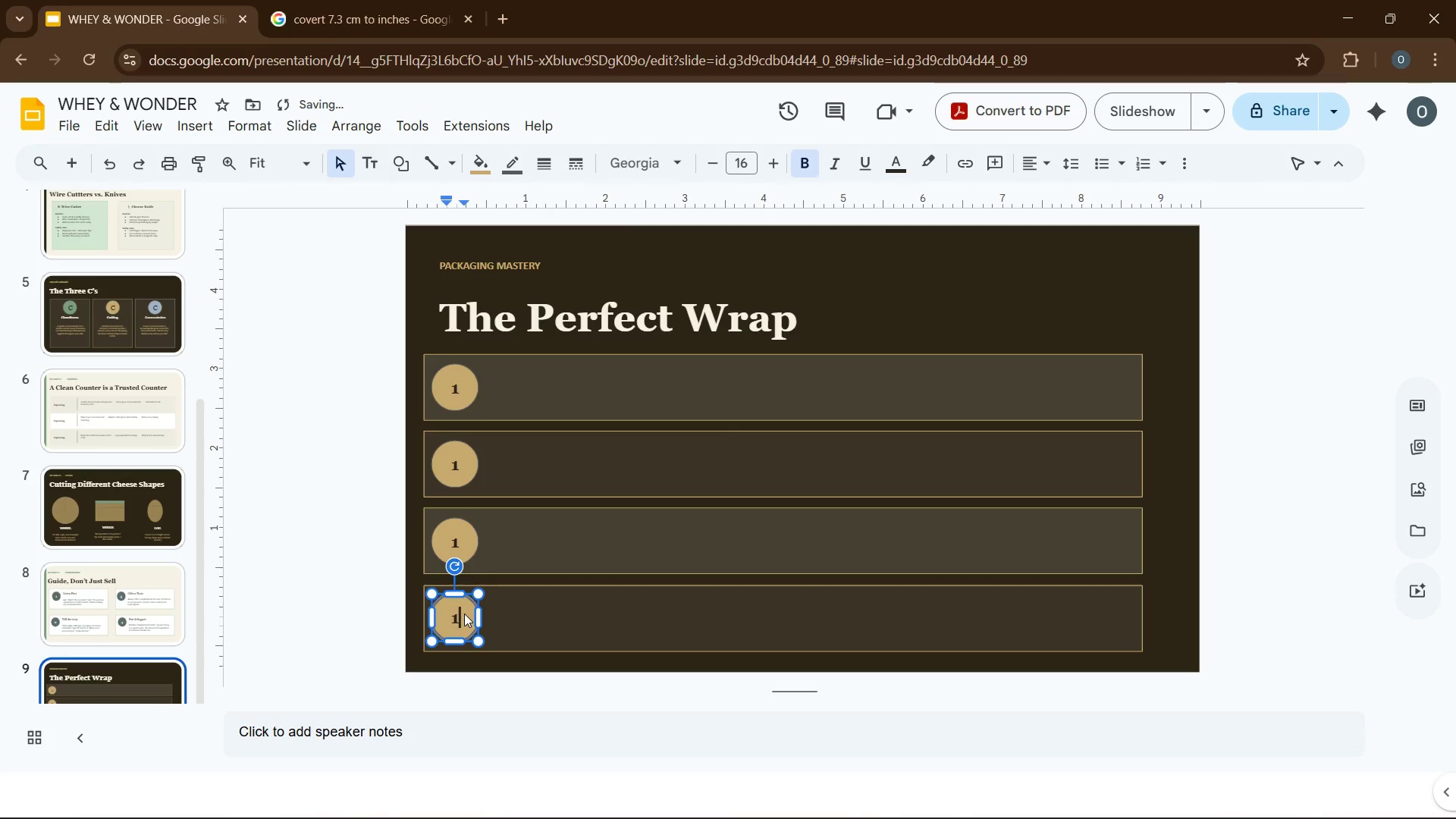 
double_click([464, 613])
 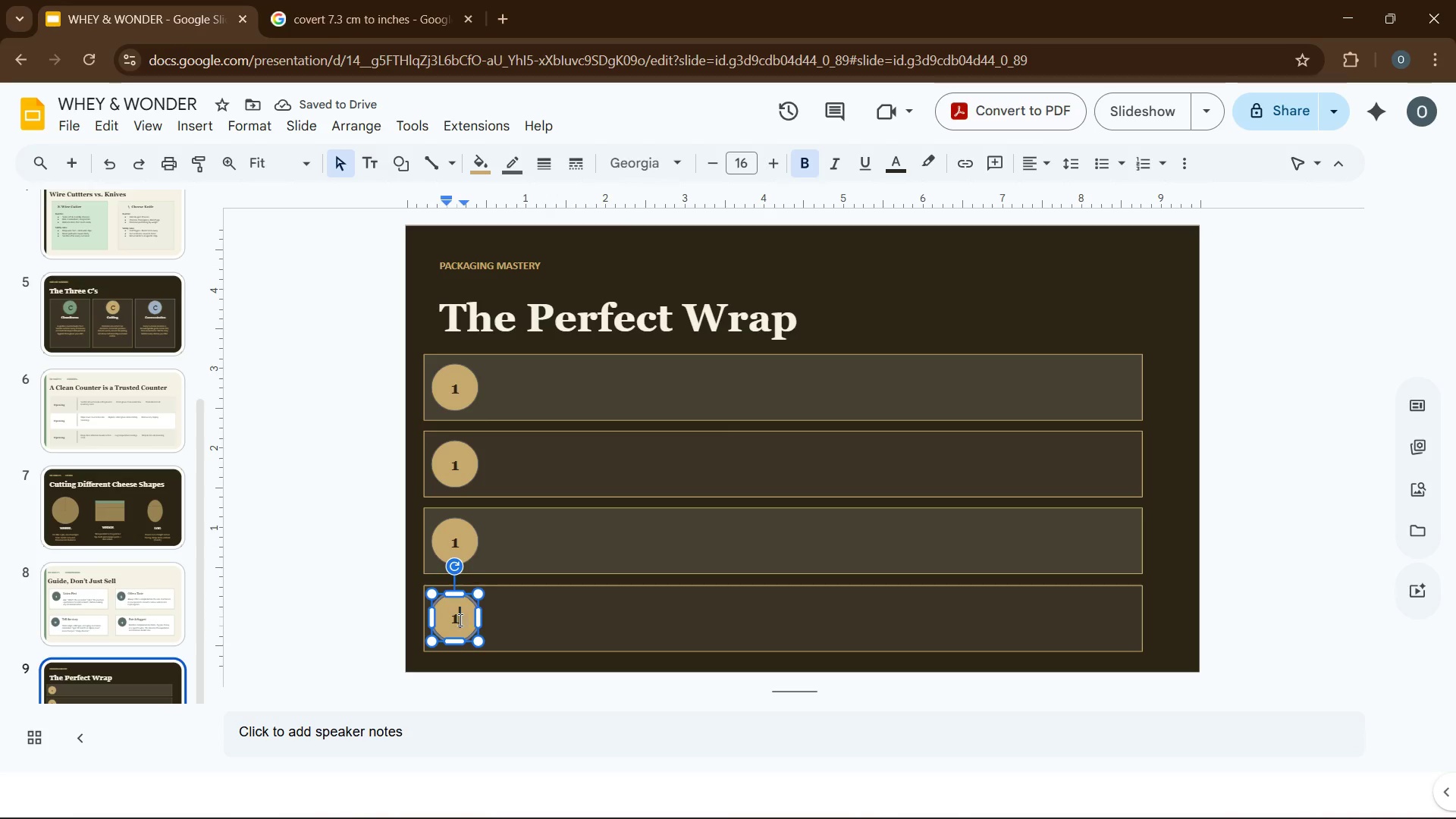 
double_click([459, 620])
 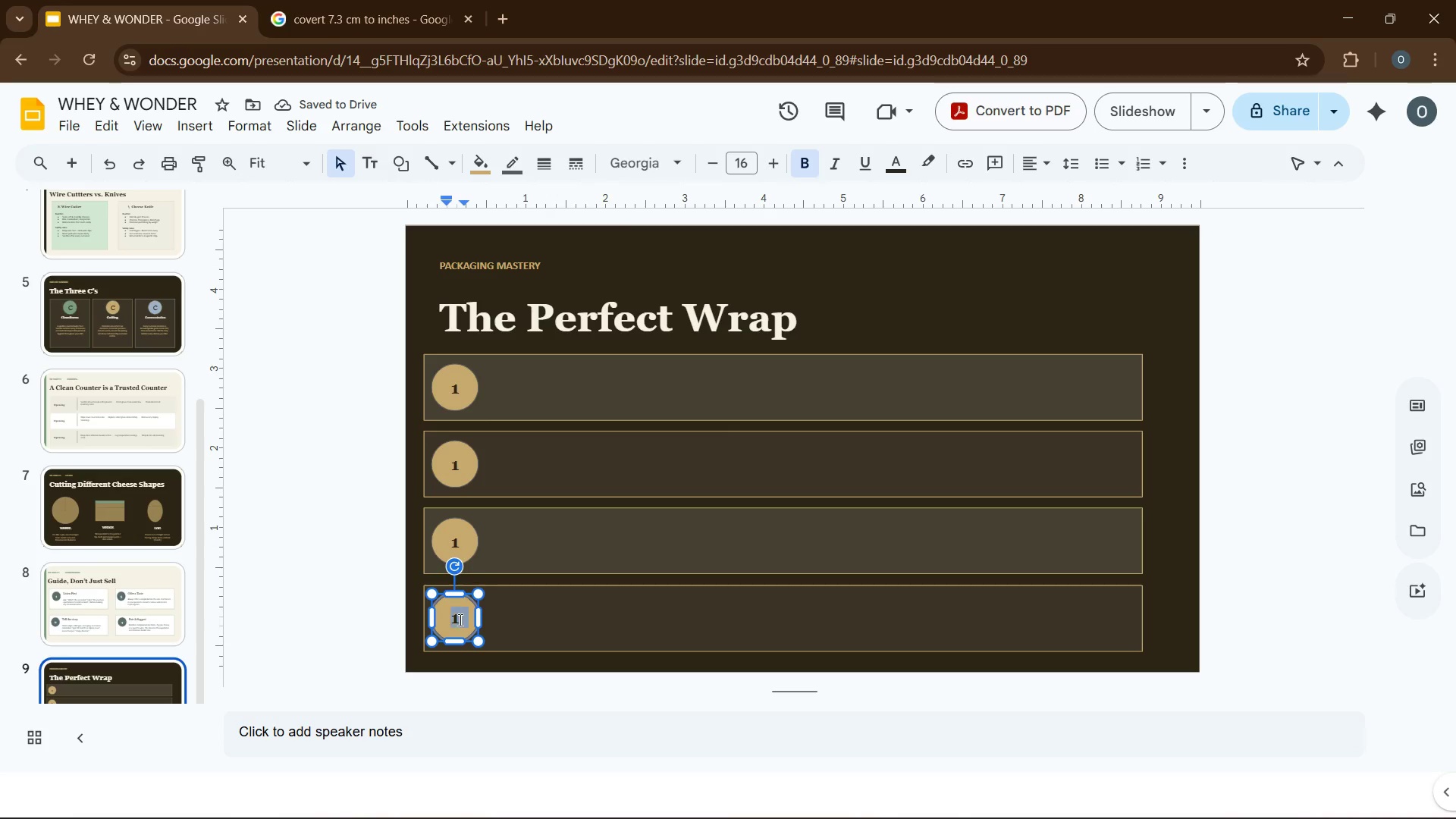 
triple_click([459, 620])
 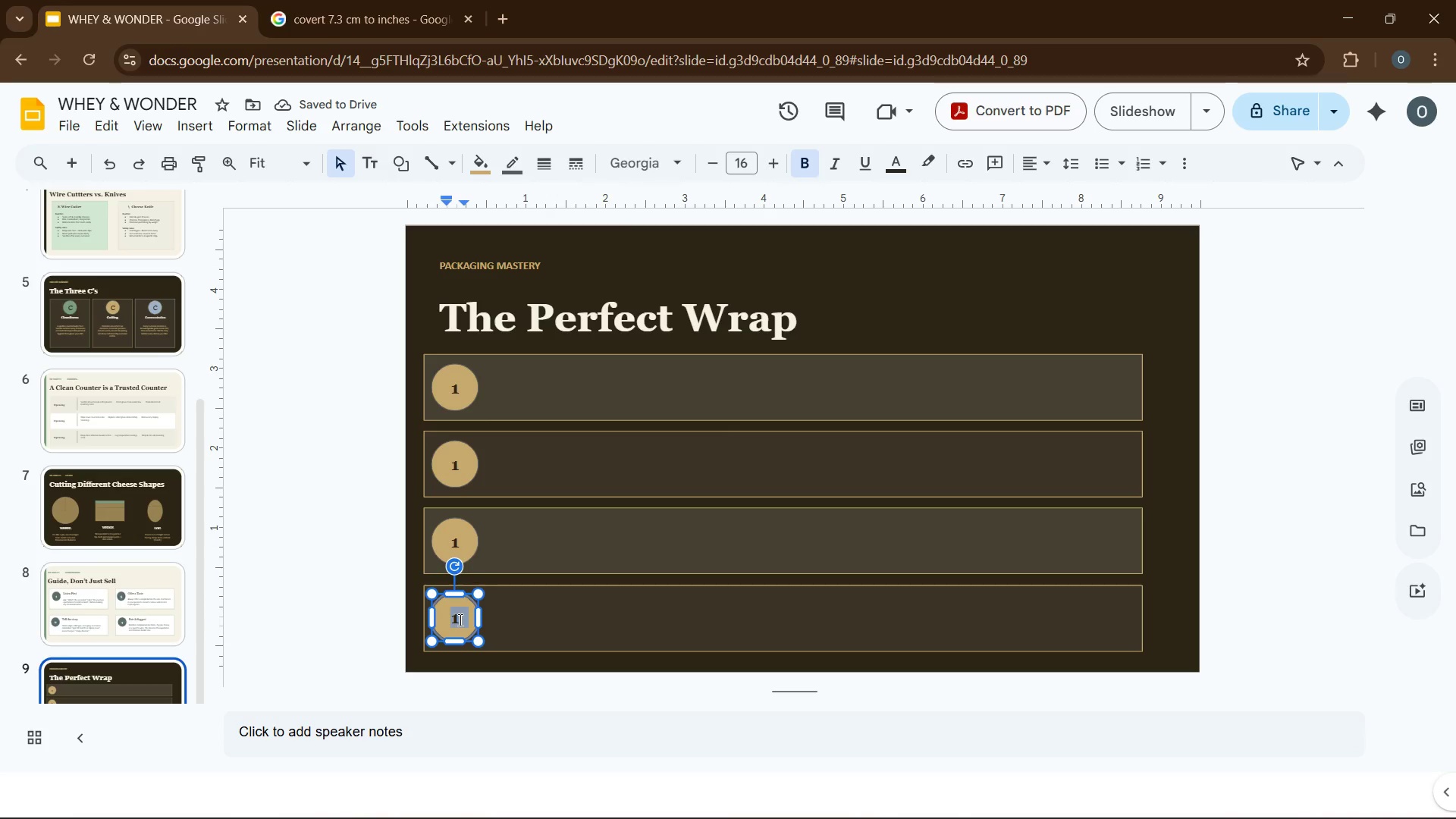 
key(4)
 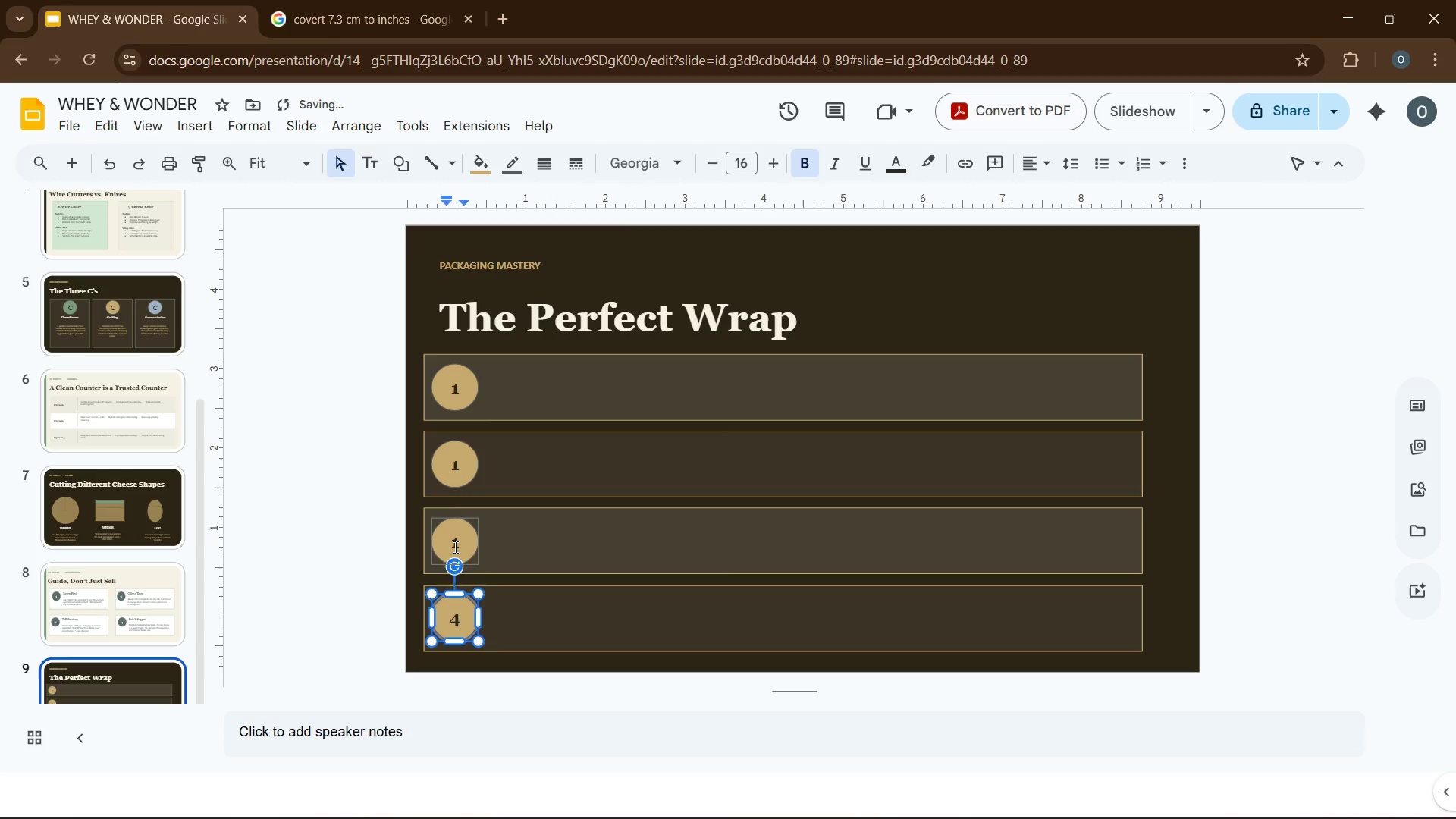 
double_click([454, 547])
 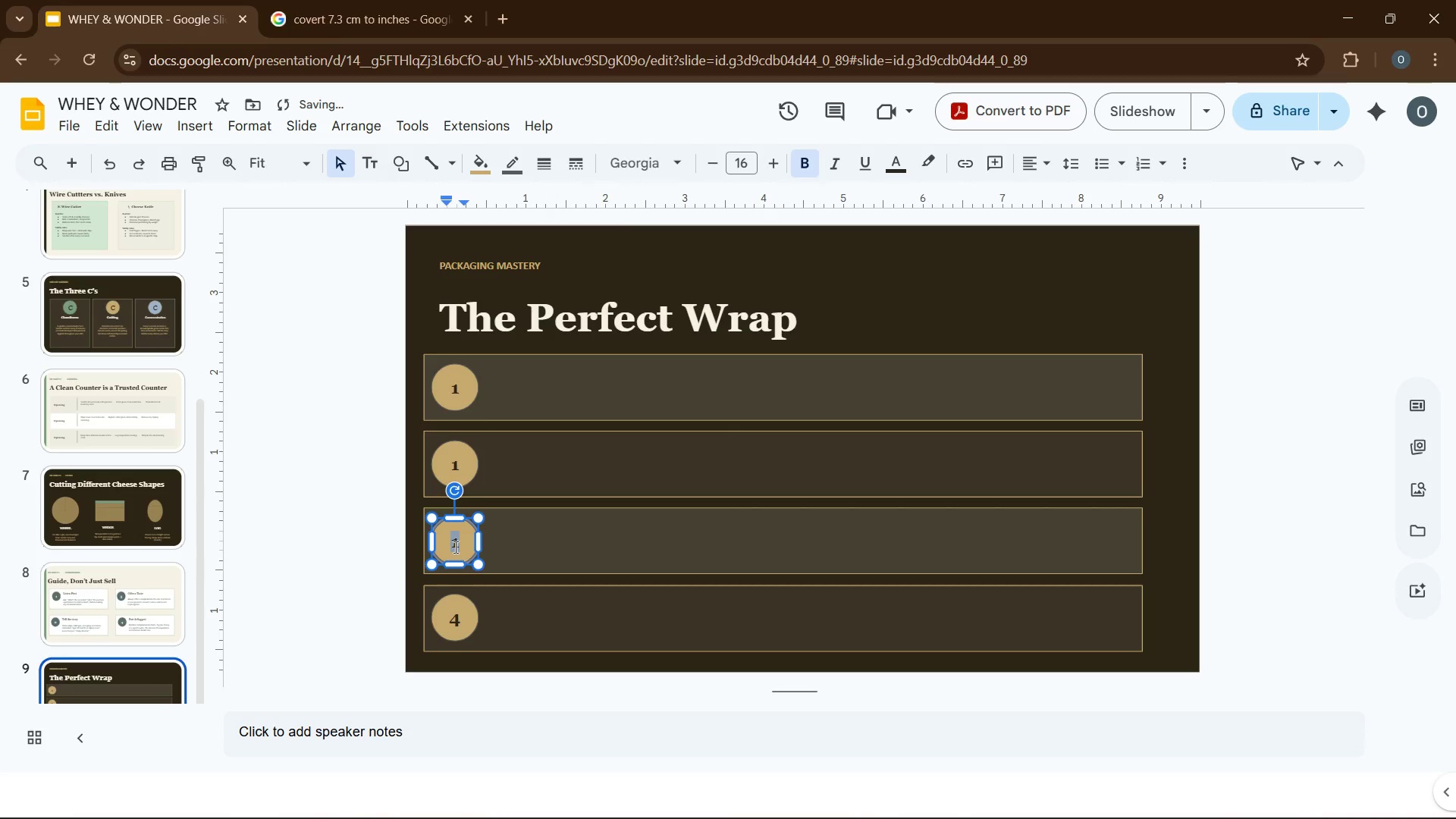 
key(3)
 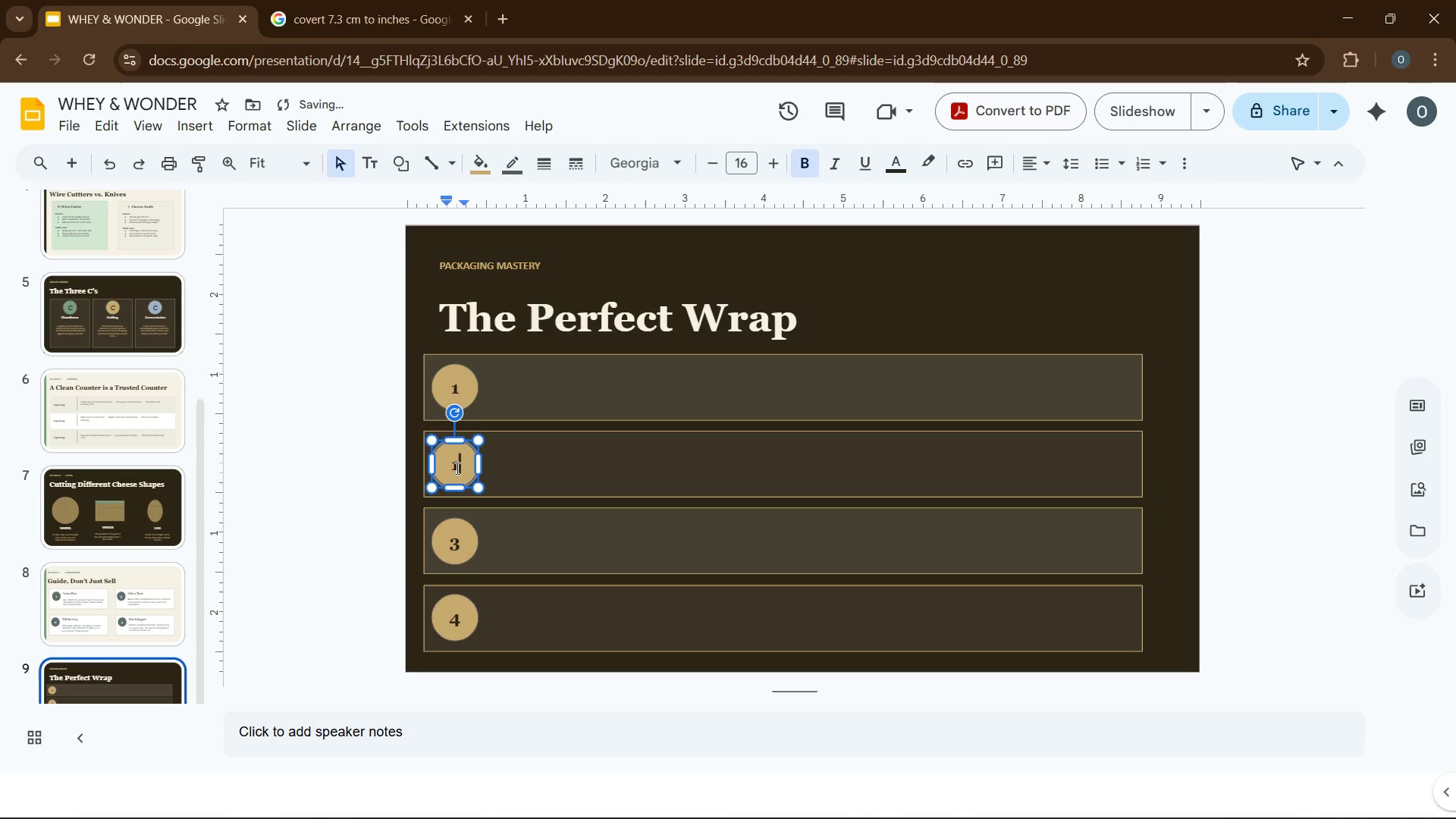 
double_click([456, 468])
 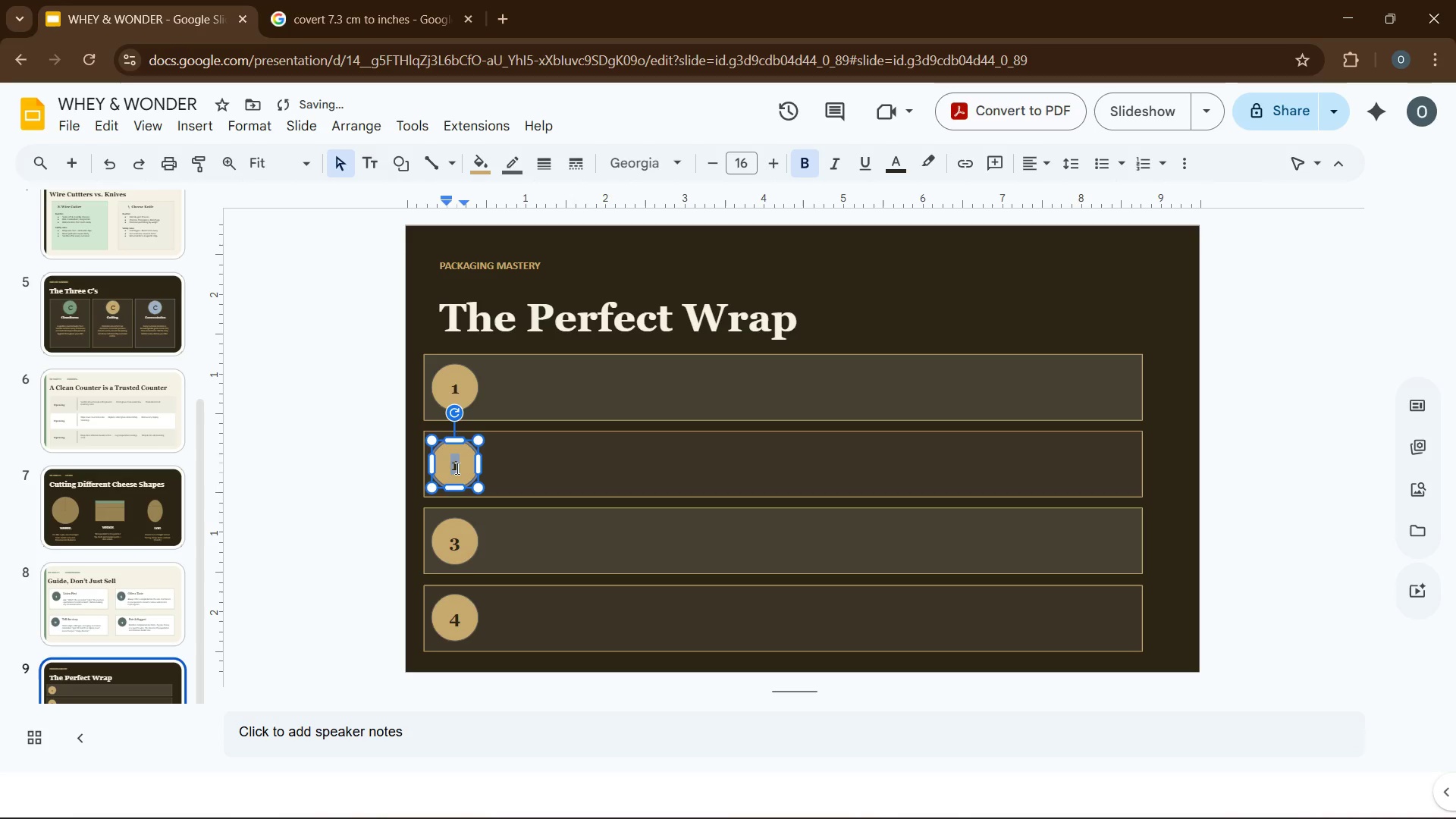 
key(2)
 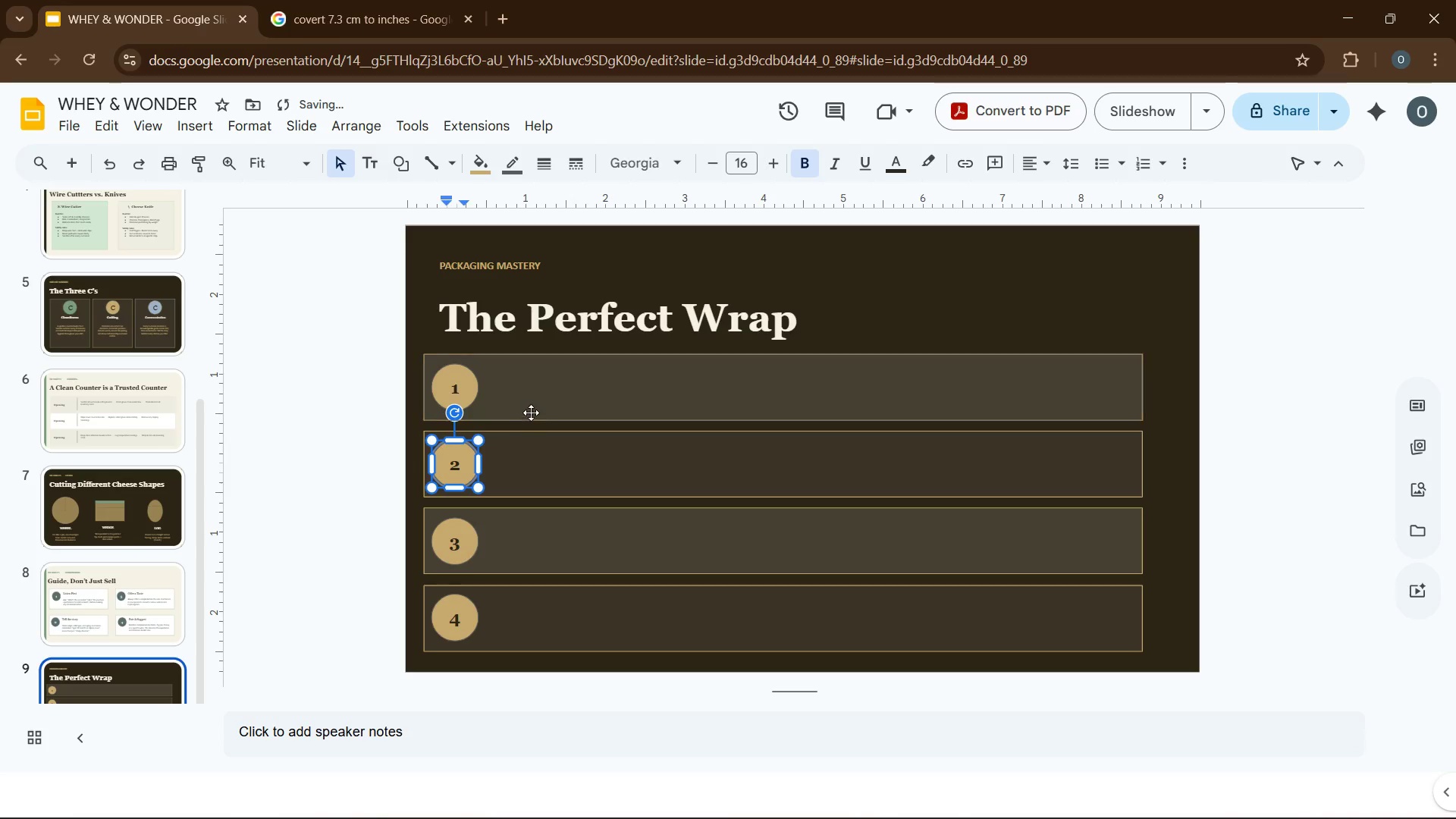 
left_click([533, 410])
 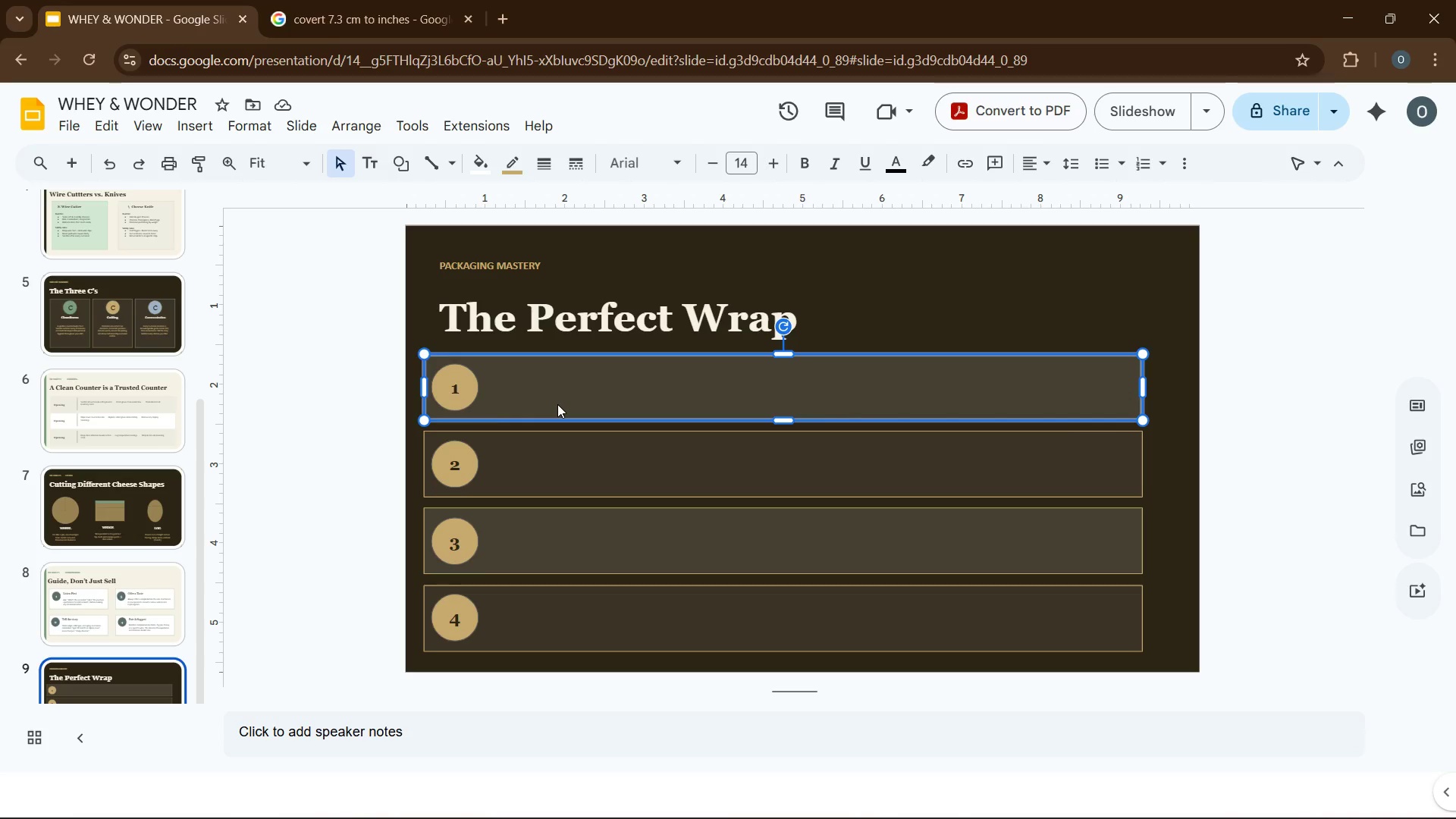 
wait(22.66)
 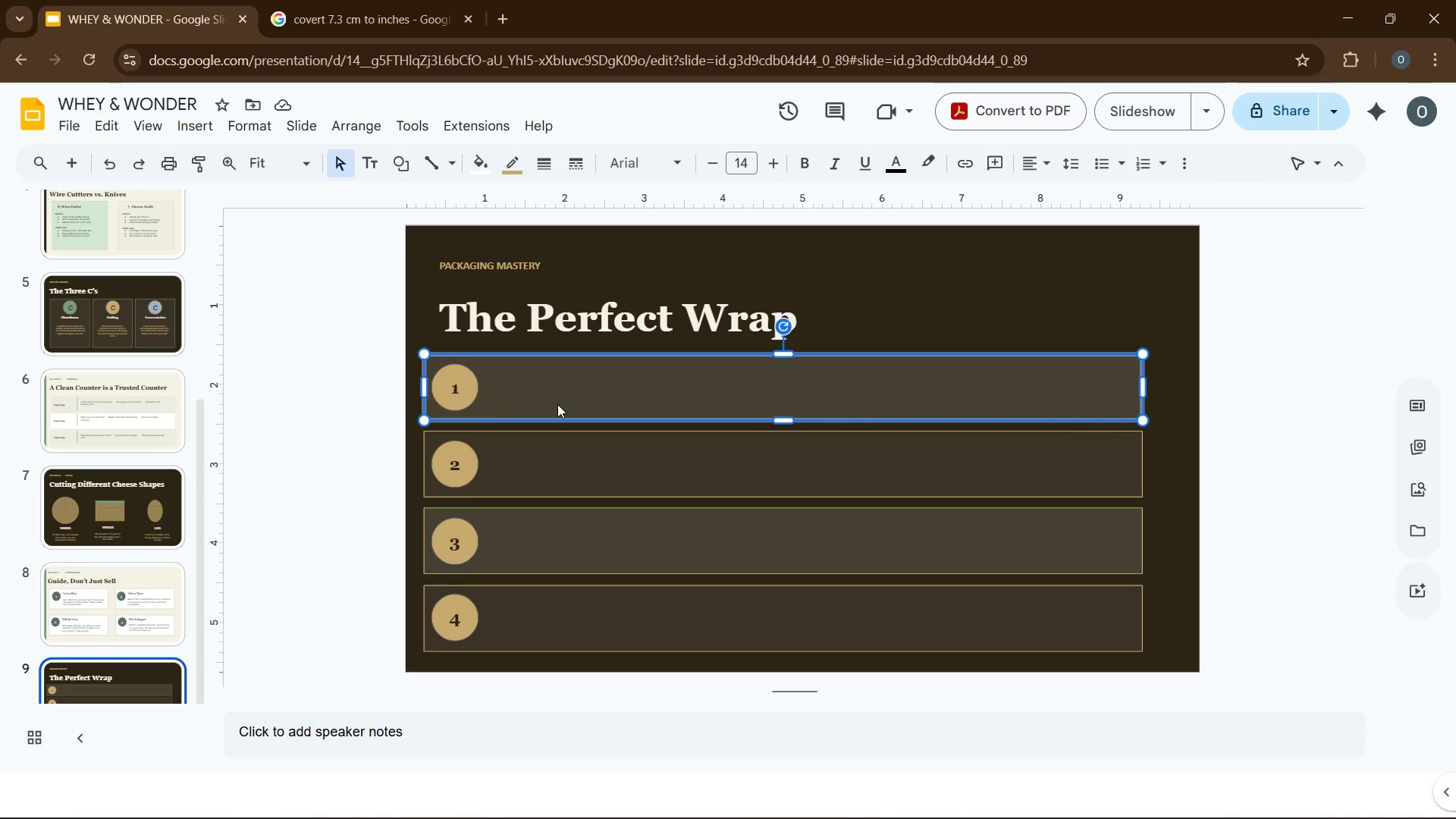 
left_click([162, 130])
 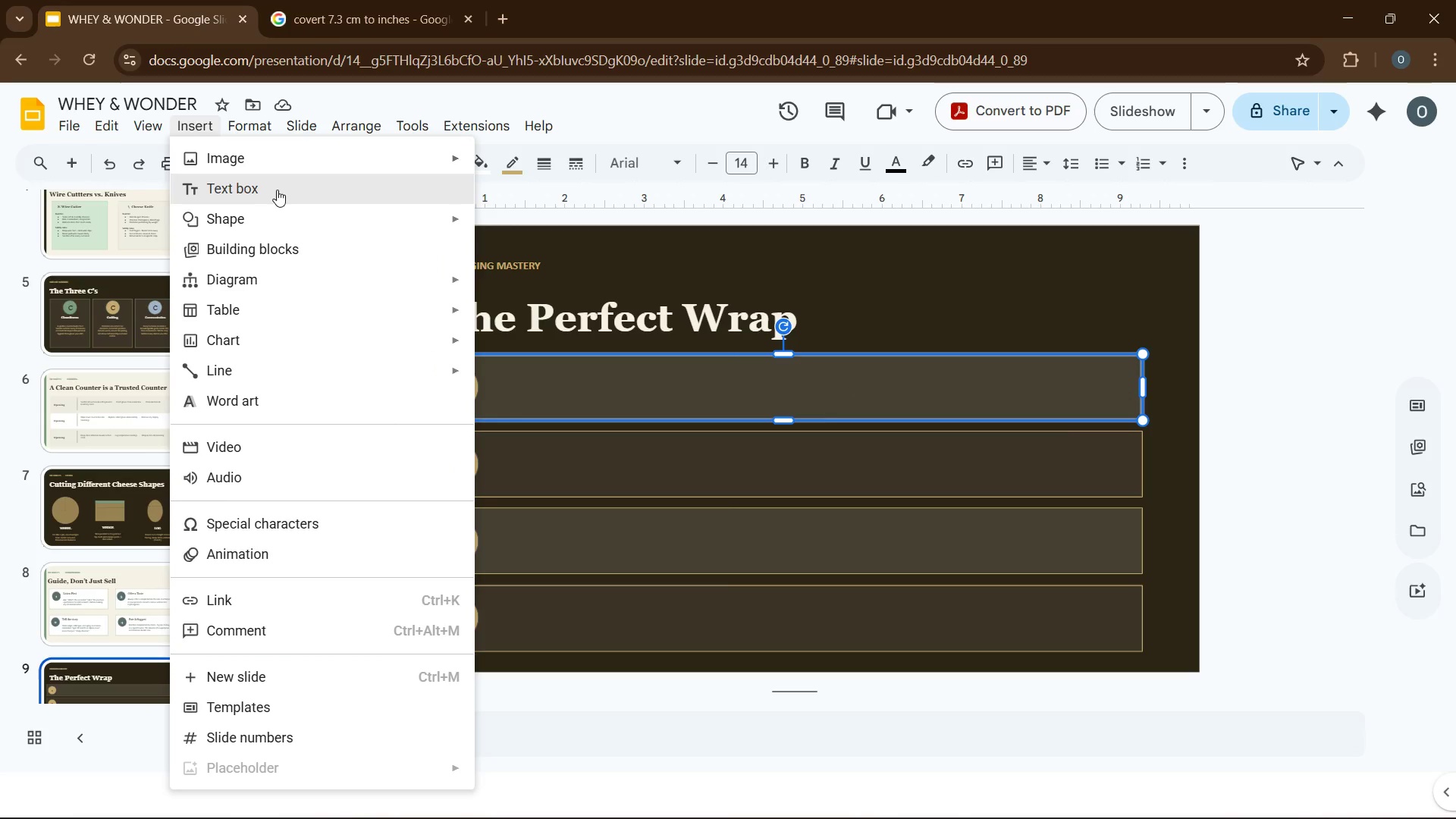 
left_click([278, 190])
 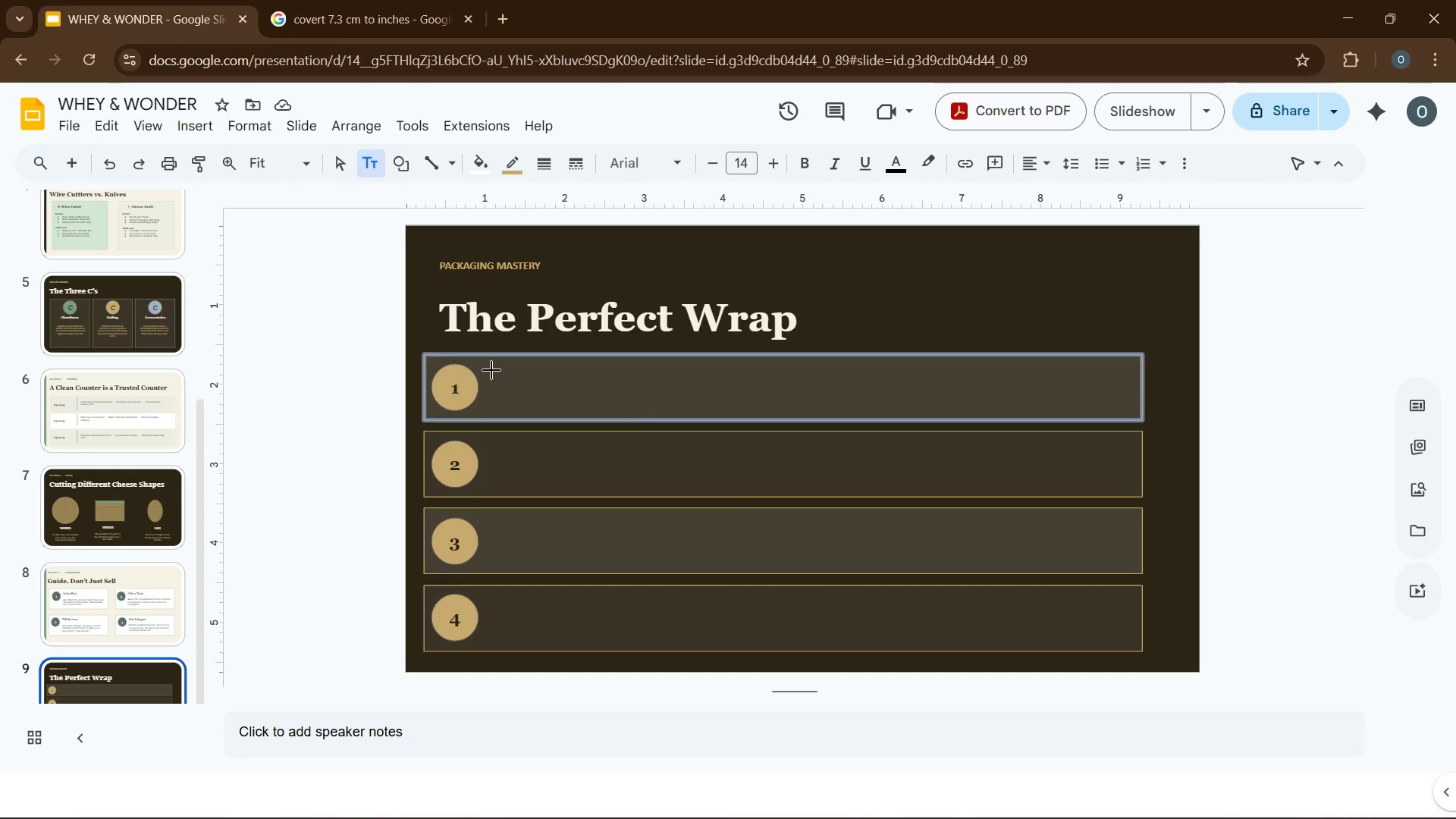 
left_click_drag(start_coordinate=[490, 368], to_coordinate=[627, 402])
 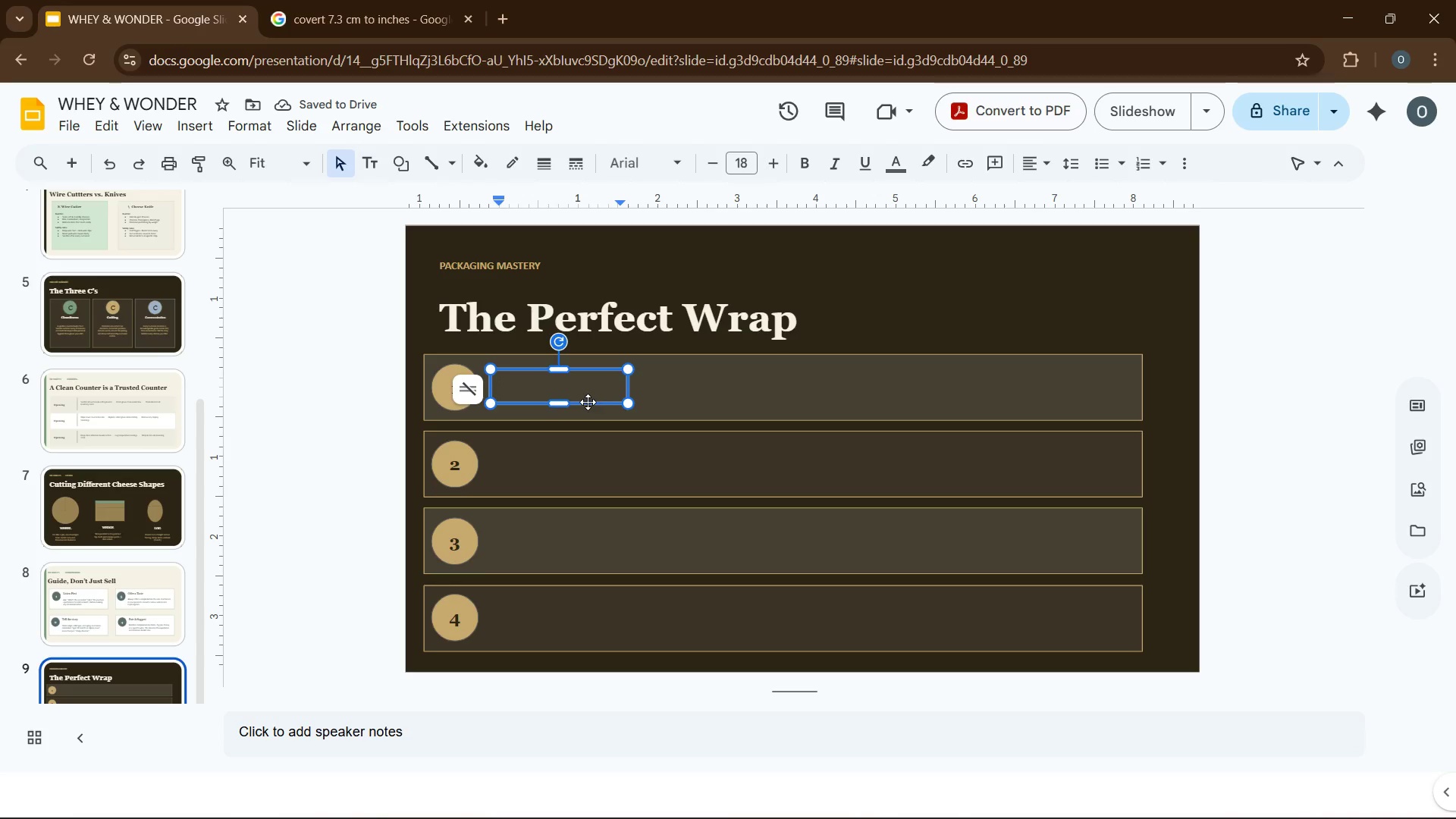 
left_click([557, 394])
 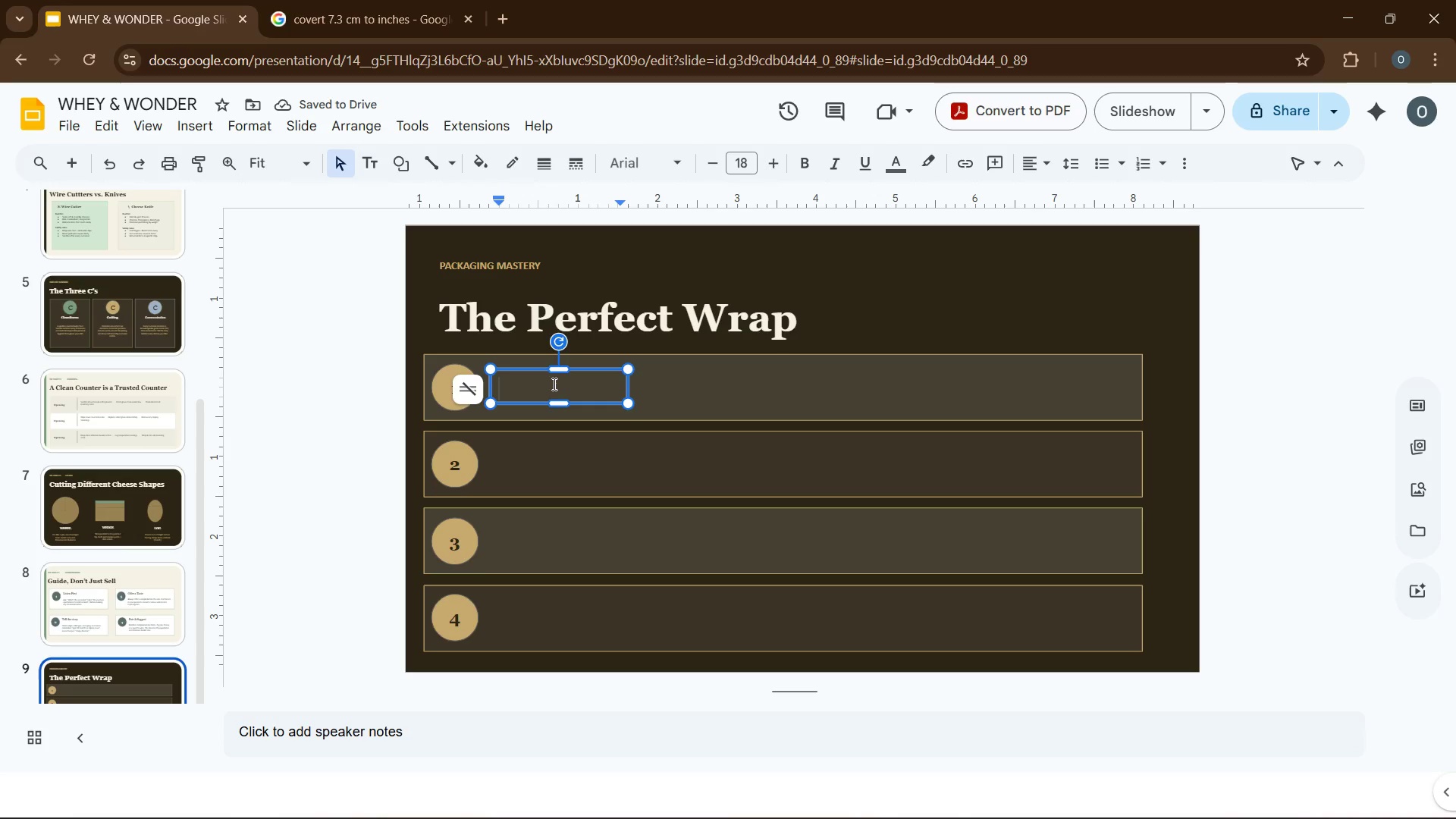 
type(choose MaterialA)
 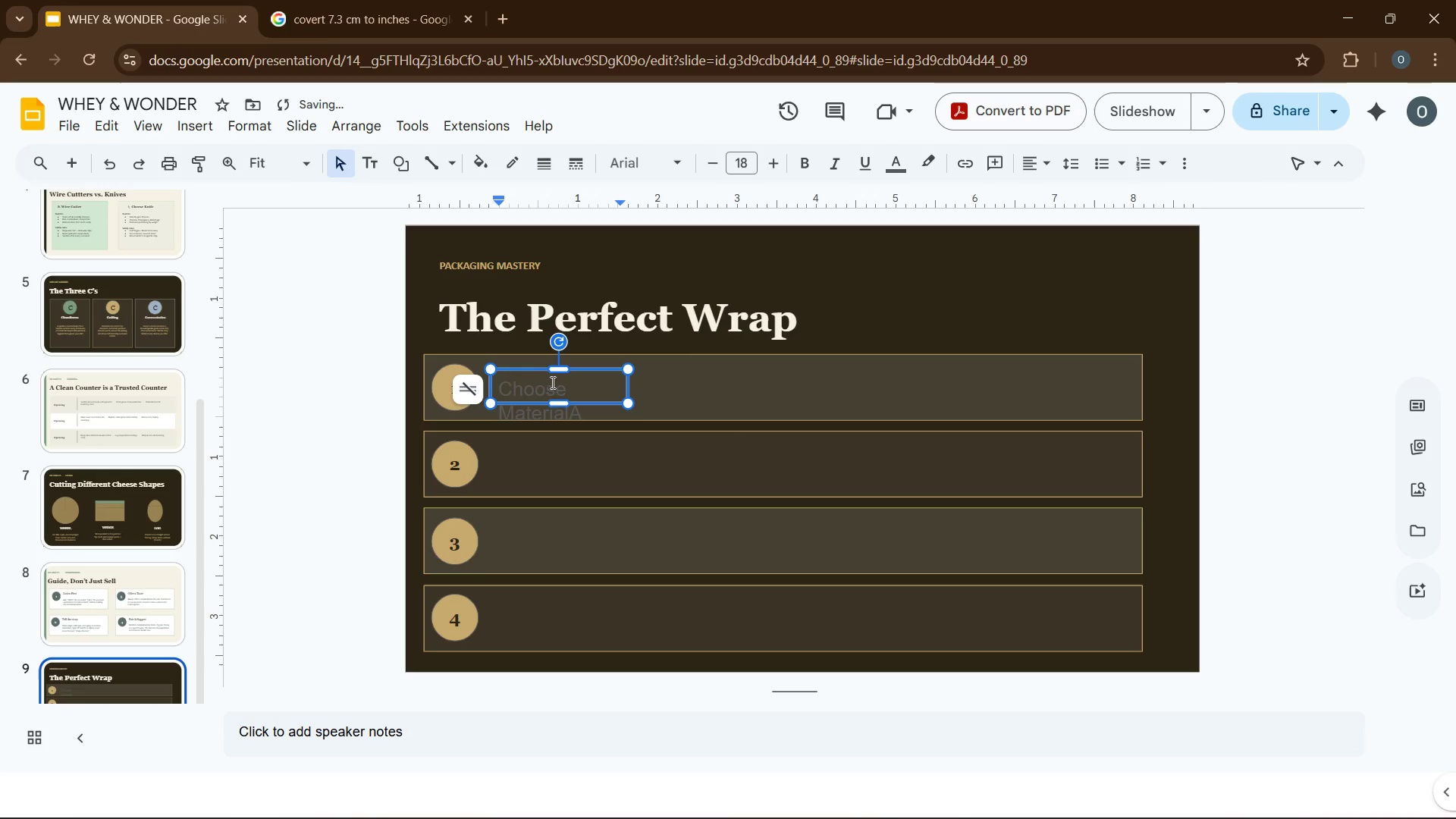 
key(Backspace)
 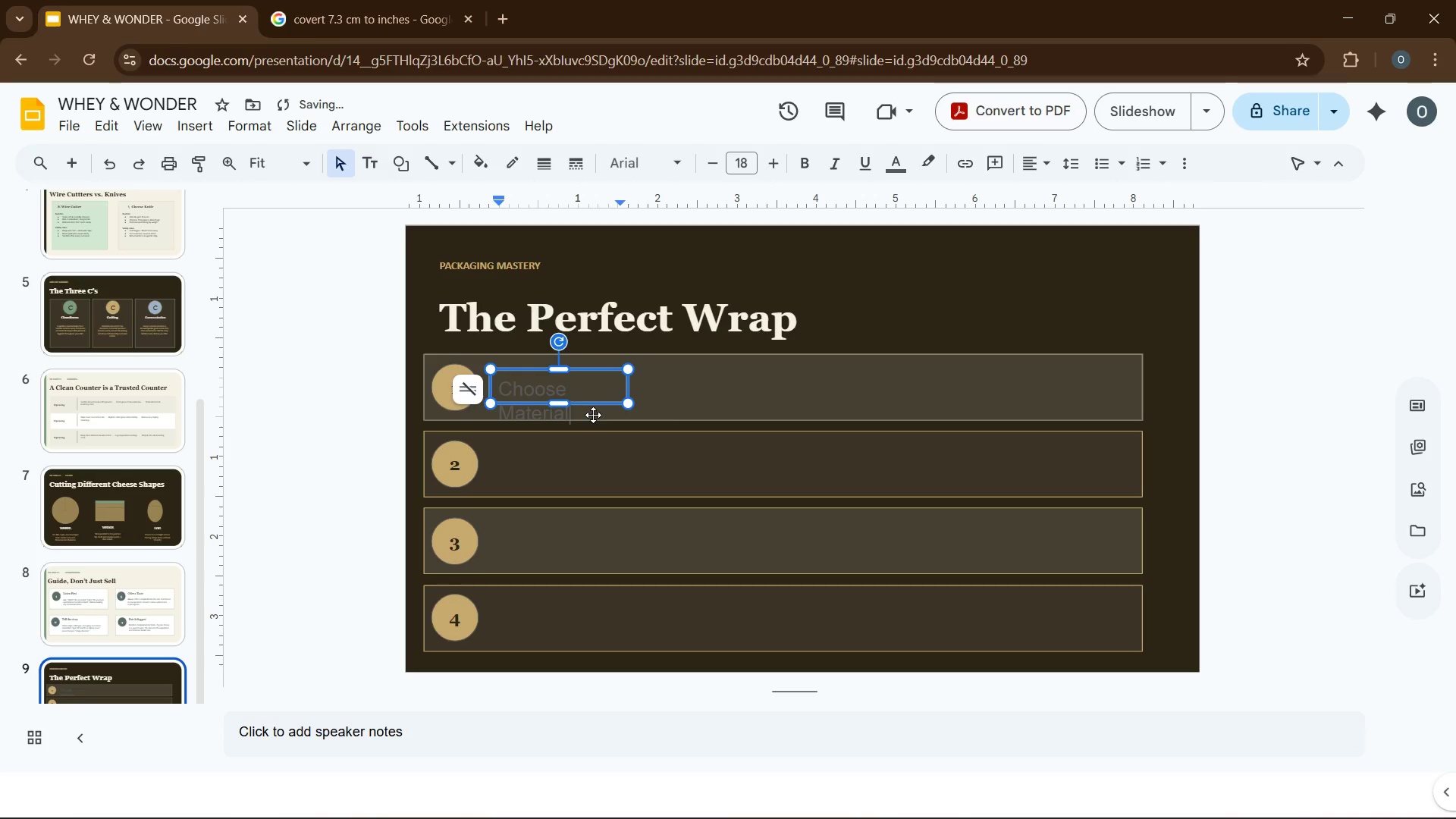 
key(Control+A)
 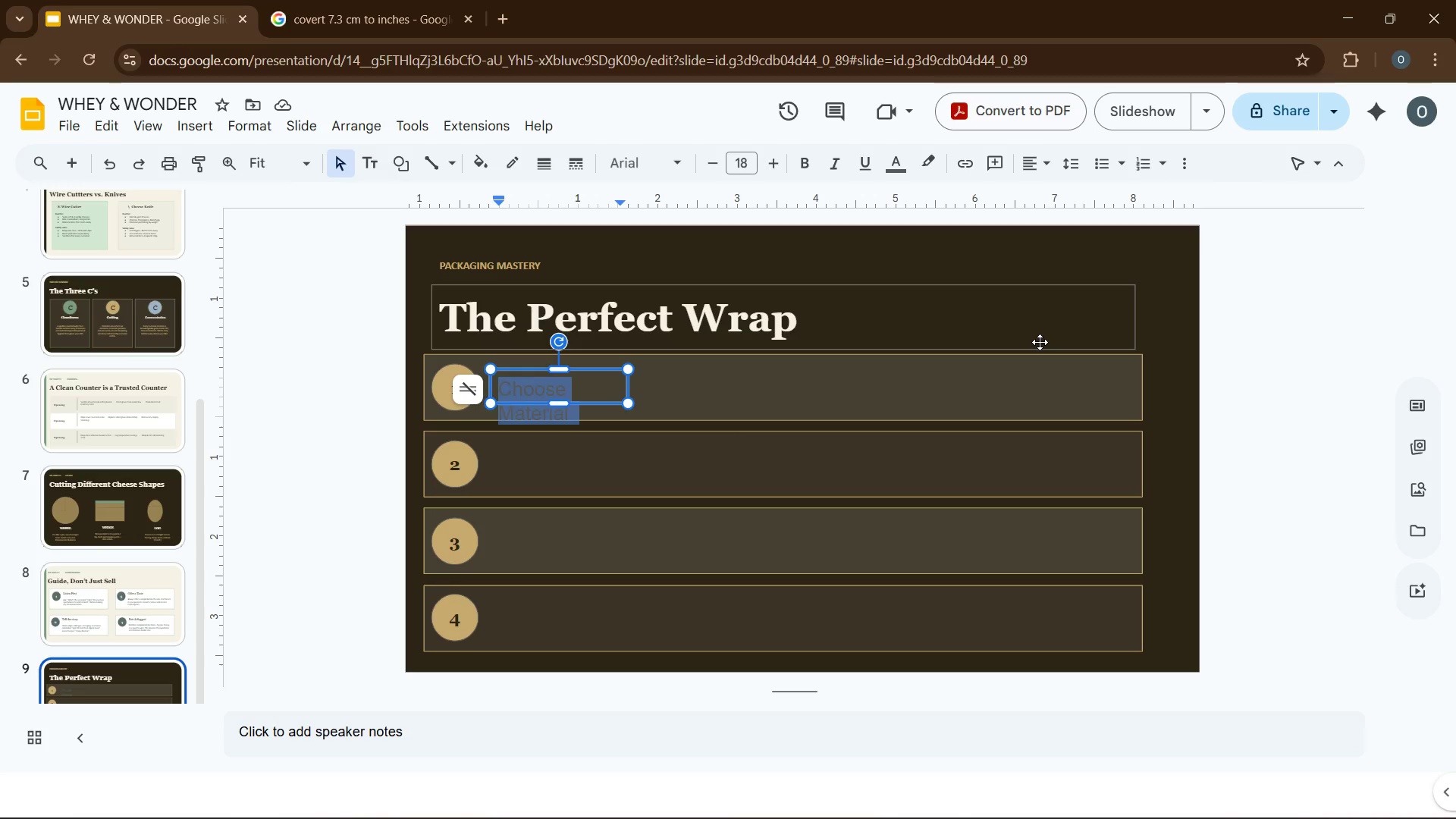 
wait(16.48)
 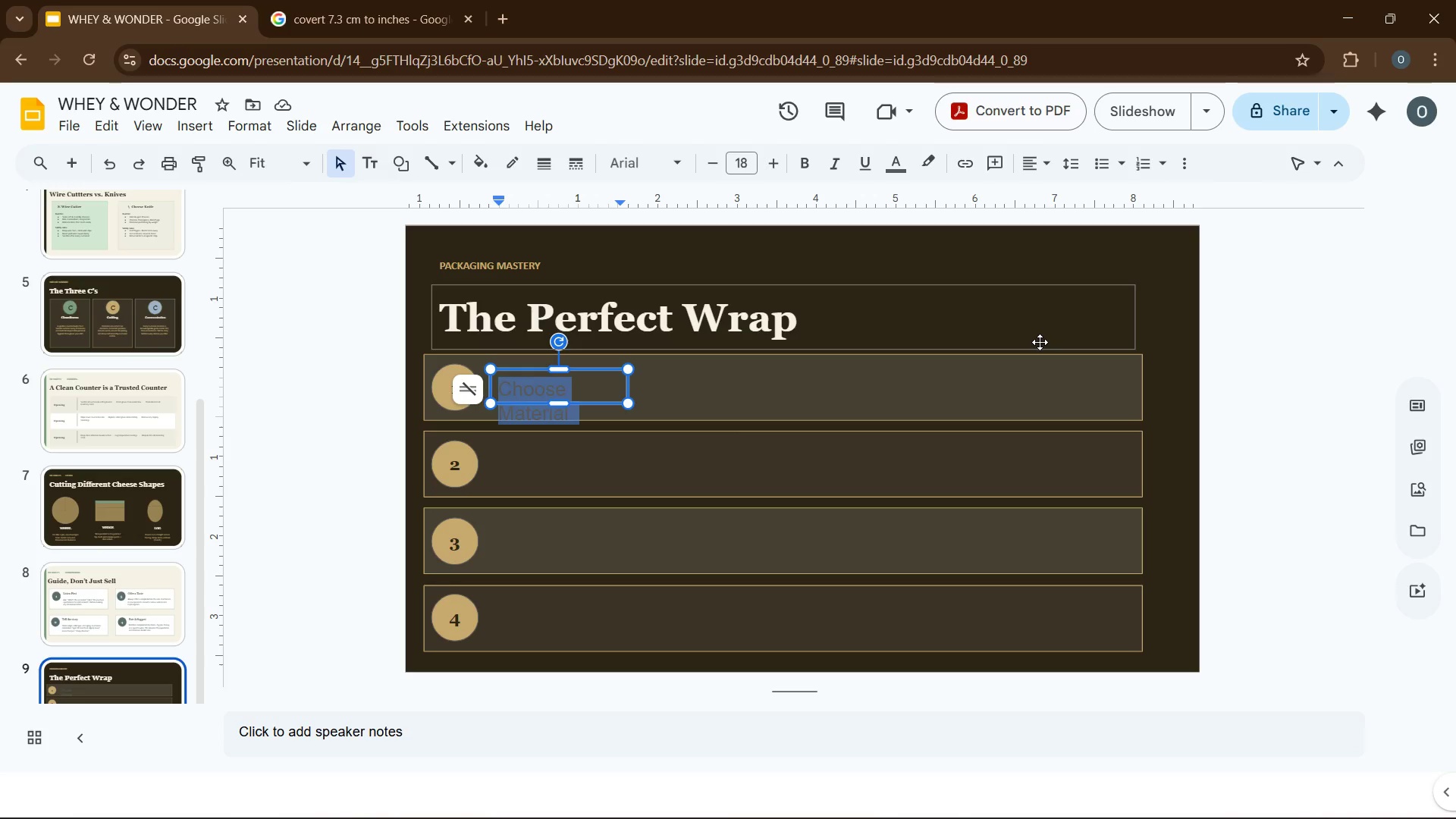 
left_click([660, 158])
 